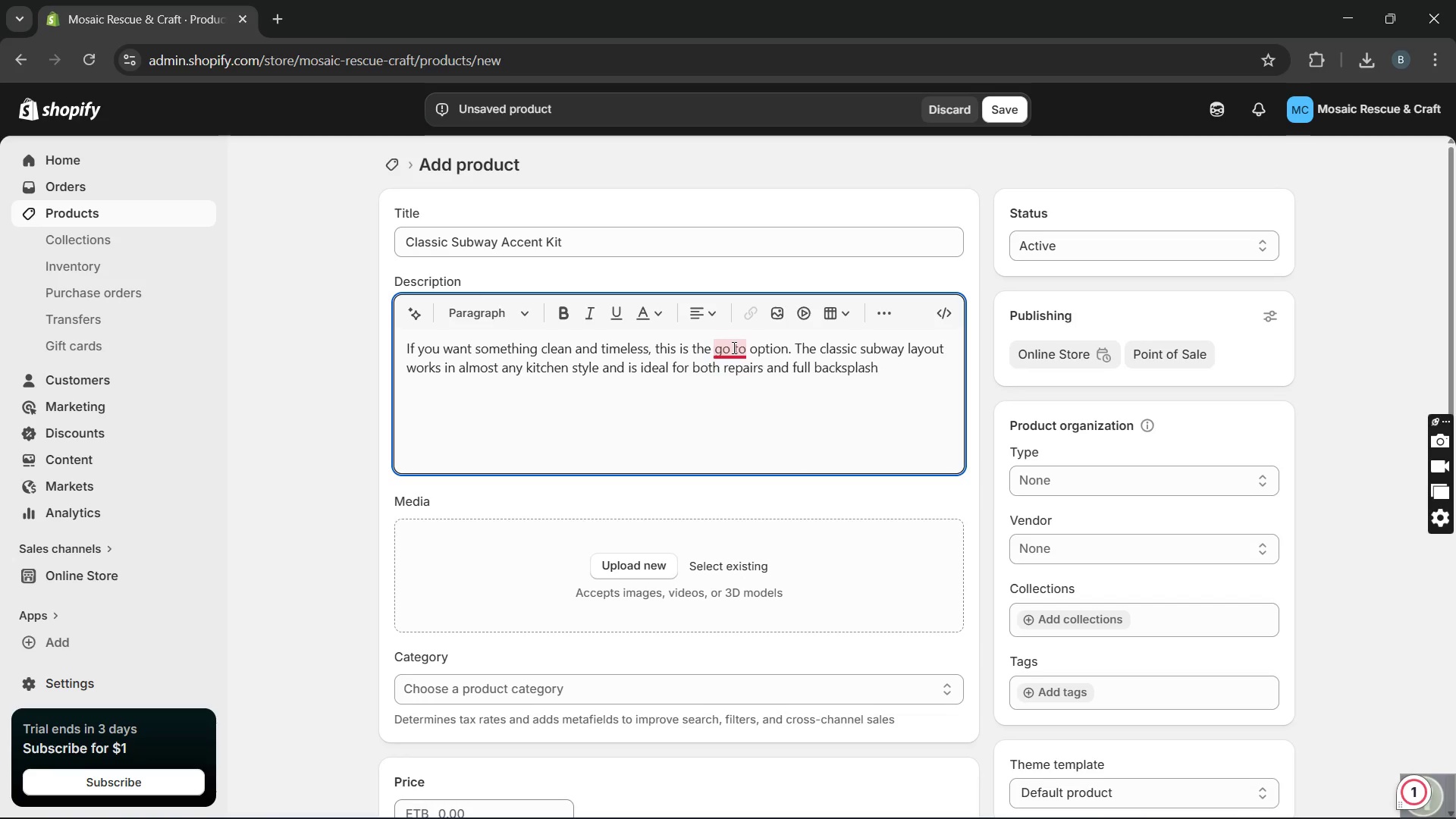 
left_click([749, 394])
 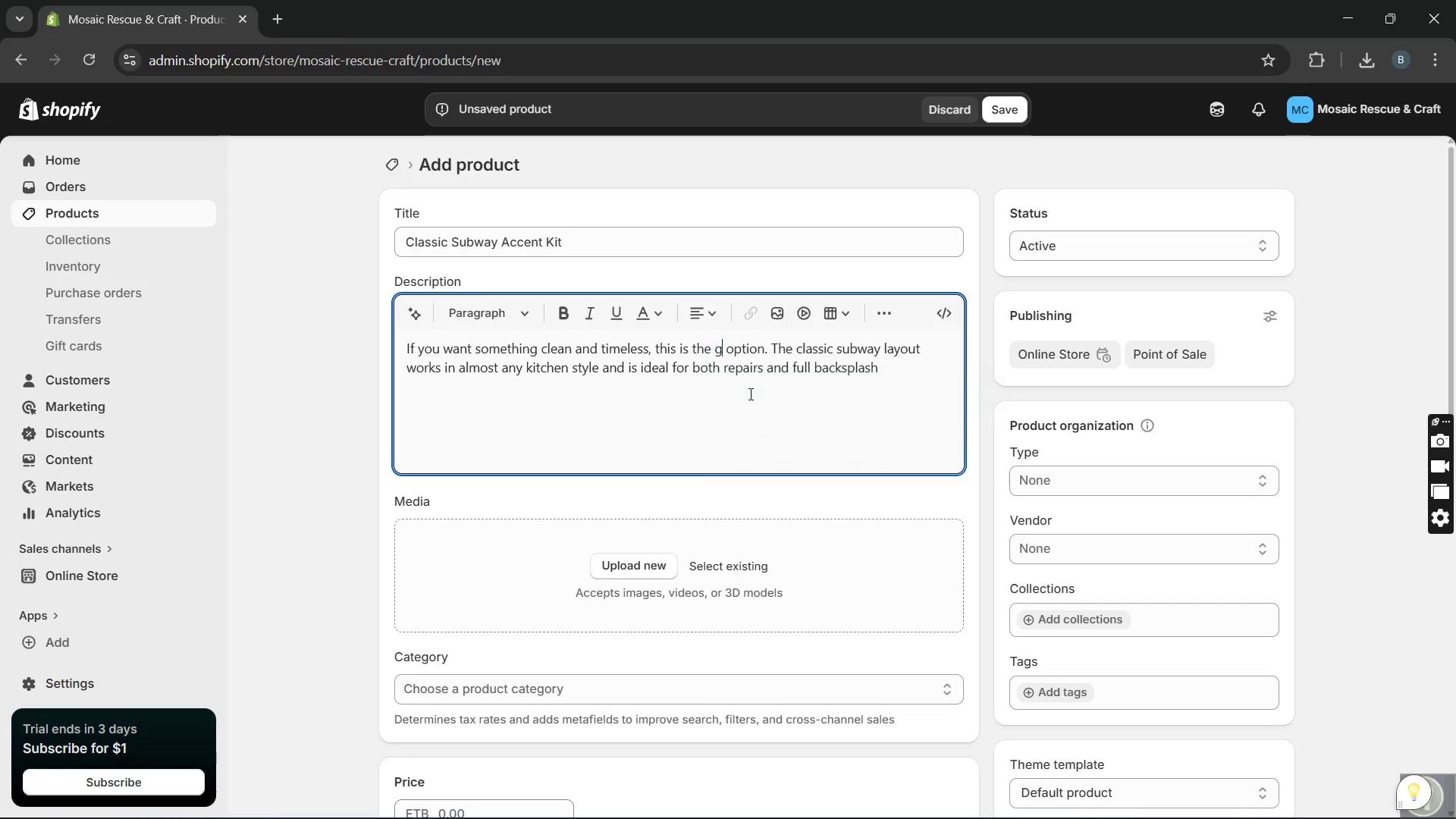 
key(Unknown)
 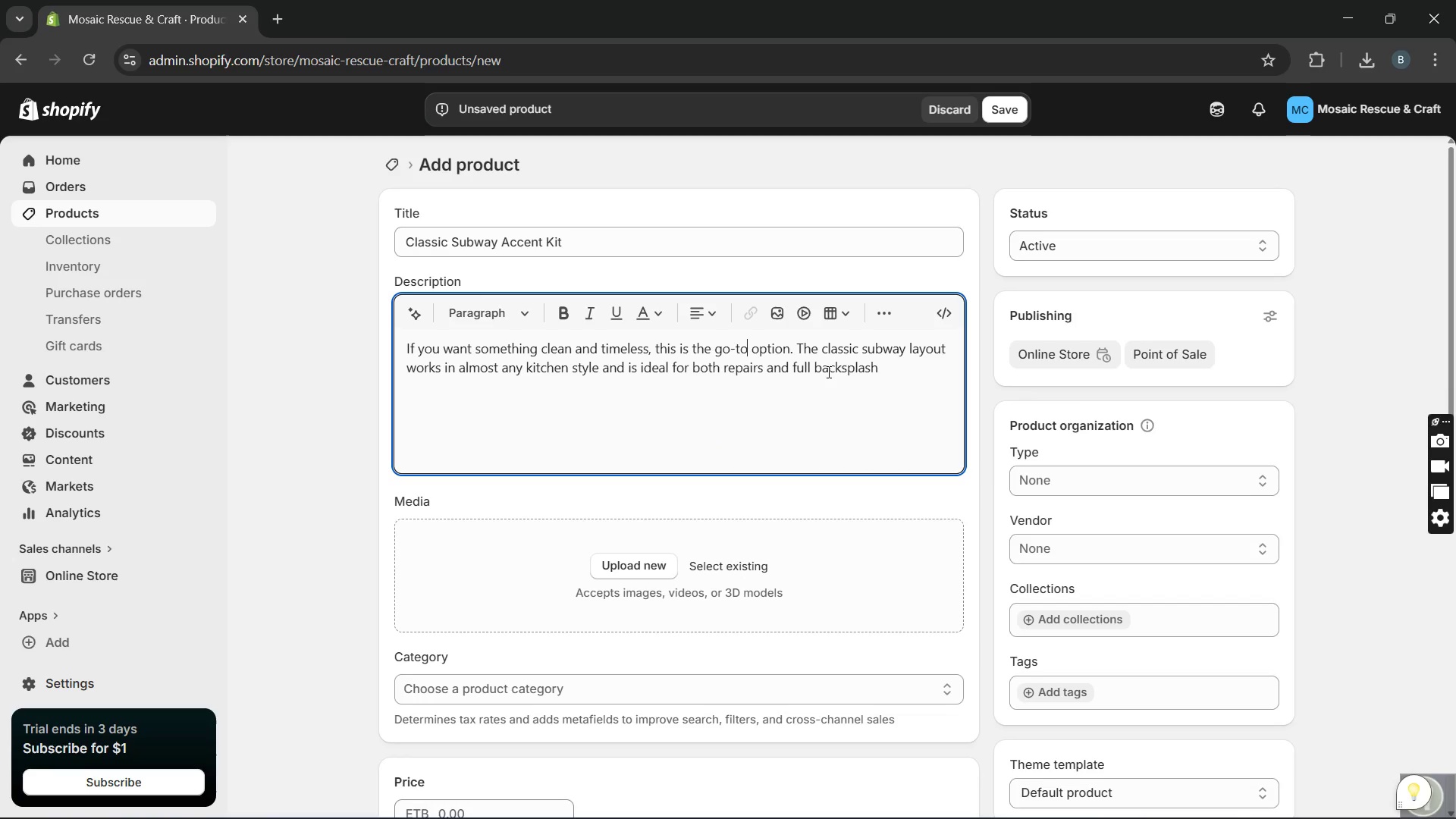 
key(Unknown)
 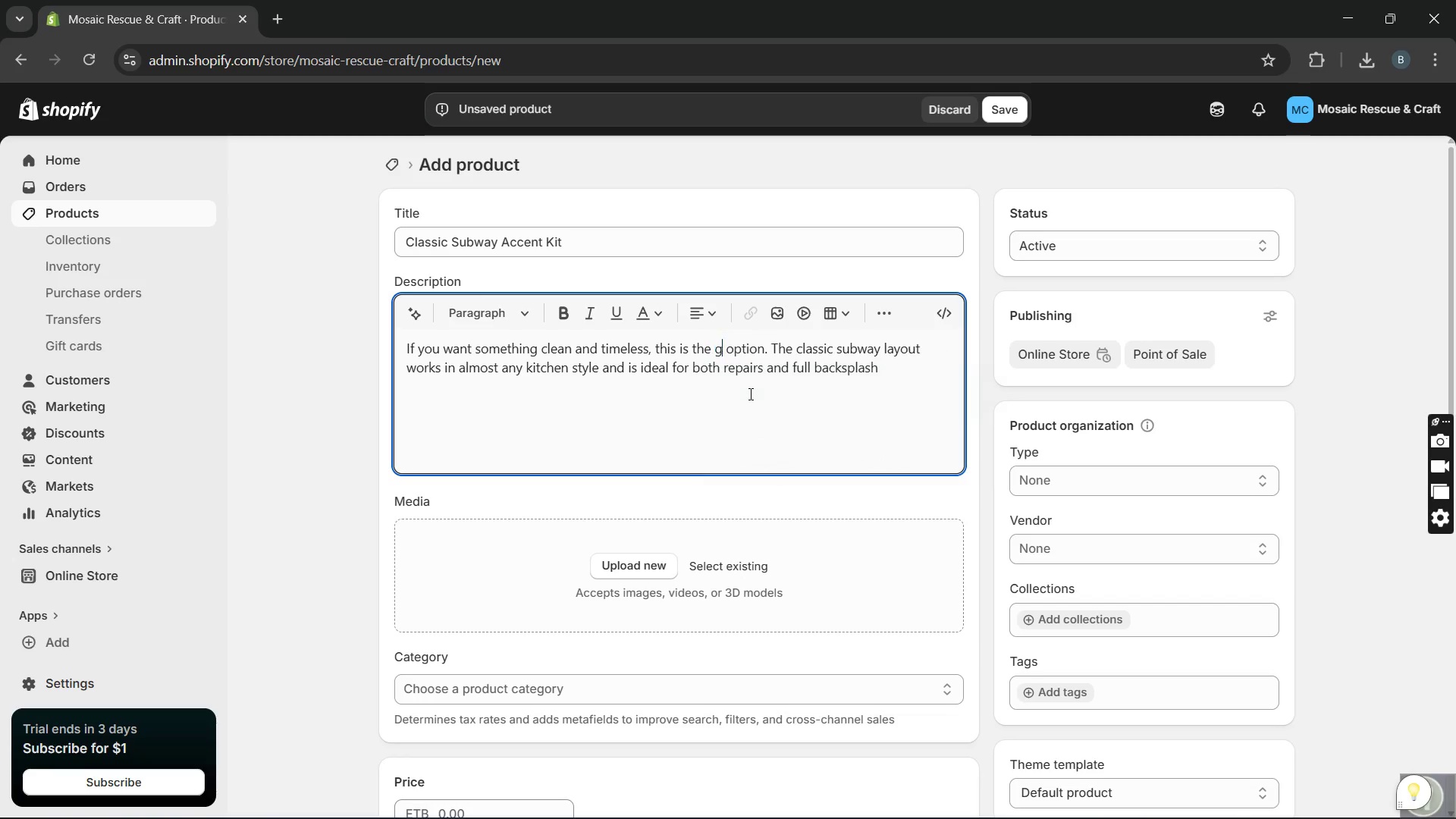 
key(Unknown)
 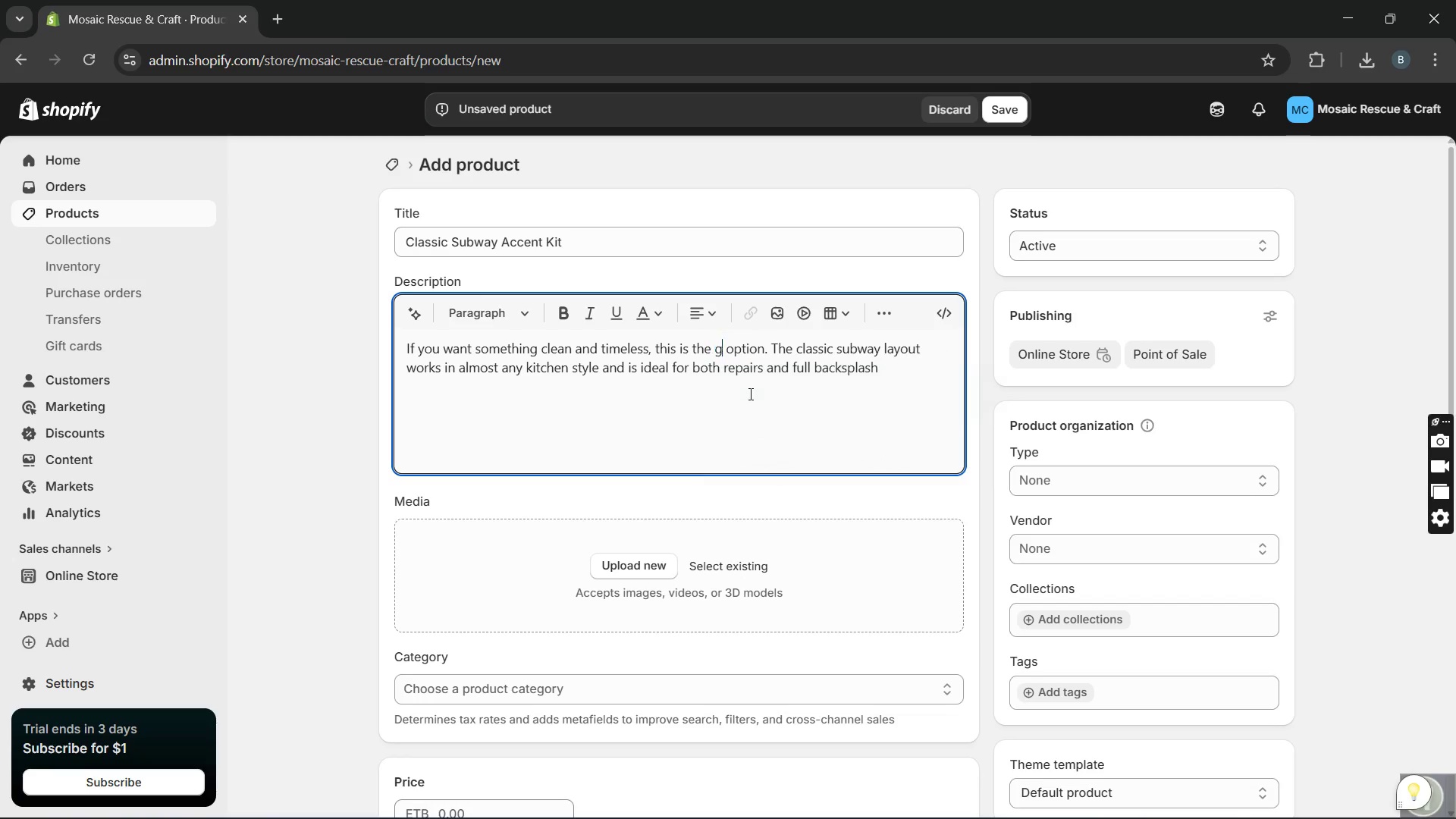 
left_click([886, 367])
 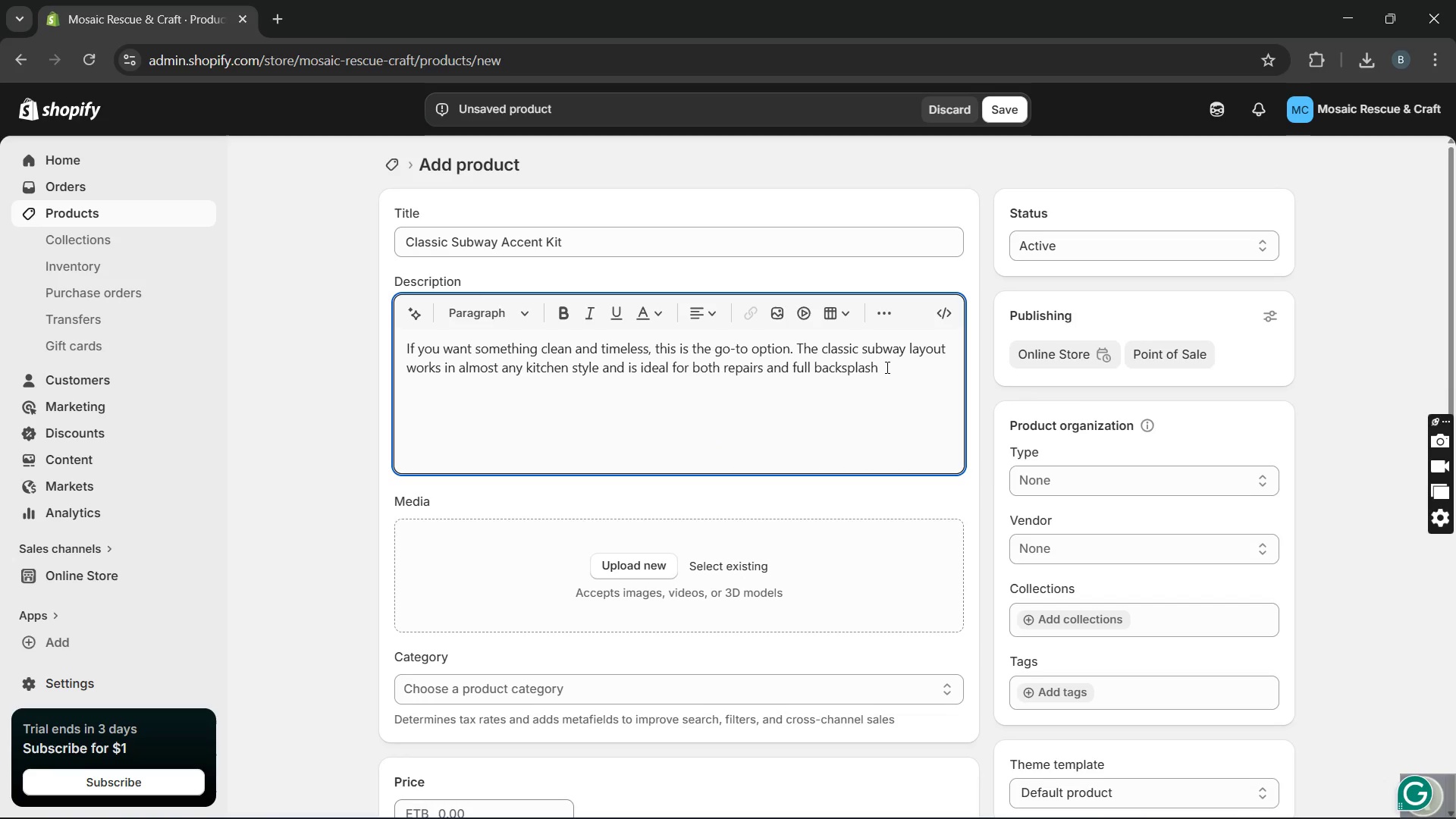 
hold_key(key=R, duration=0.31)
 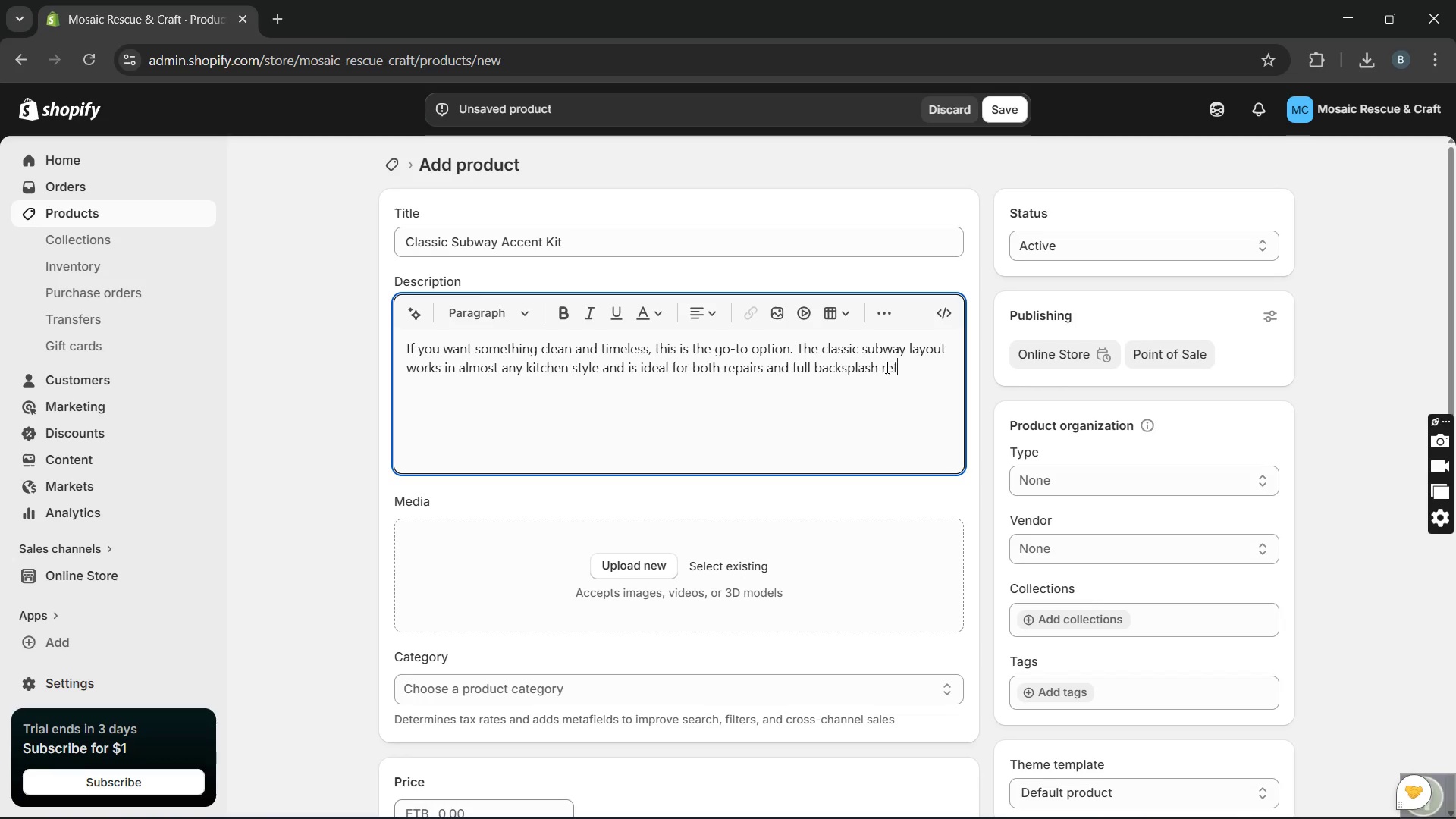 
type(efreshes )
key(Backspace)
type(. It is simple, reliable, ans always )
 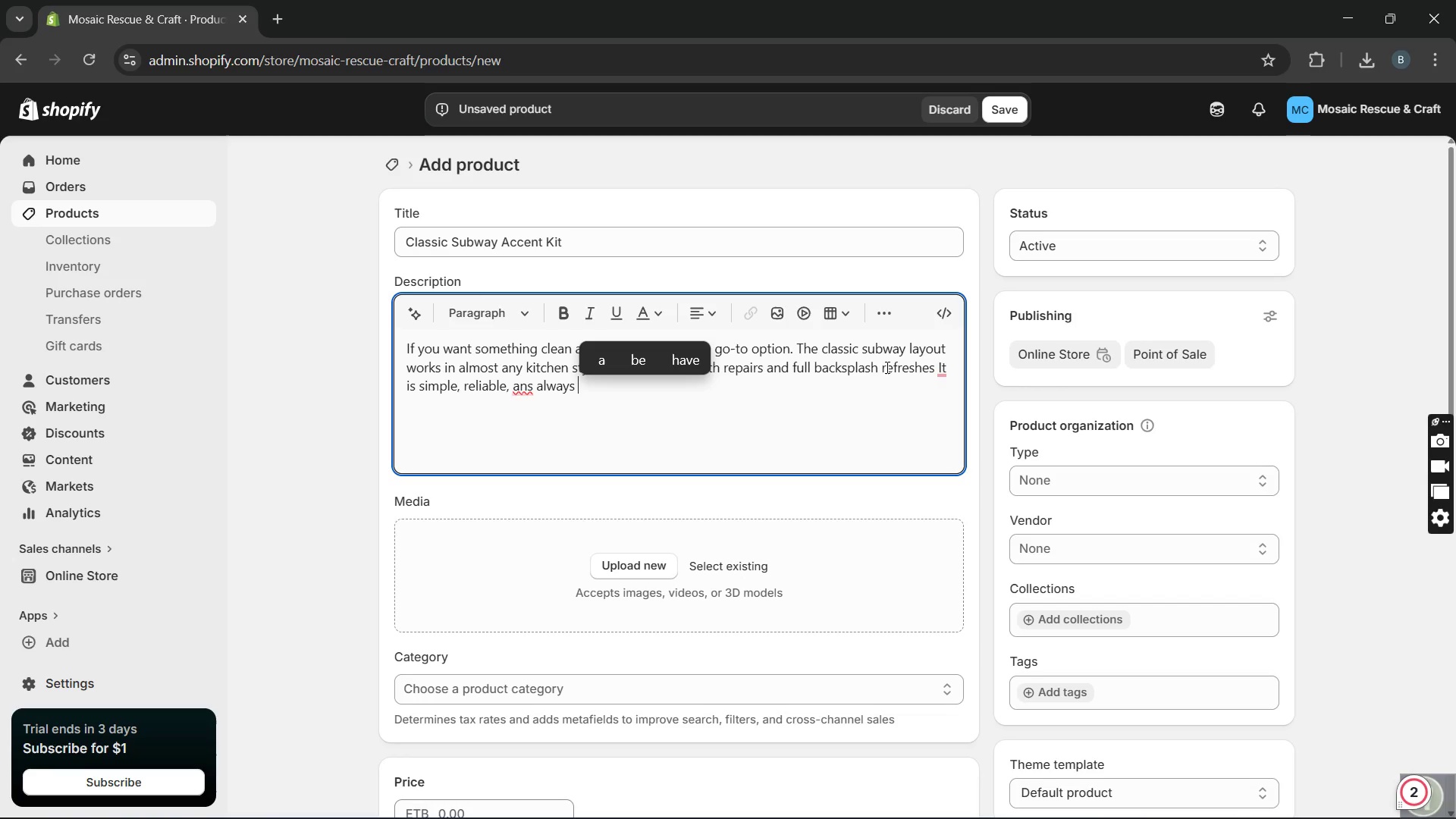 
type(lo)
 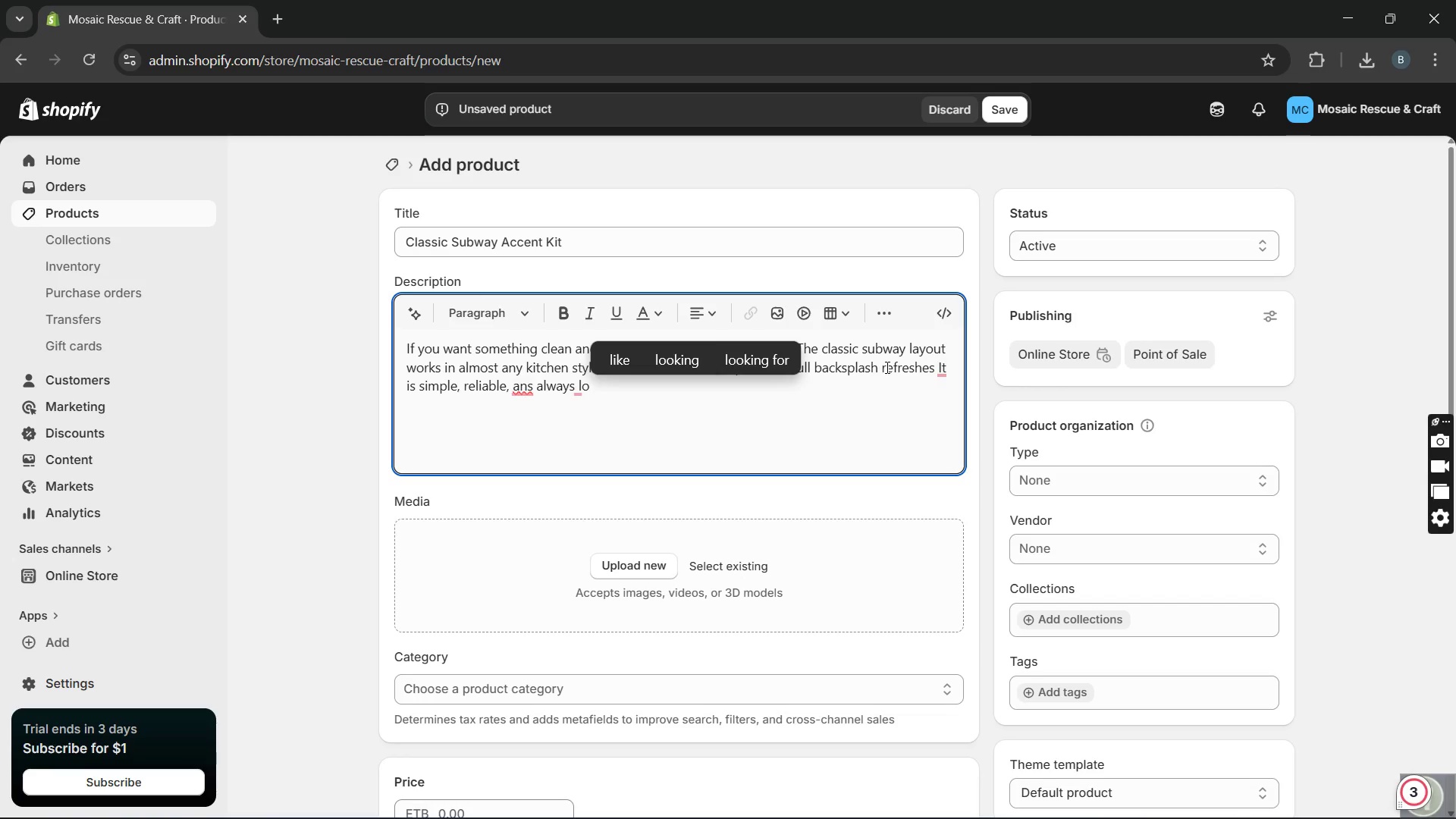 
type(oks good)
 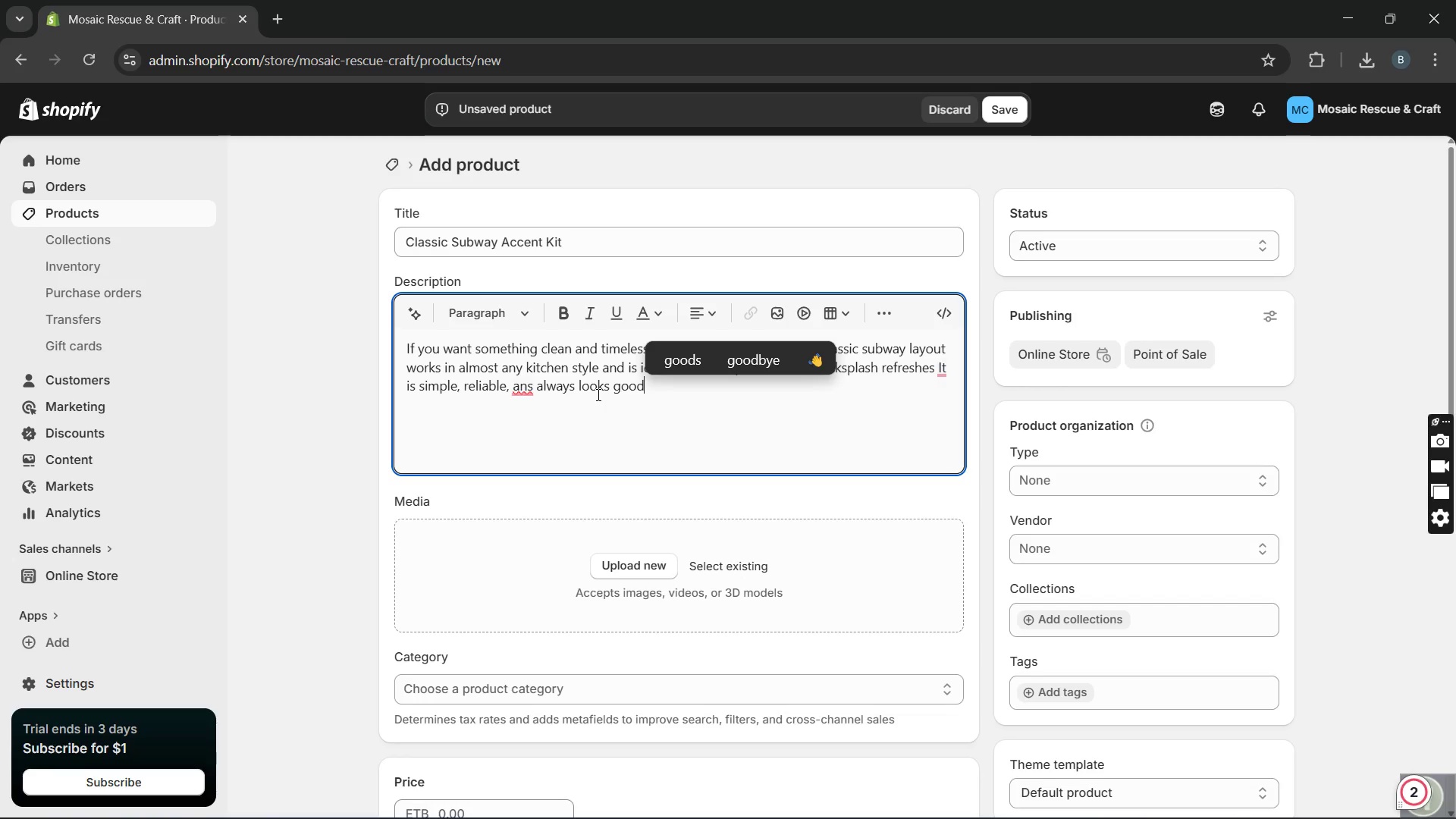 
wait(6.64)
 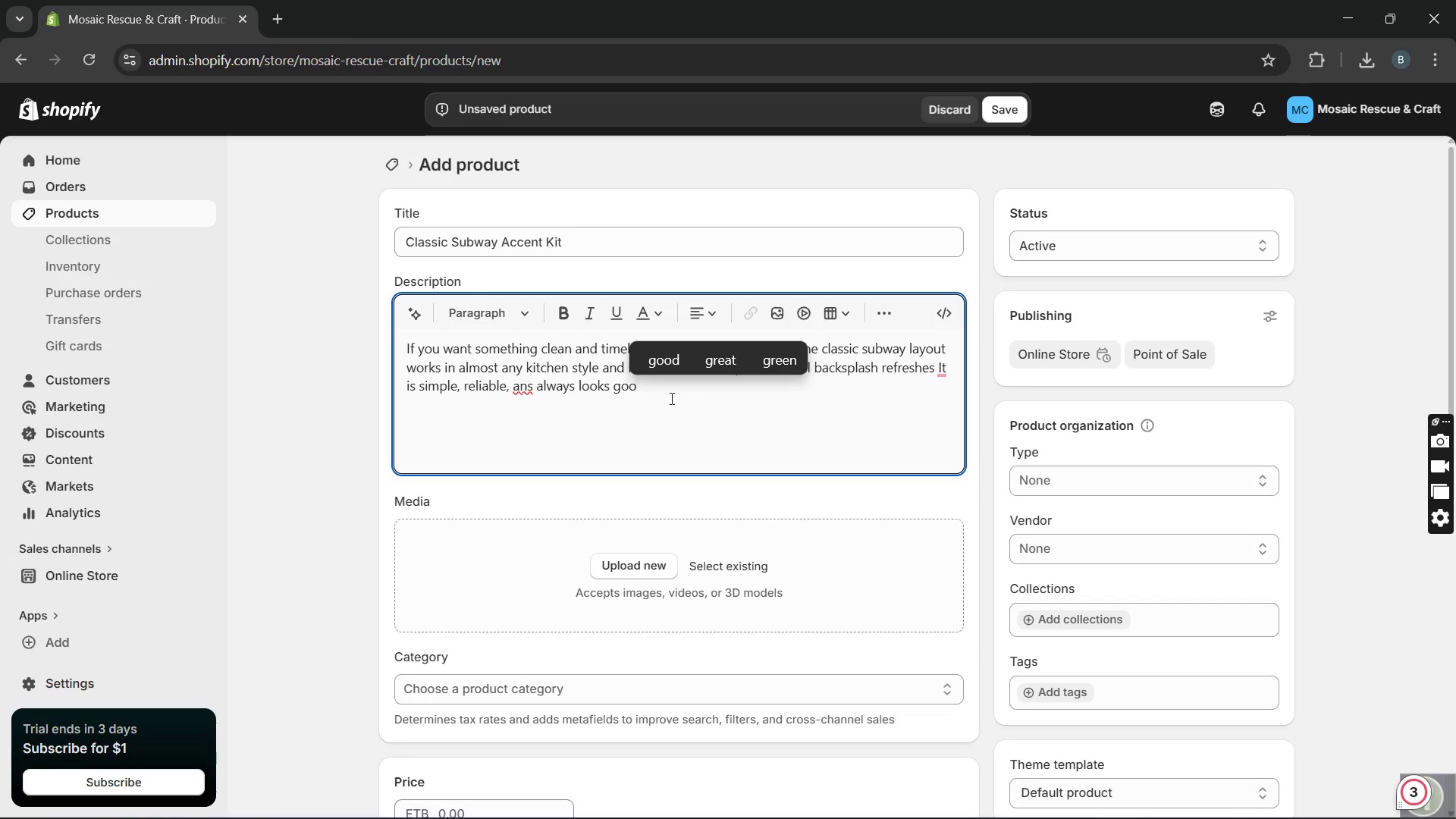 
key(Period)
 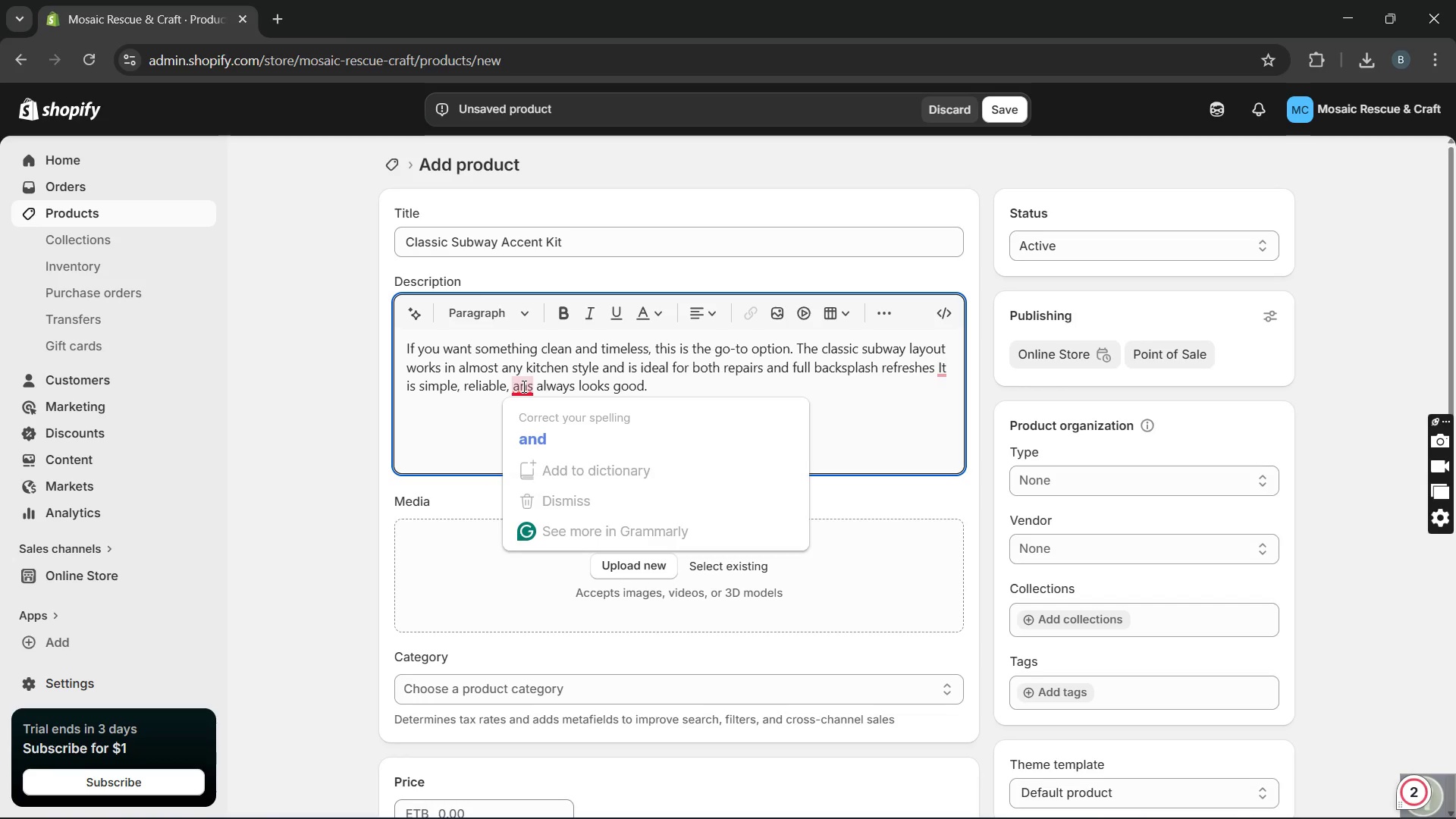 
left_click([536, 430])
 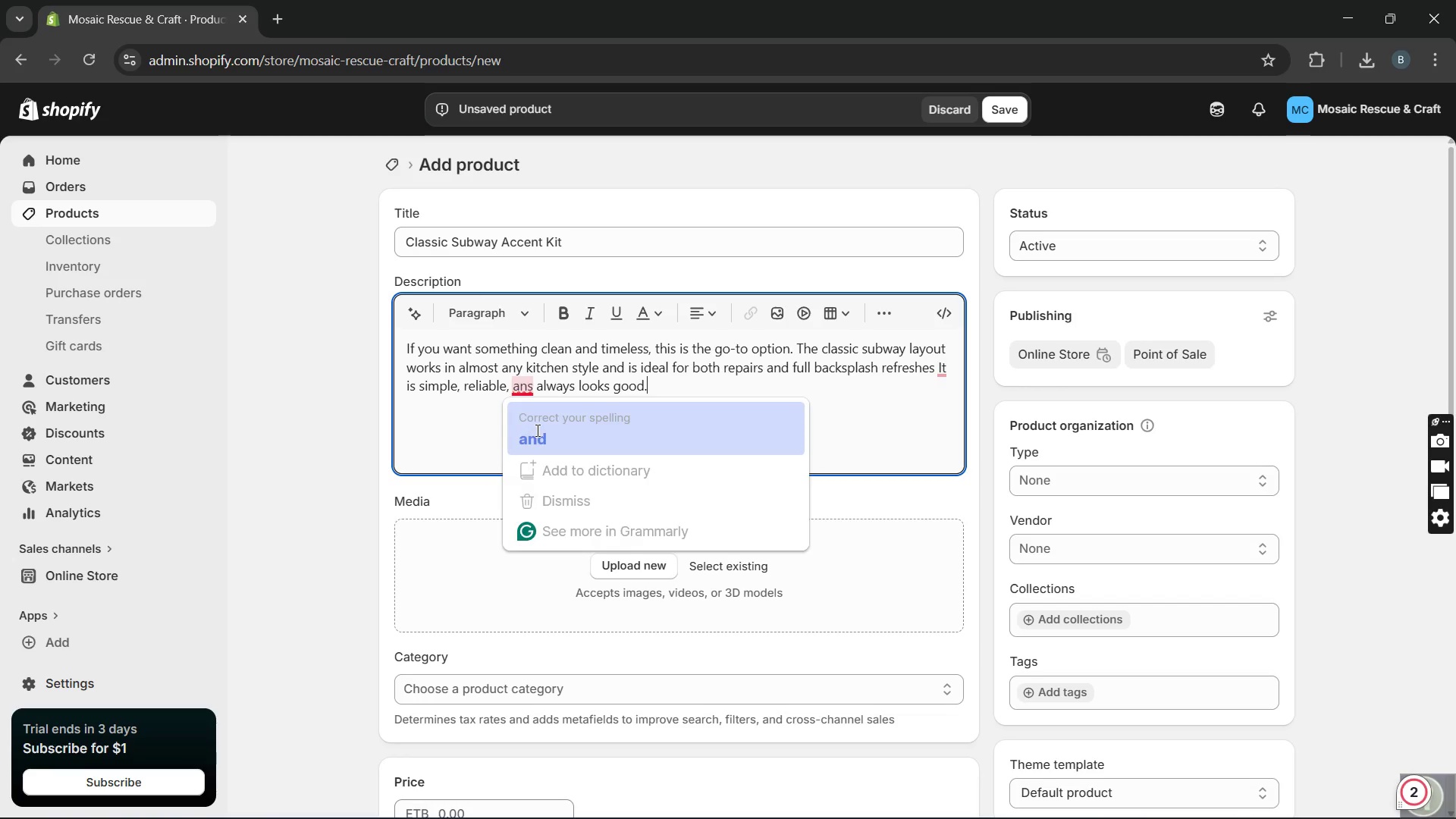 
key(Unknown)
 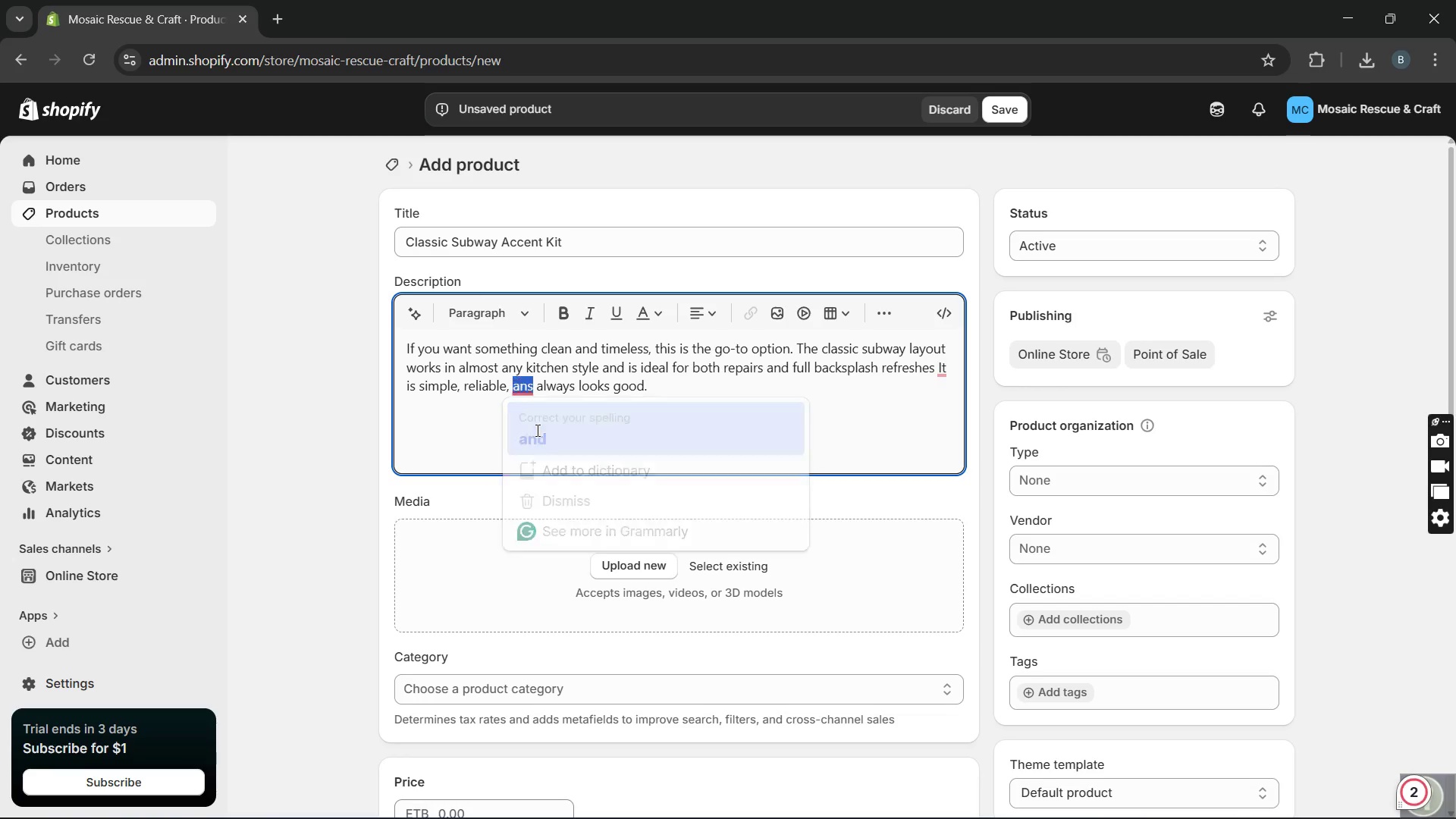 
key(Unknown)
 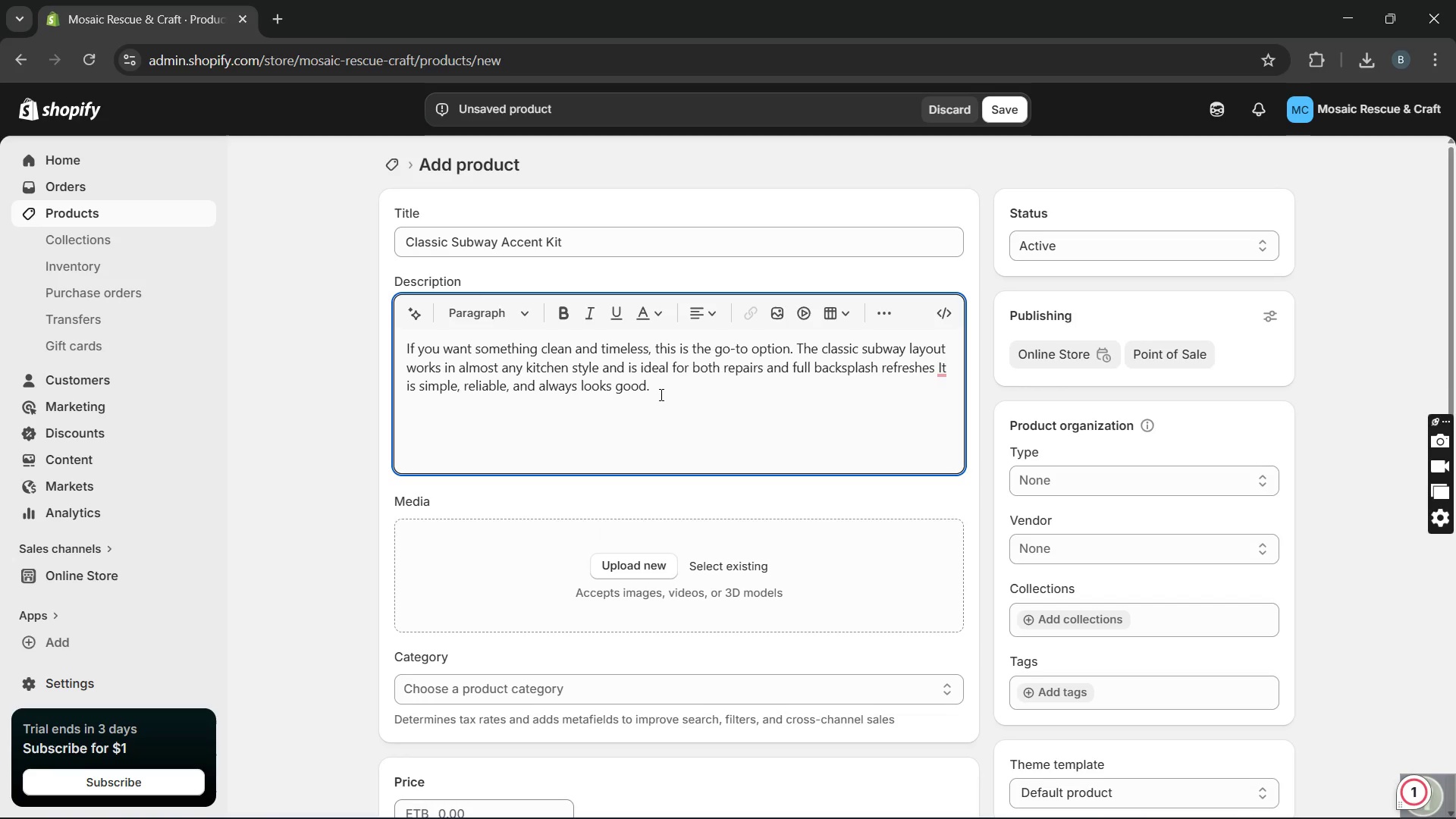 
key(Unknown)
 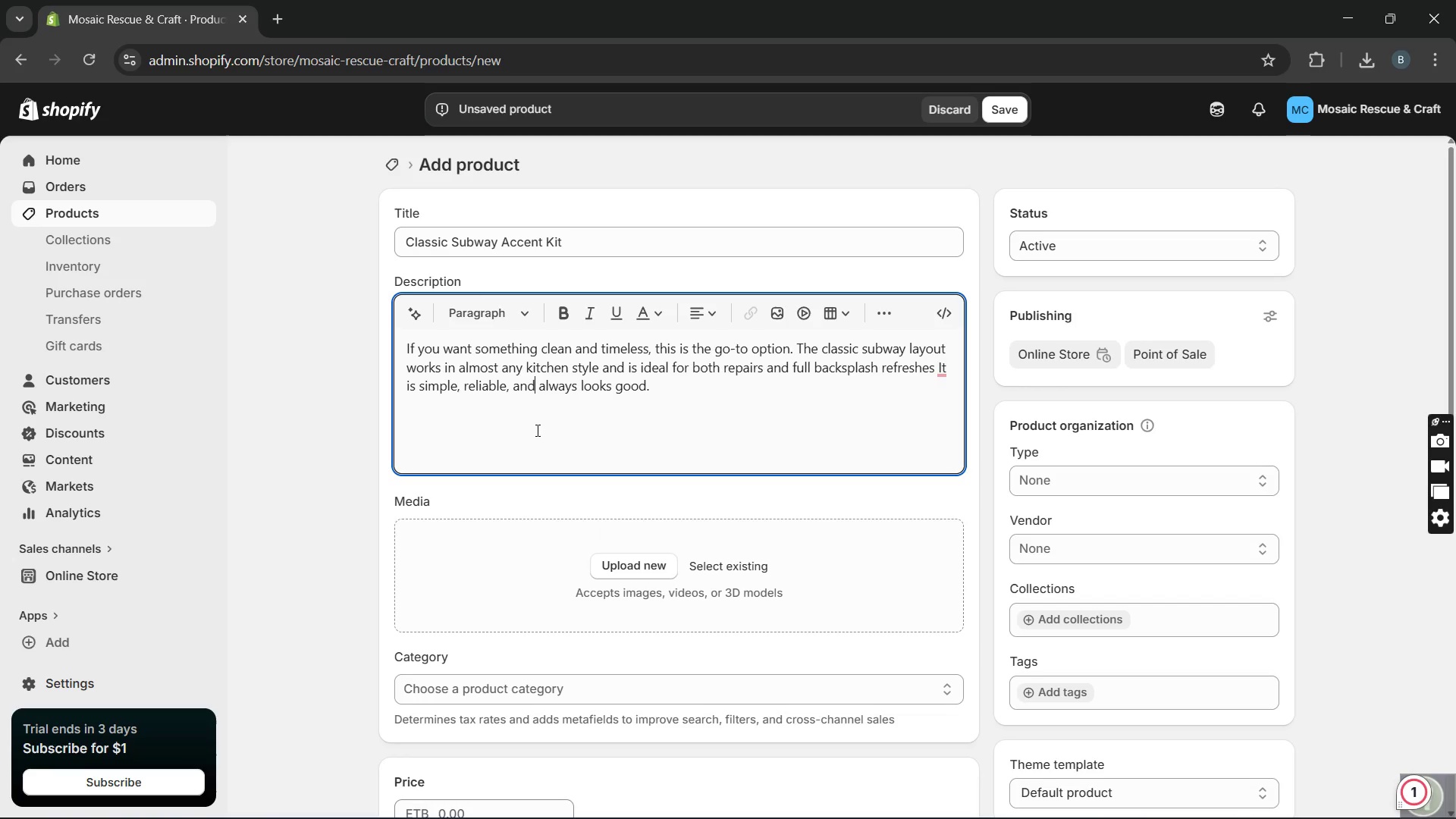 
left_click([661, 394])
 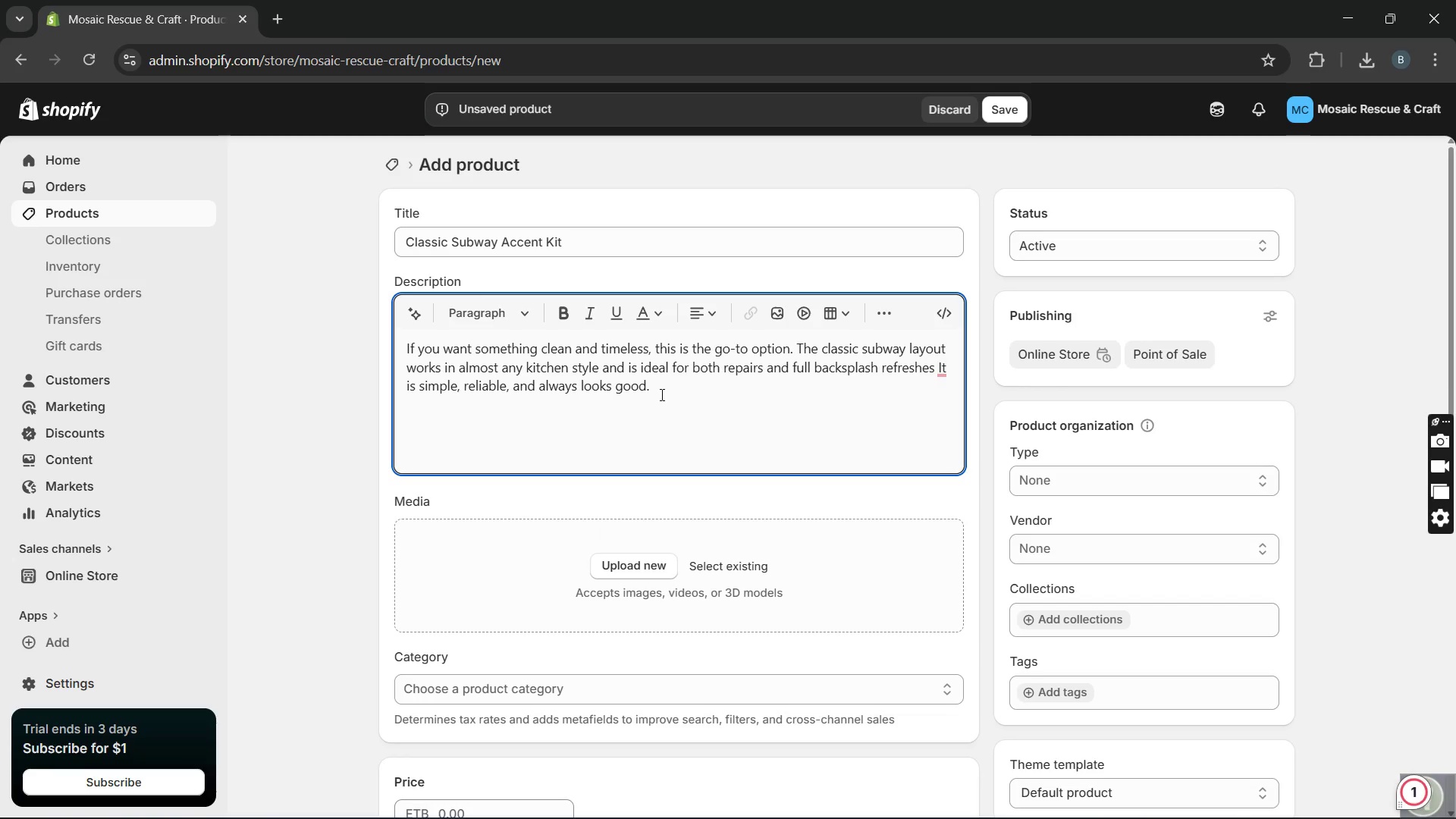 
key(Enter)
 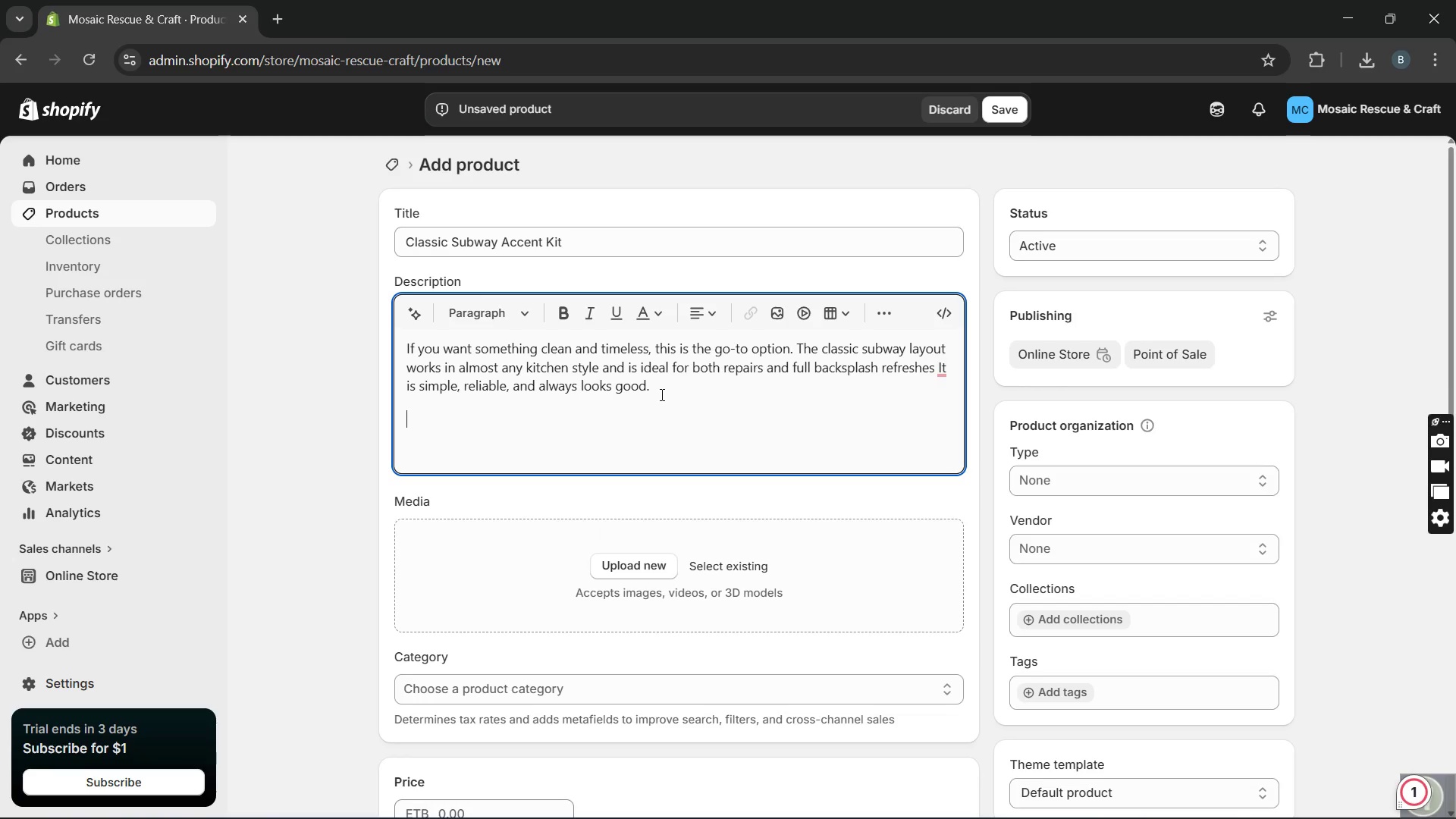 
type(This kit keeps things star)
key(Backspace)
key(Backspace)
type(raight )
 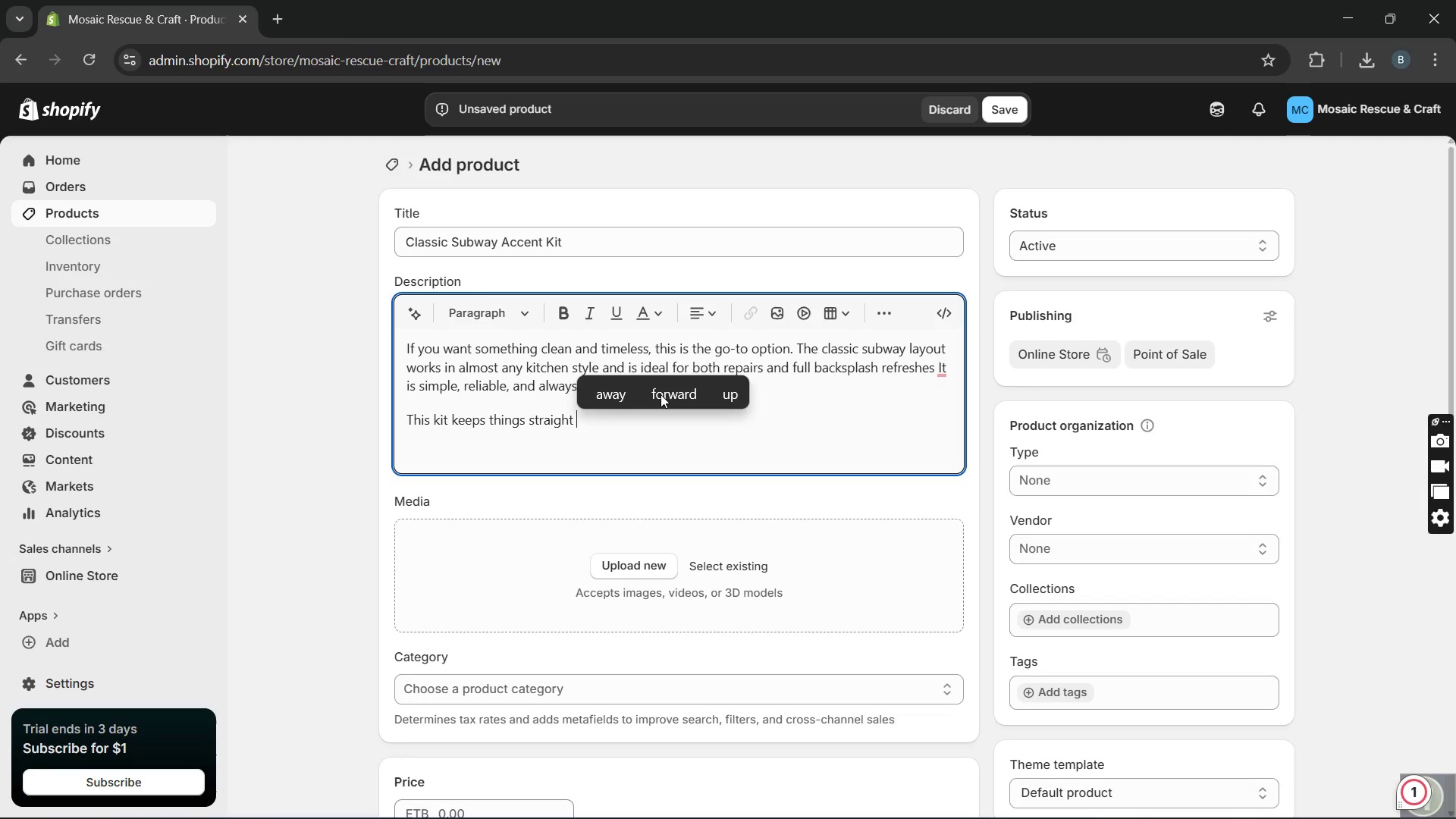 
wait(6.09)
 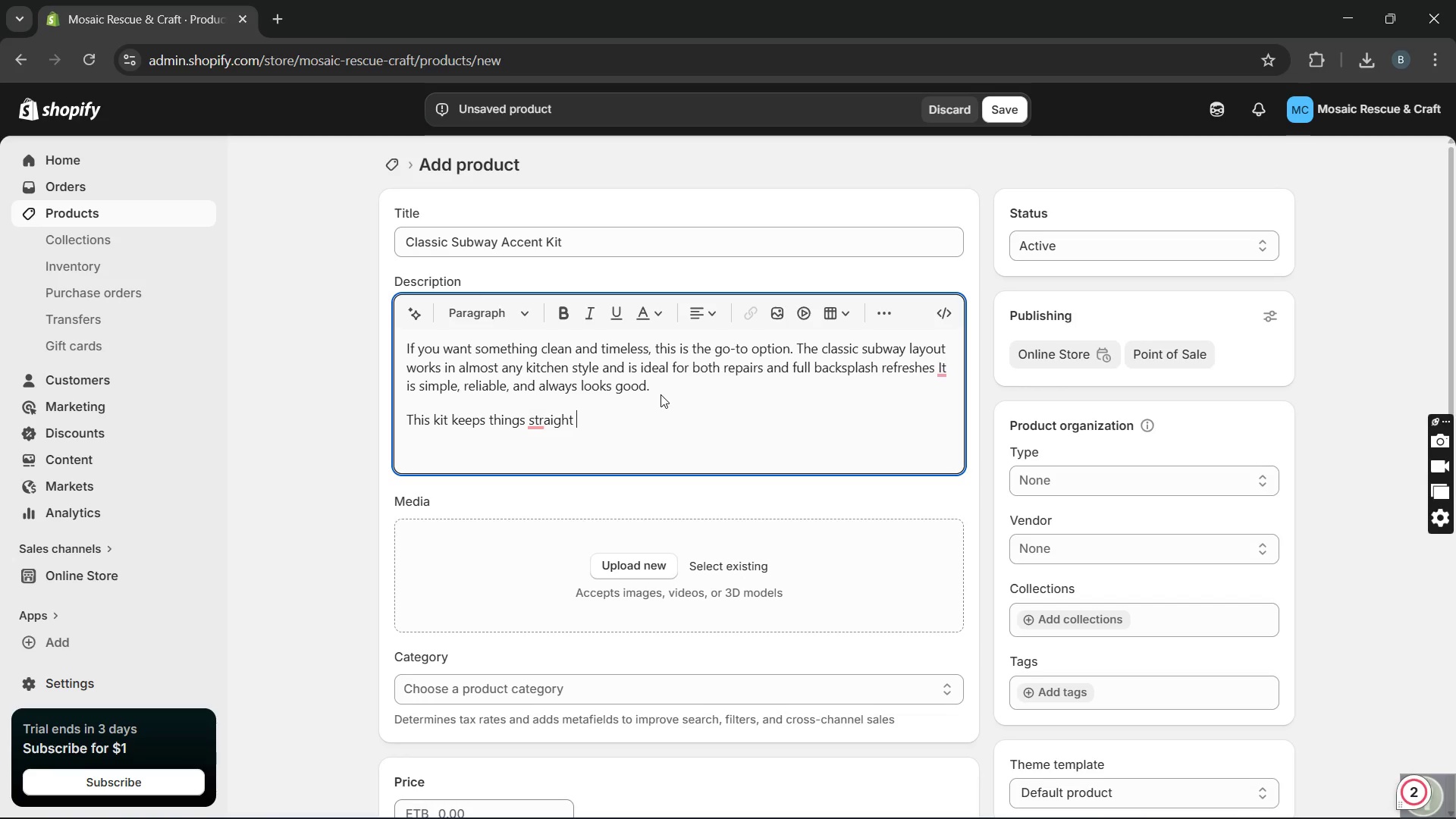 
type(f)
key(Backspace)
key(Backspace)
type(forward while still delevering a professionl finish)
 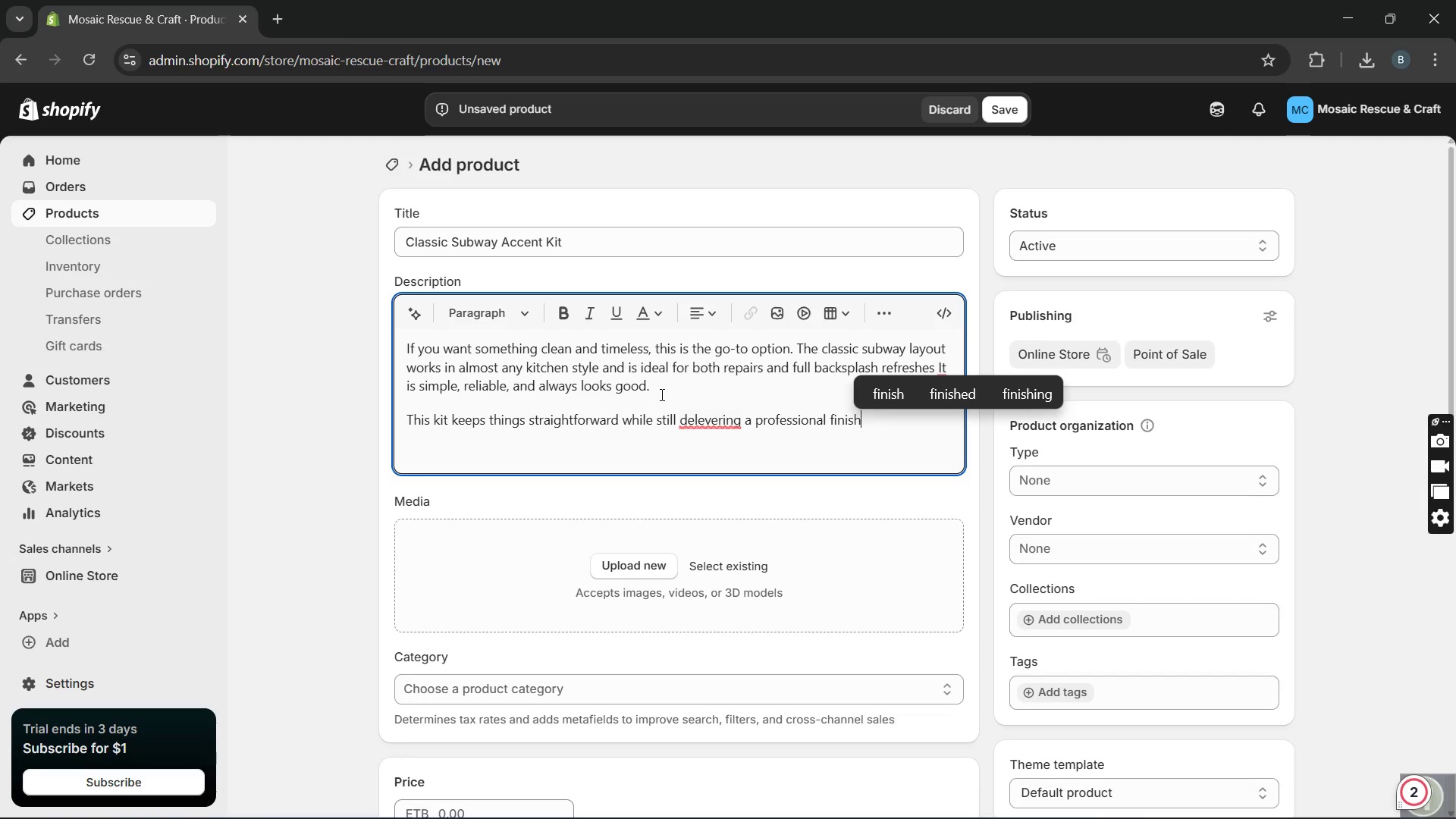 
key(Period)
 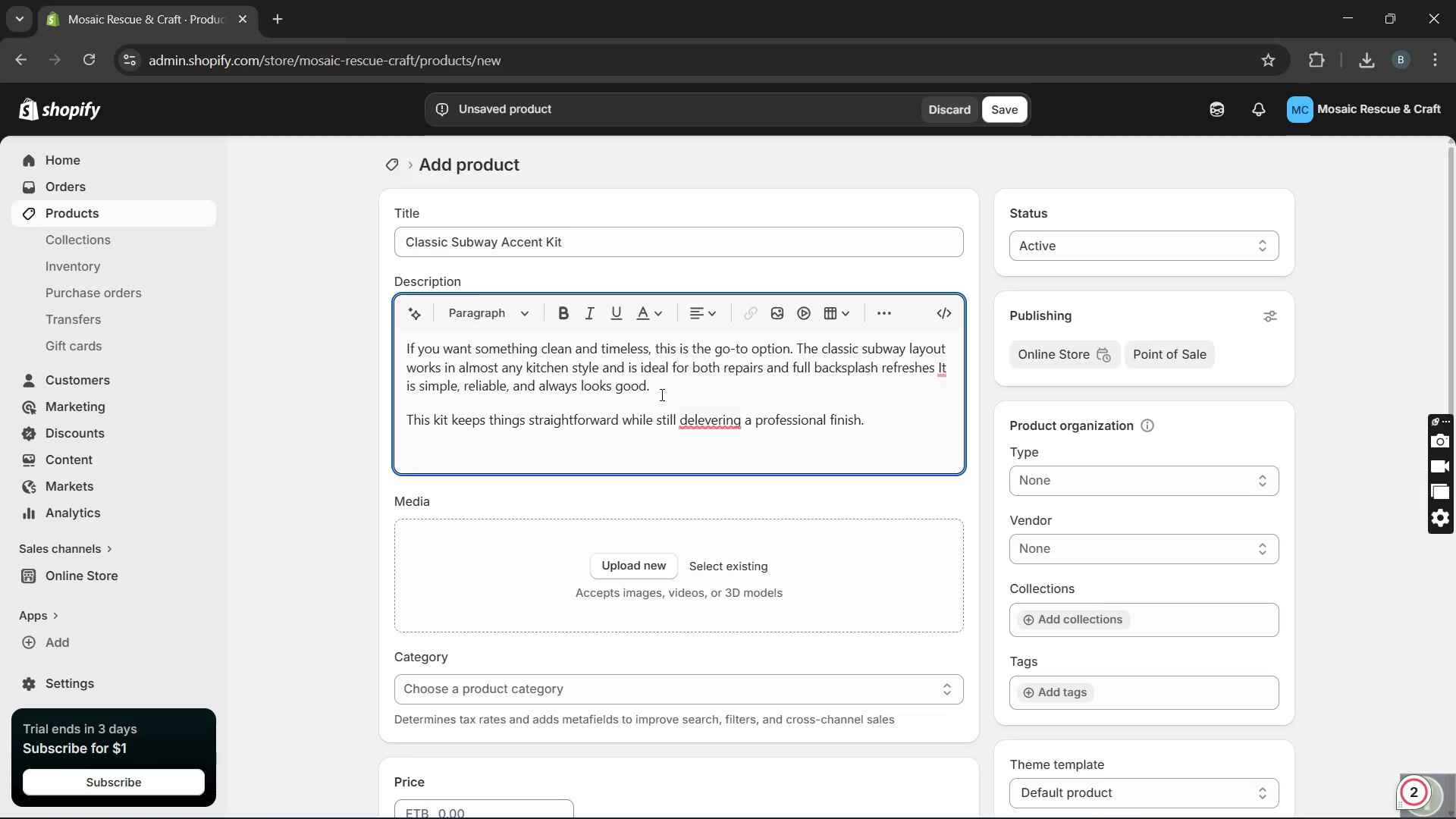 
mouse_move([714, 447])
 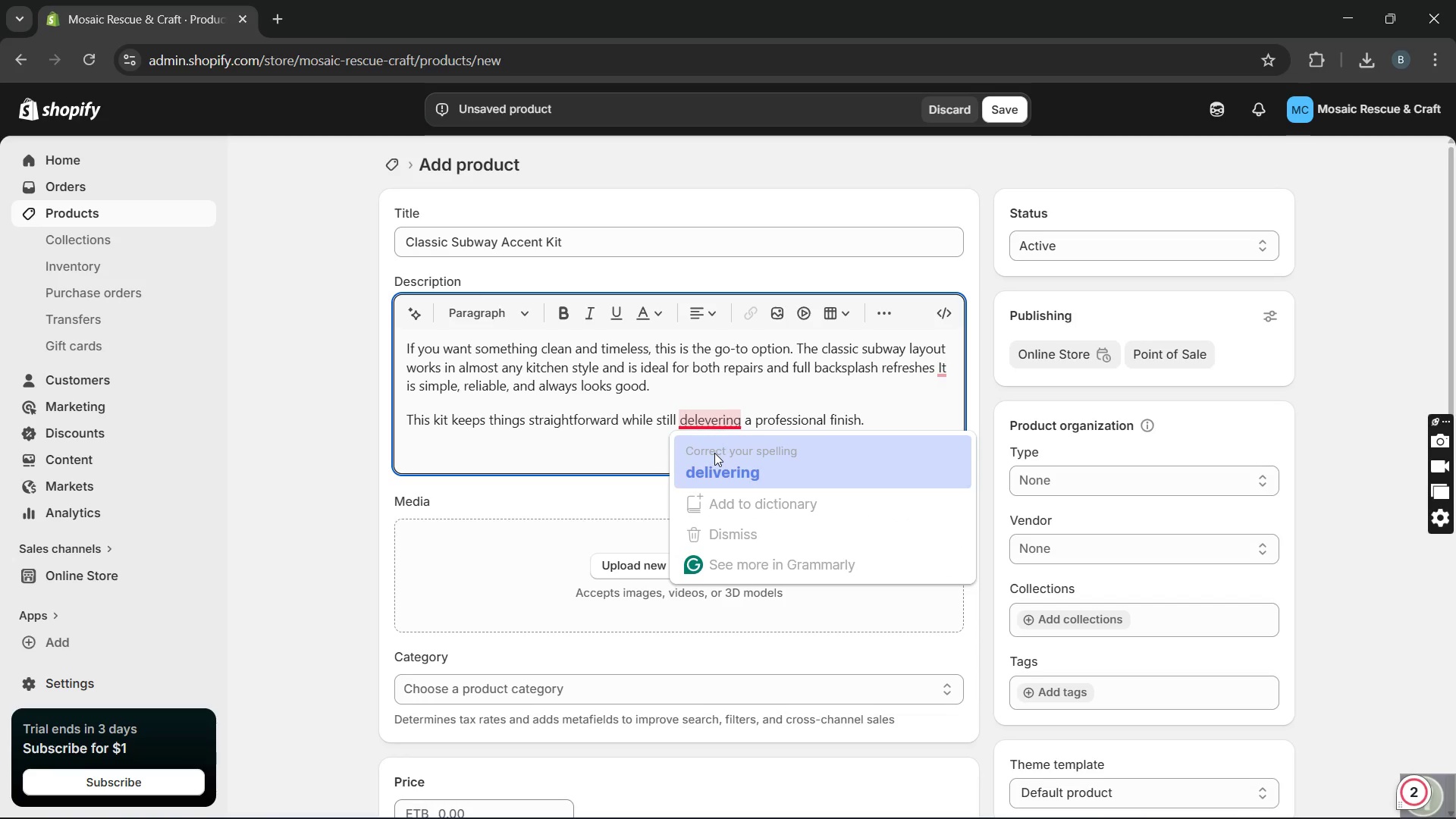 
left_click([714, 453])
 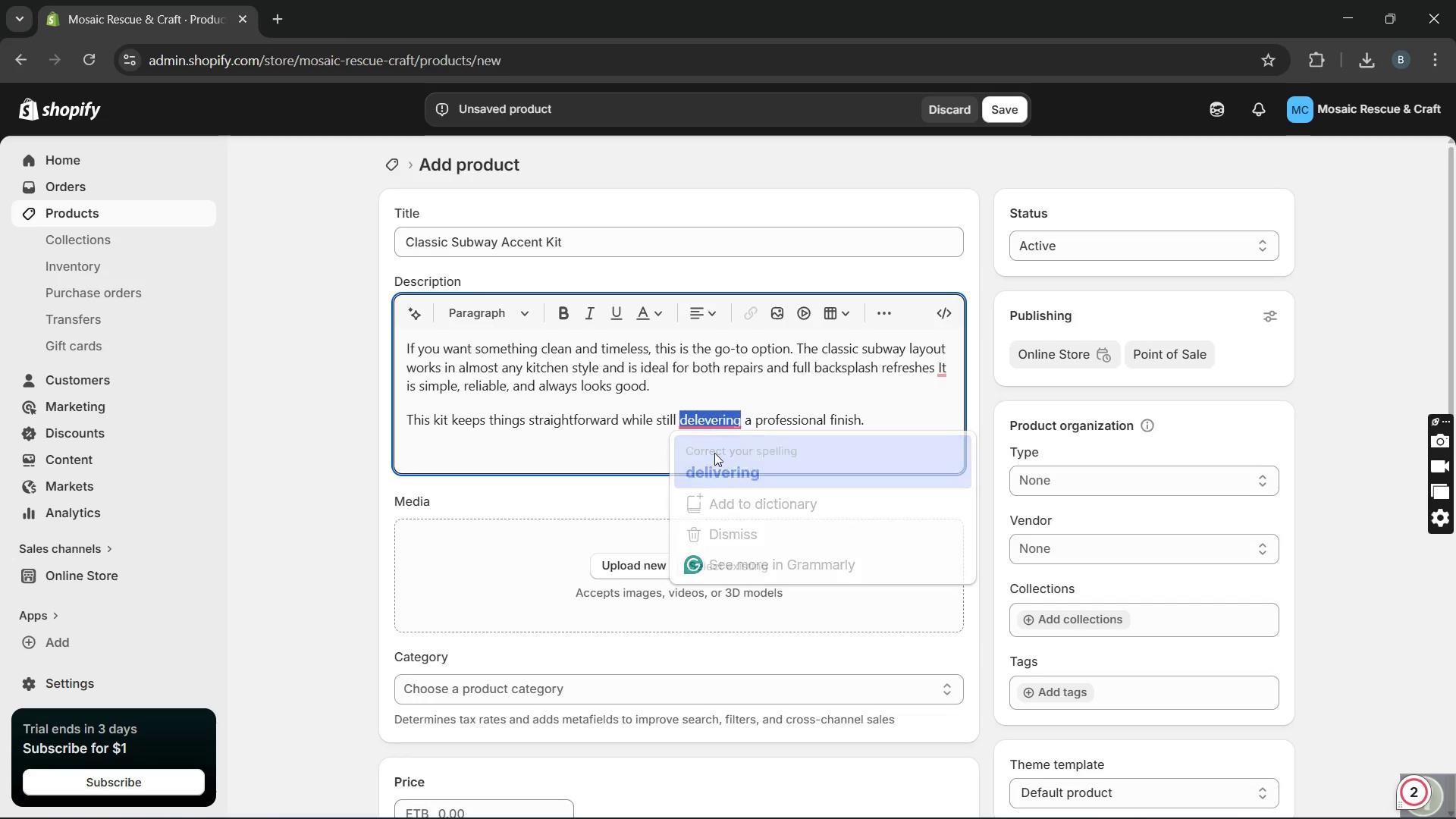 
key(Unknown)
 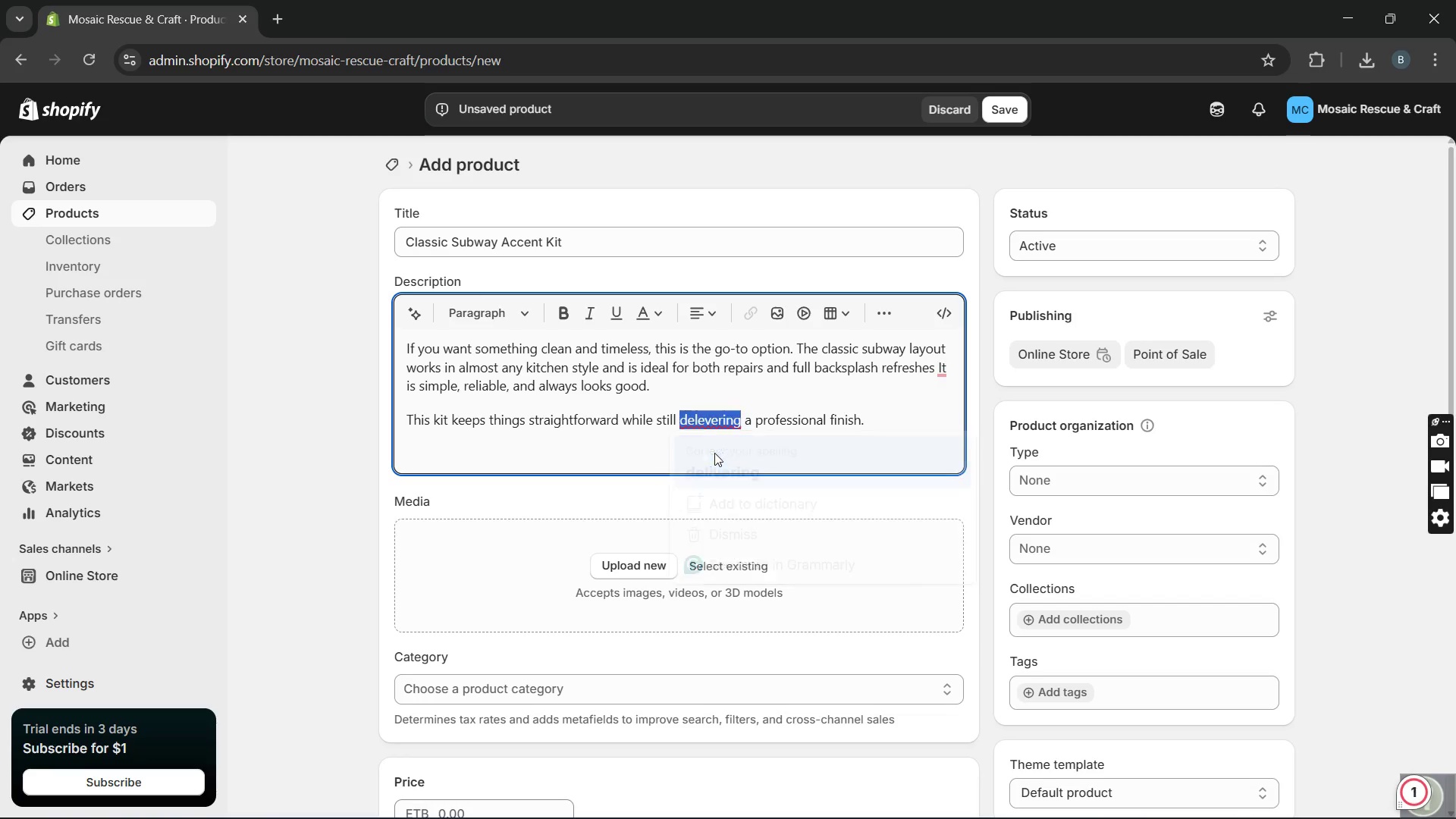 
key(Unknown)
 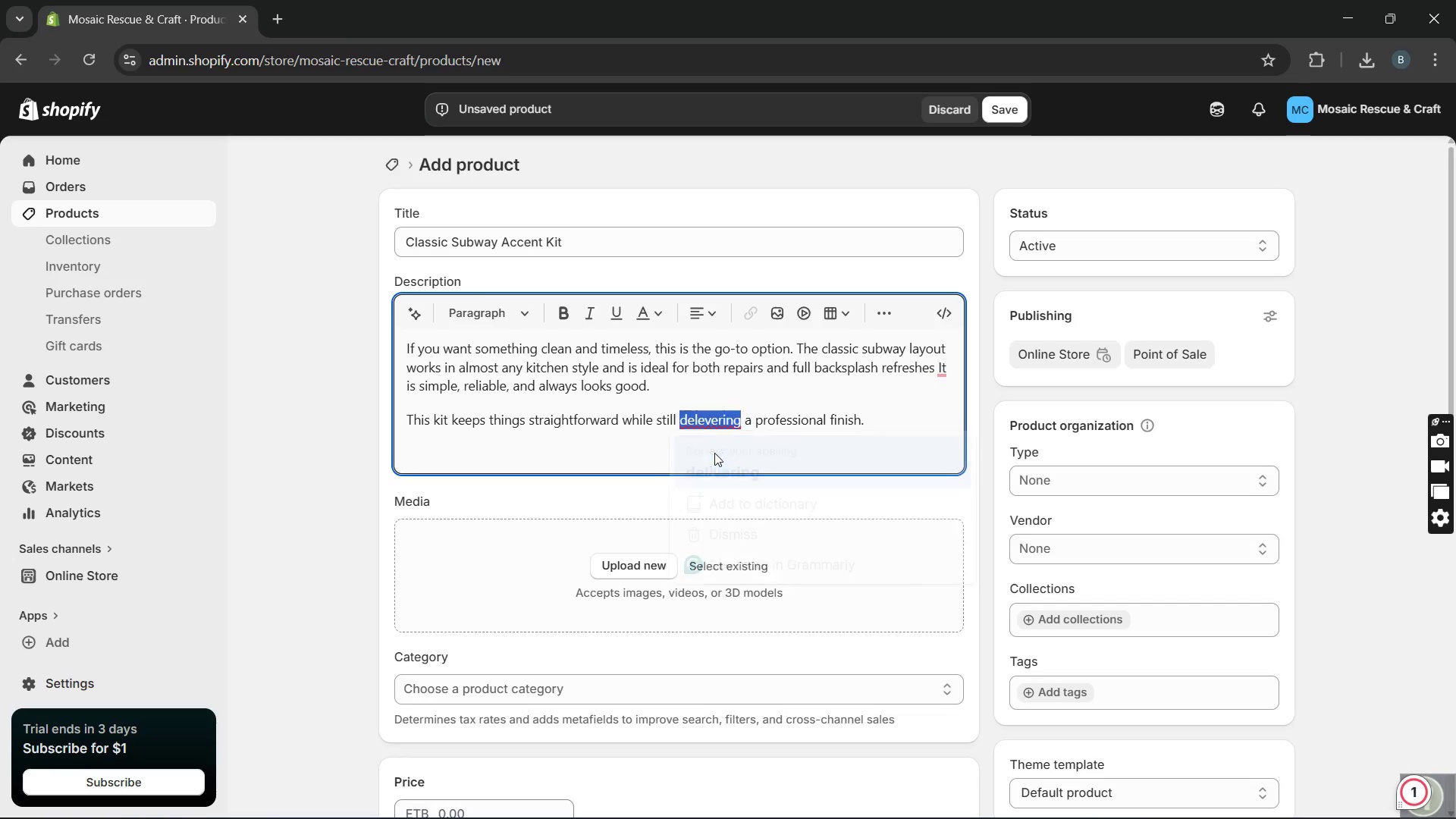 
key(Unknown)
 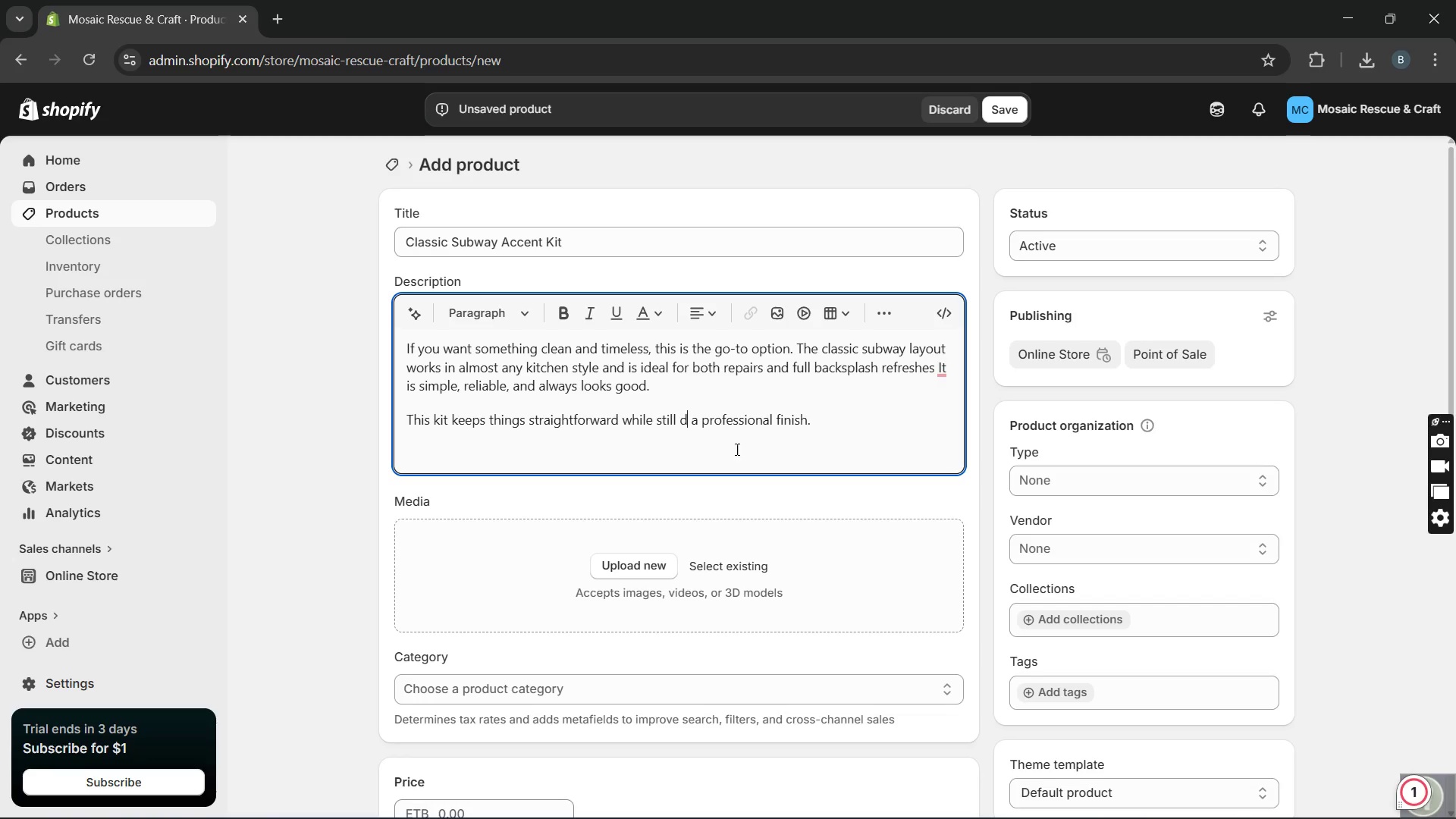 
key(Unknown)
 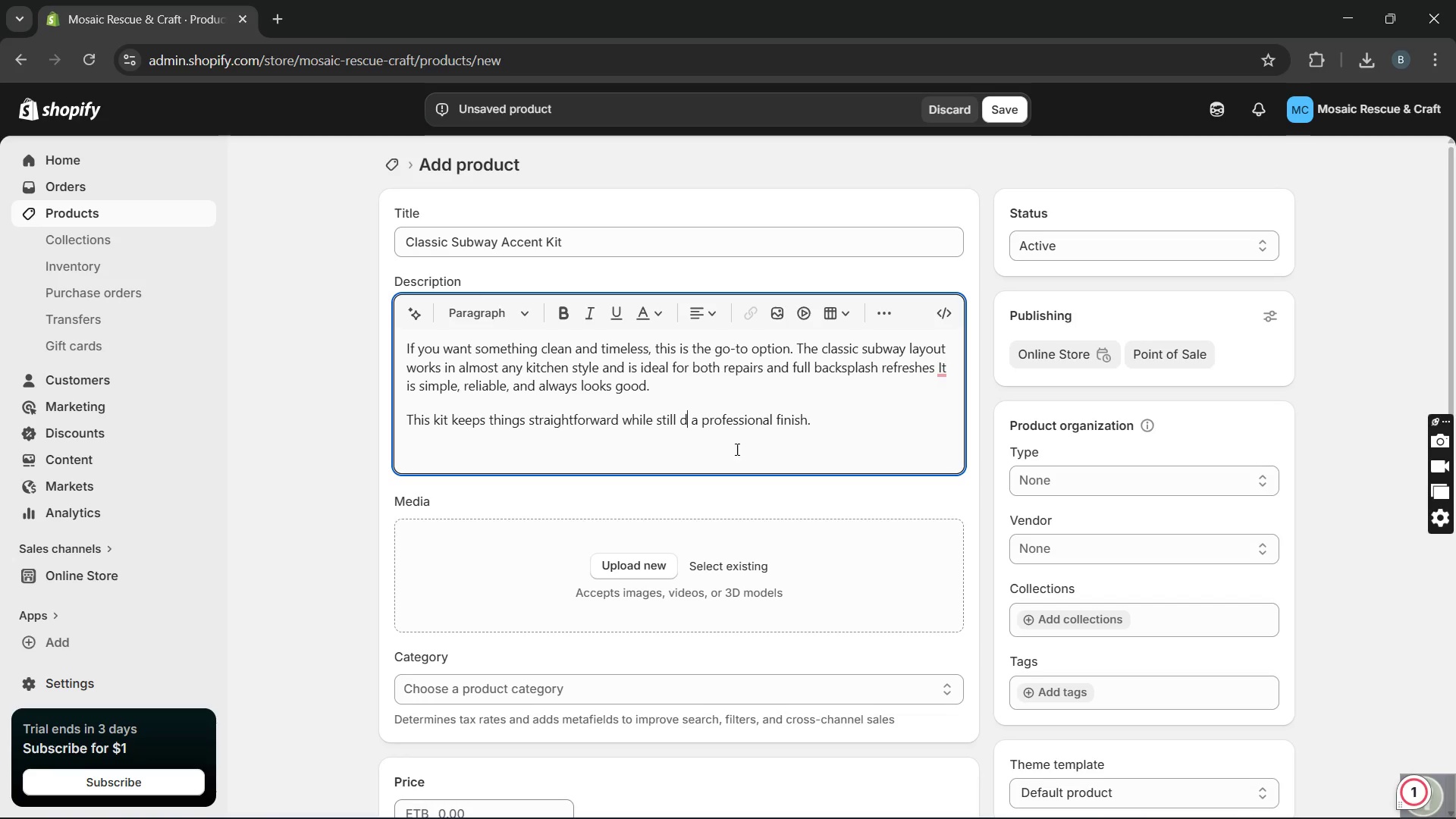 
key(Unknown)
 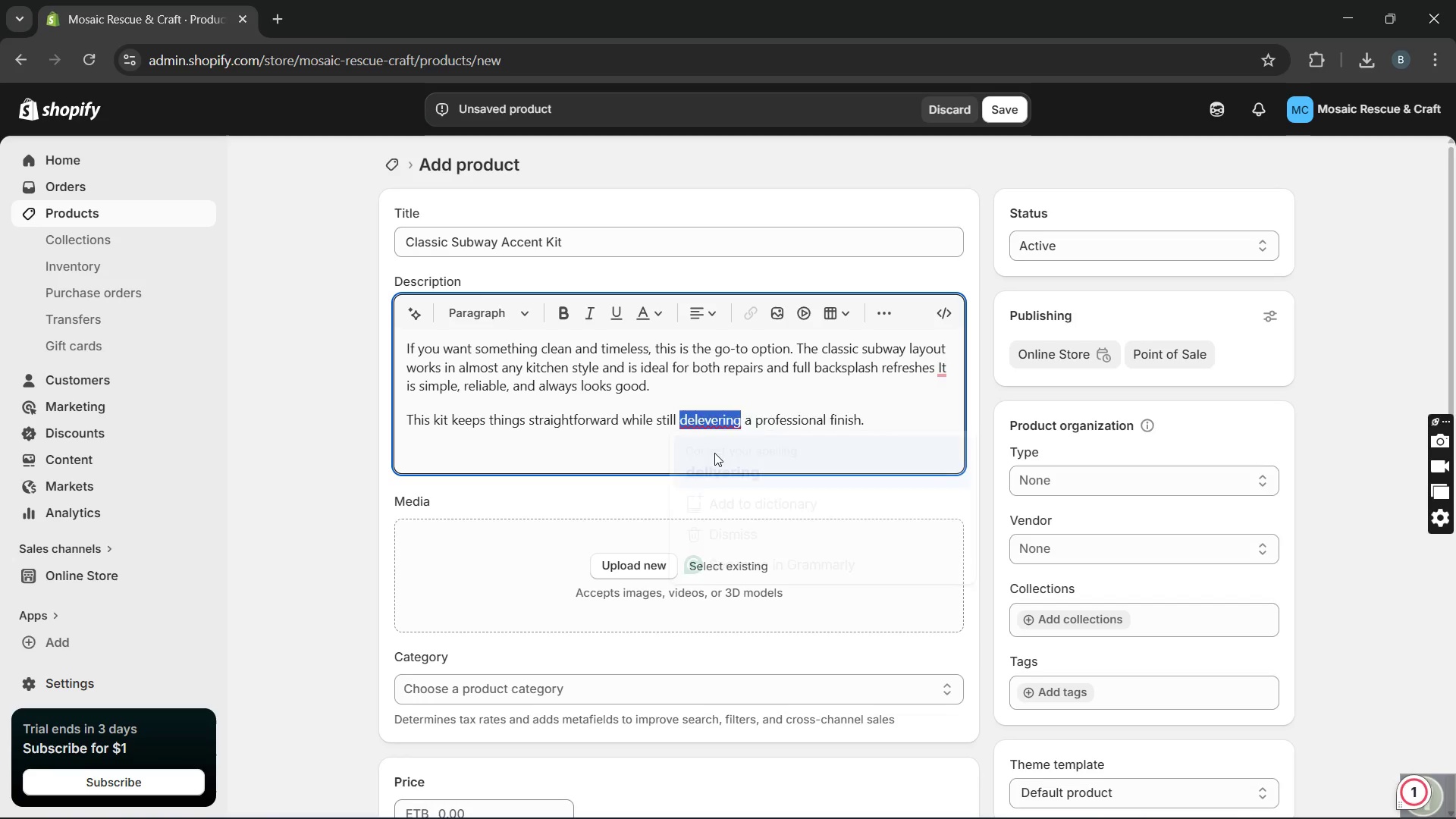 
key(Unknown)
 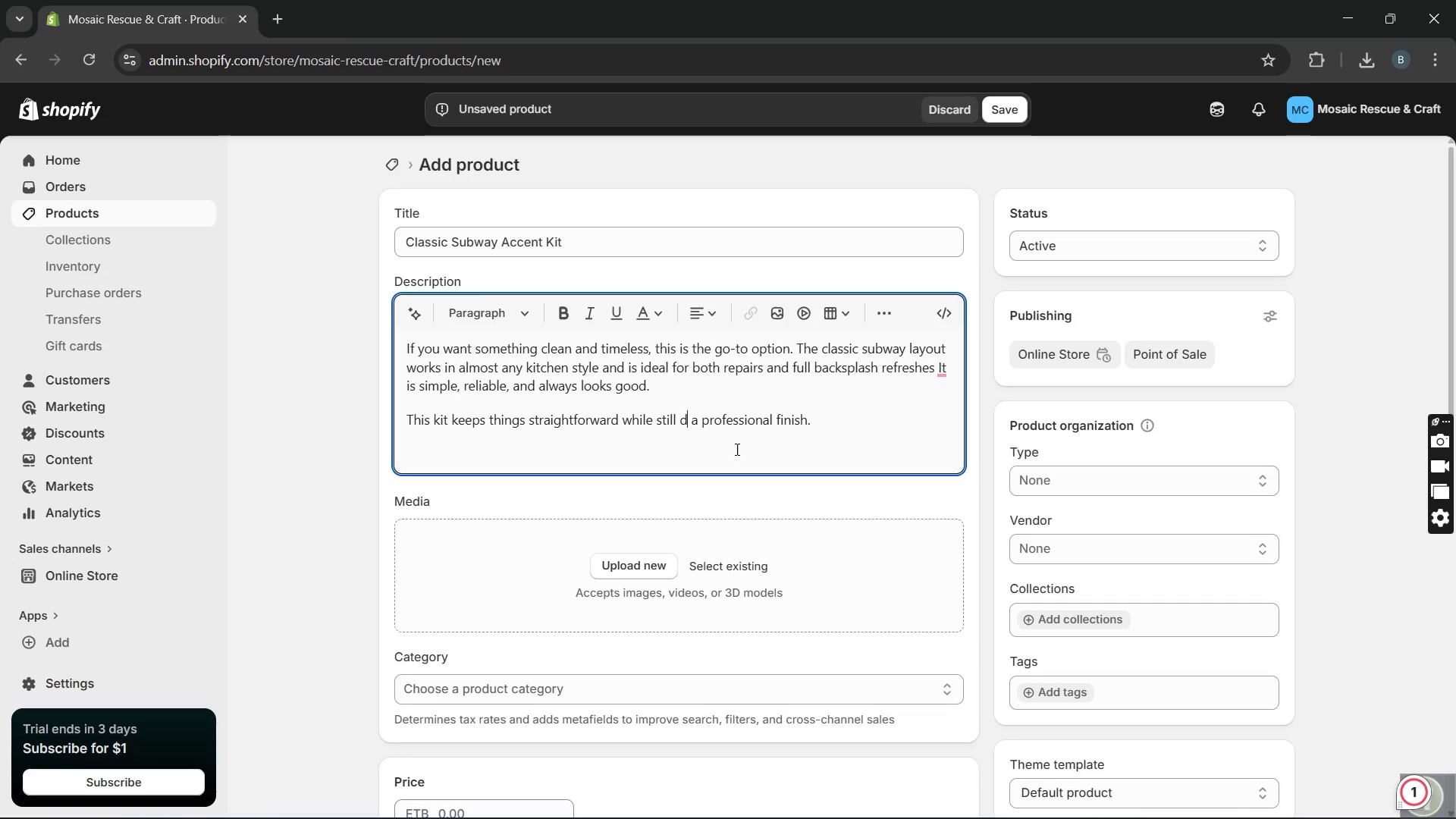 
key(Unknown)
 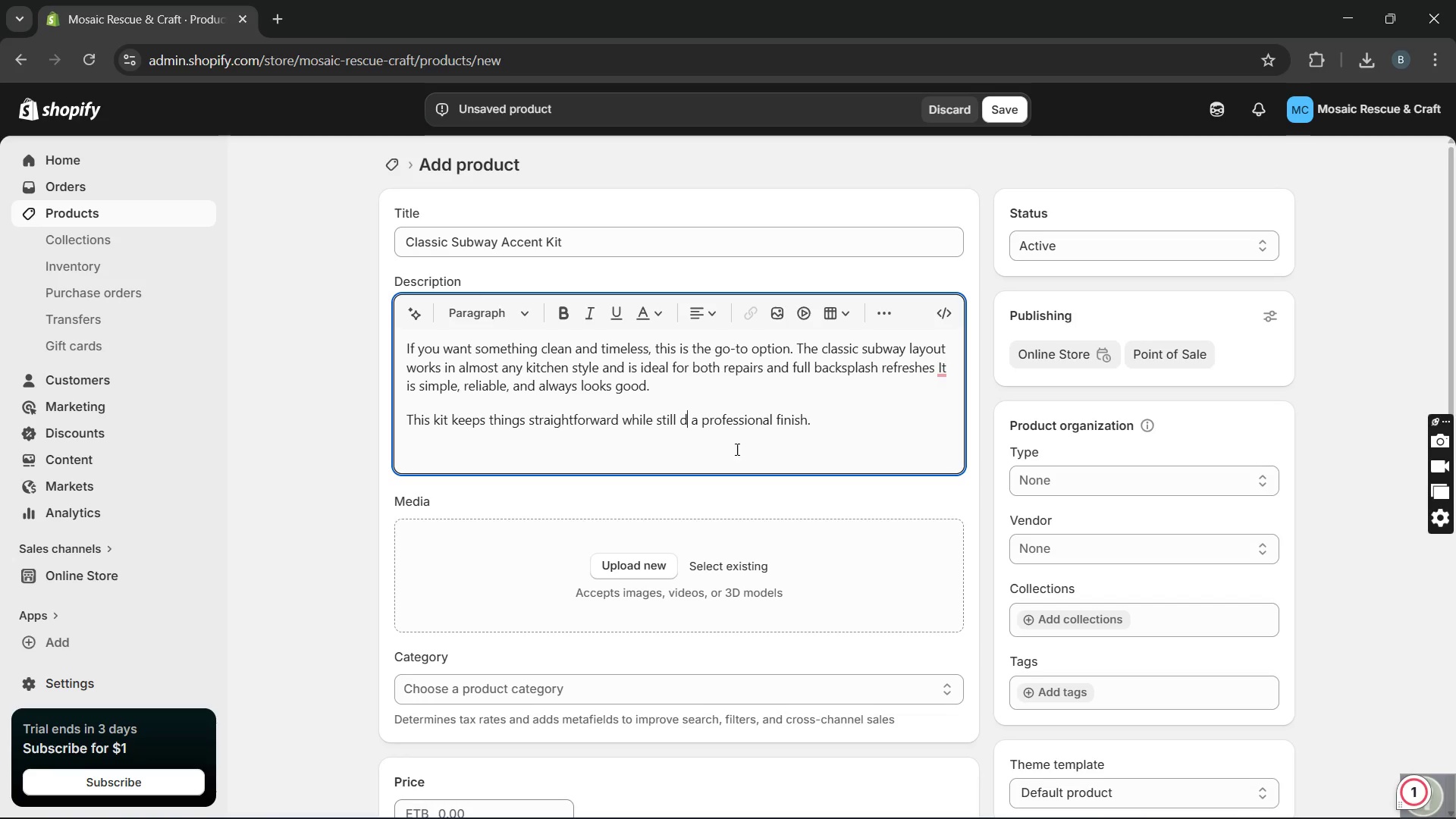 
key(Unknown)
 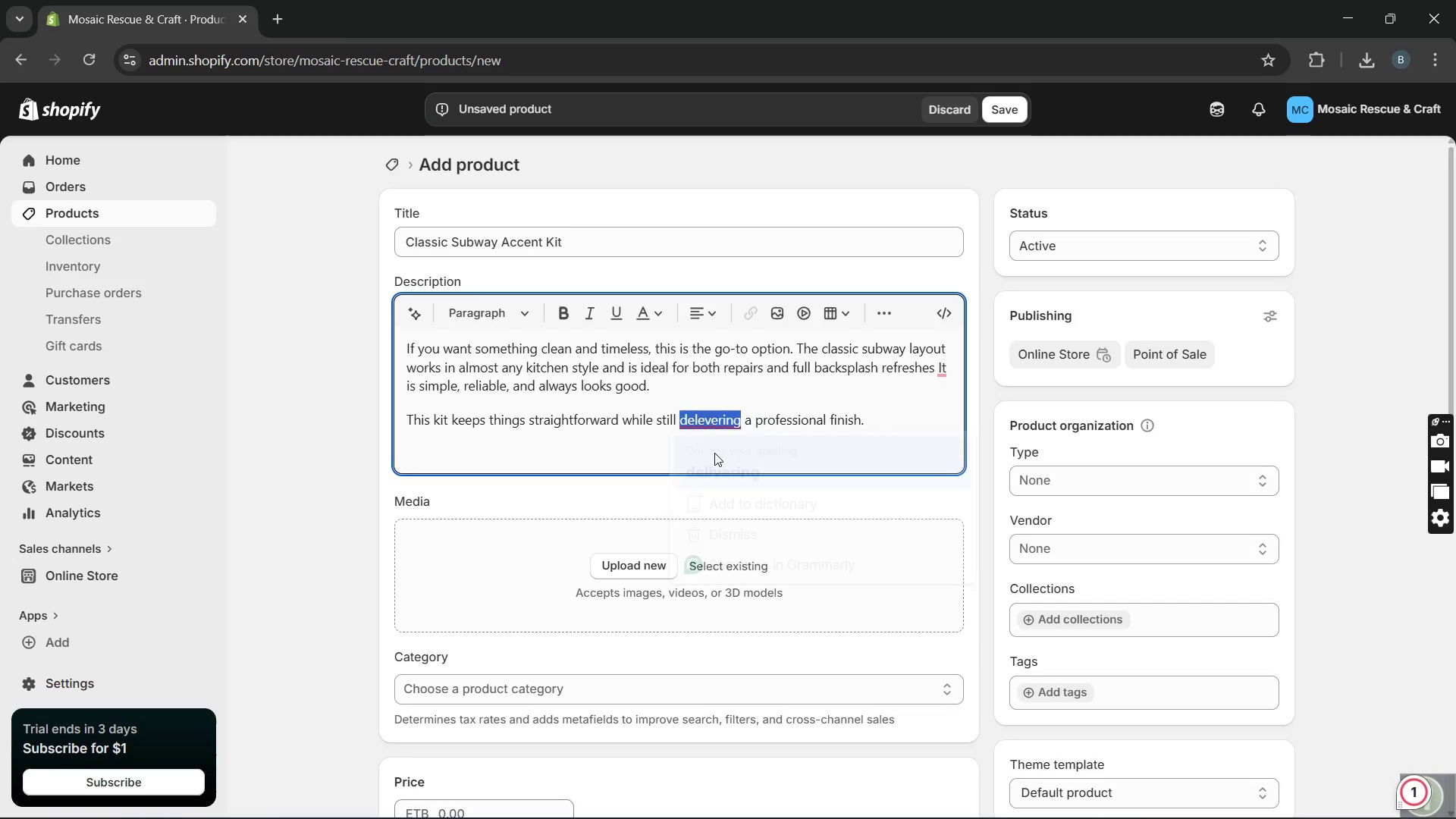 
key(Unknown)
 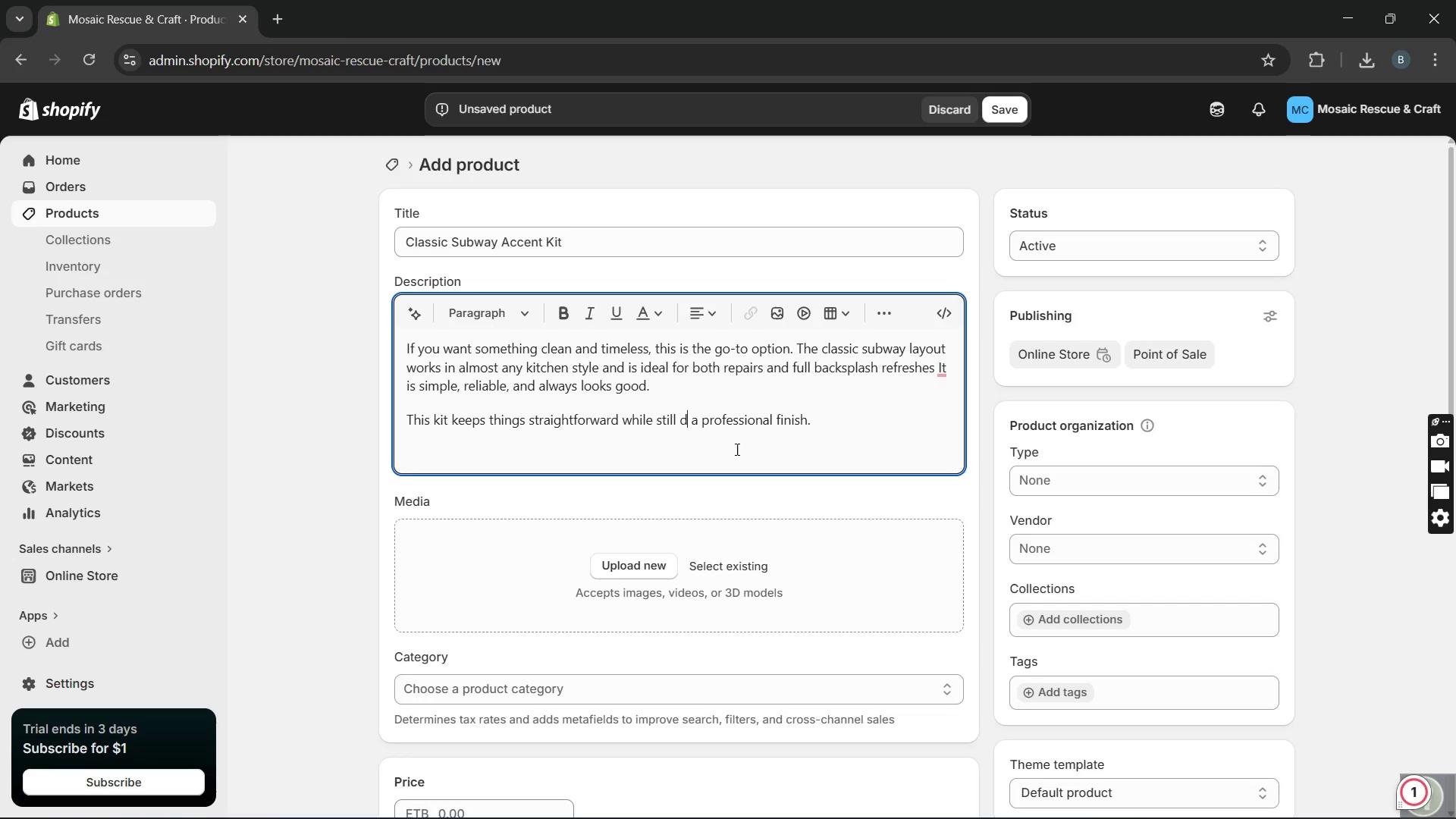 
key(Unknown)
 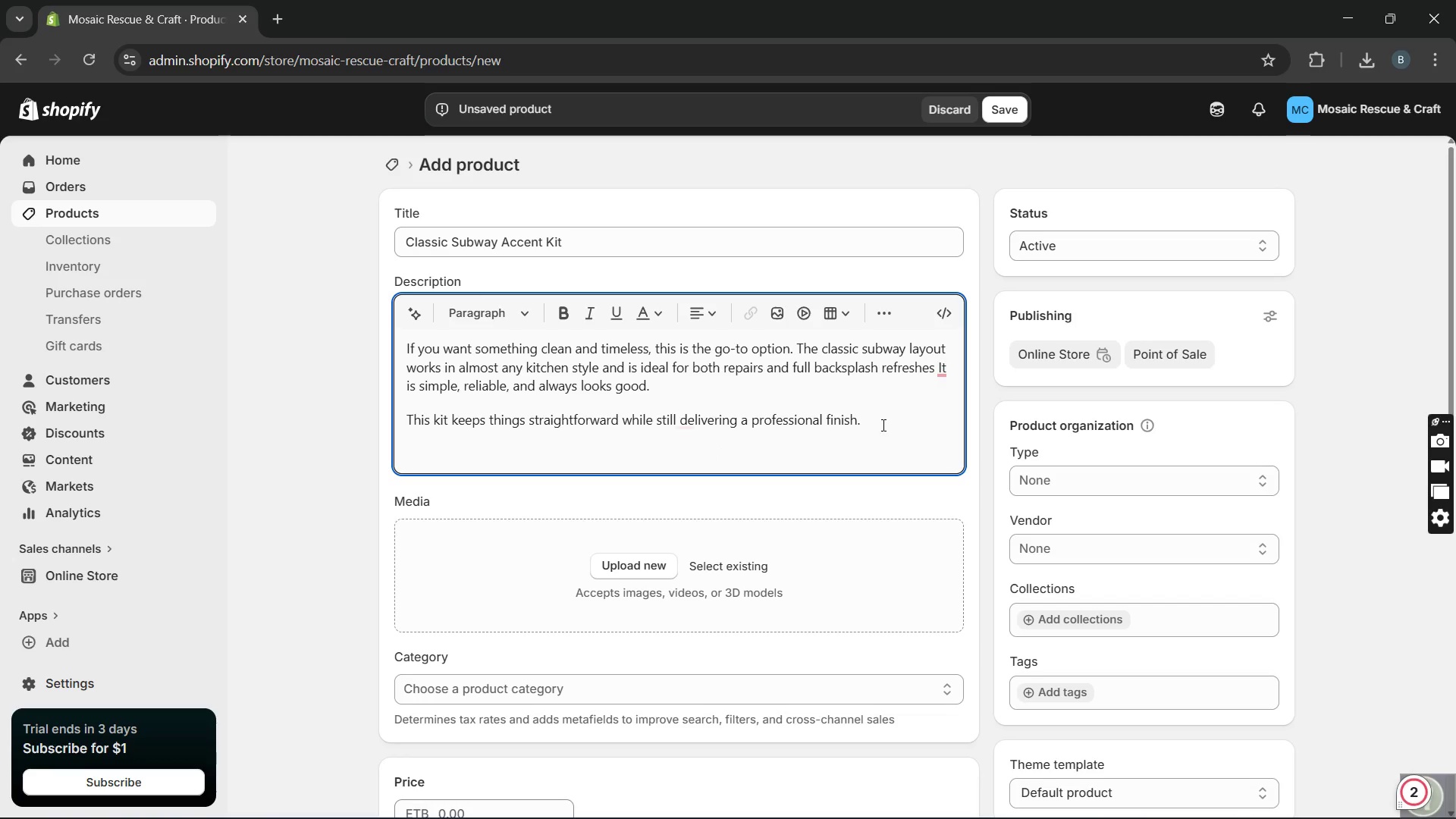 
left_click([886, 425])
 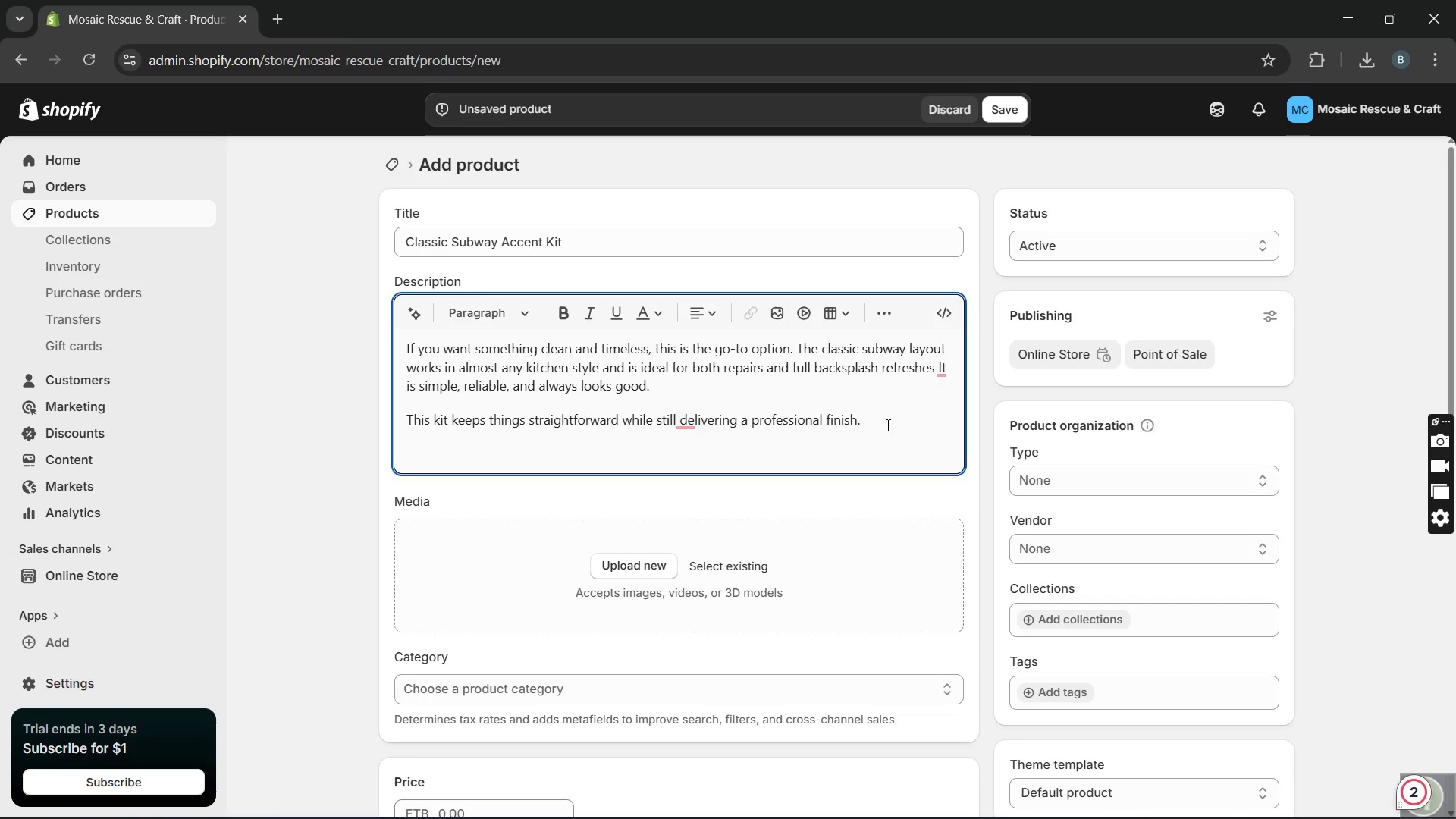 
key(Enter)
 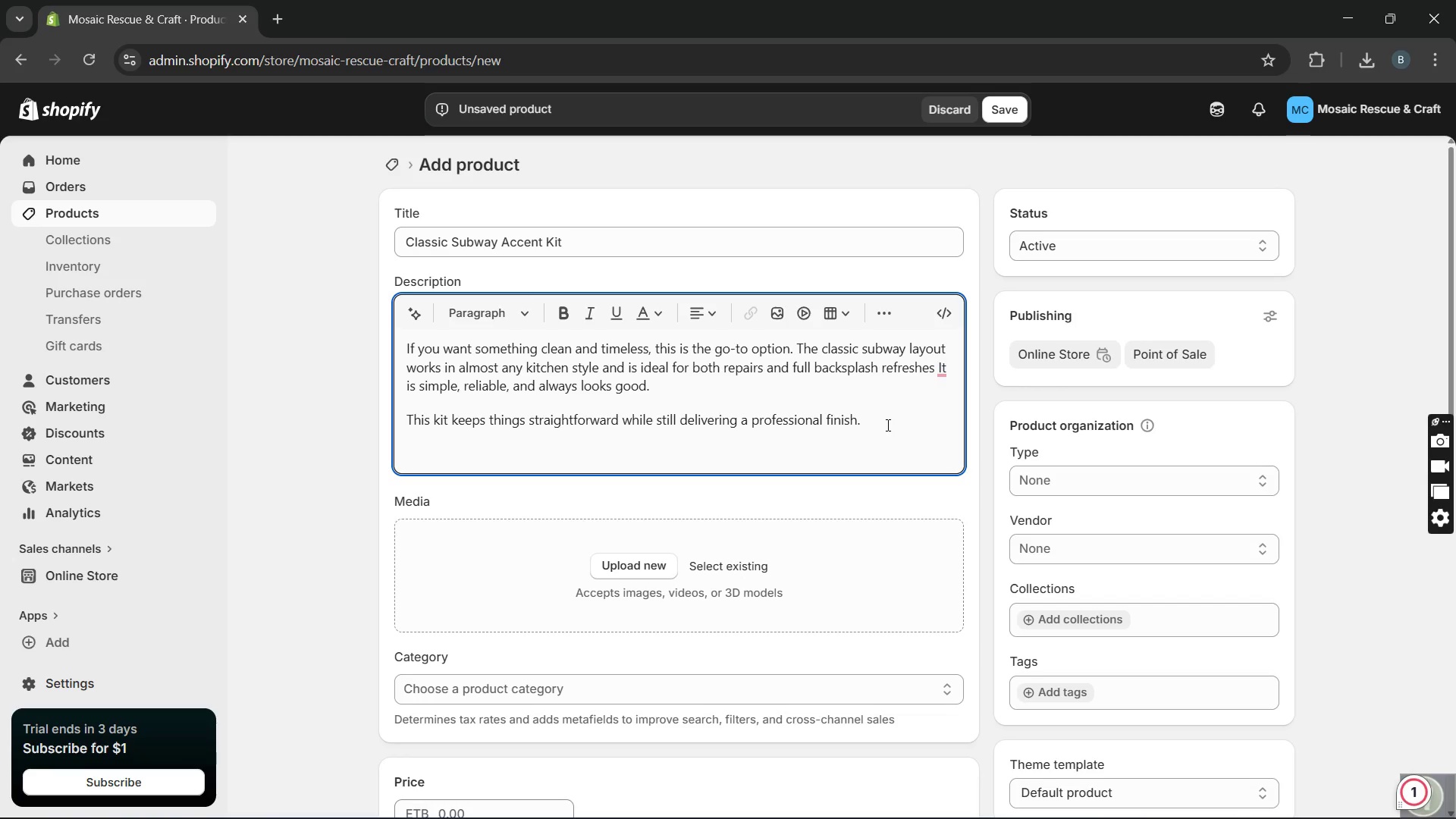 
hold_key(key=CapsLock, duration=0.31)
 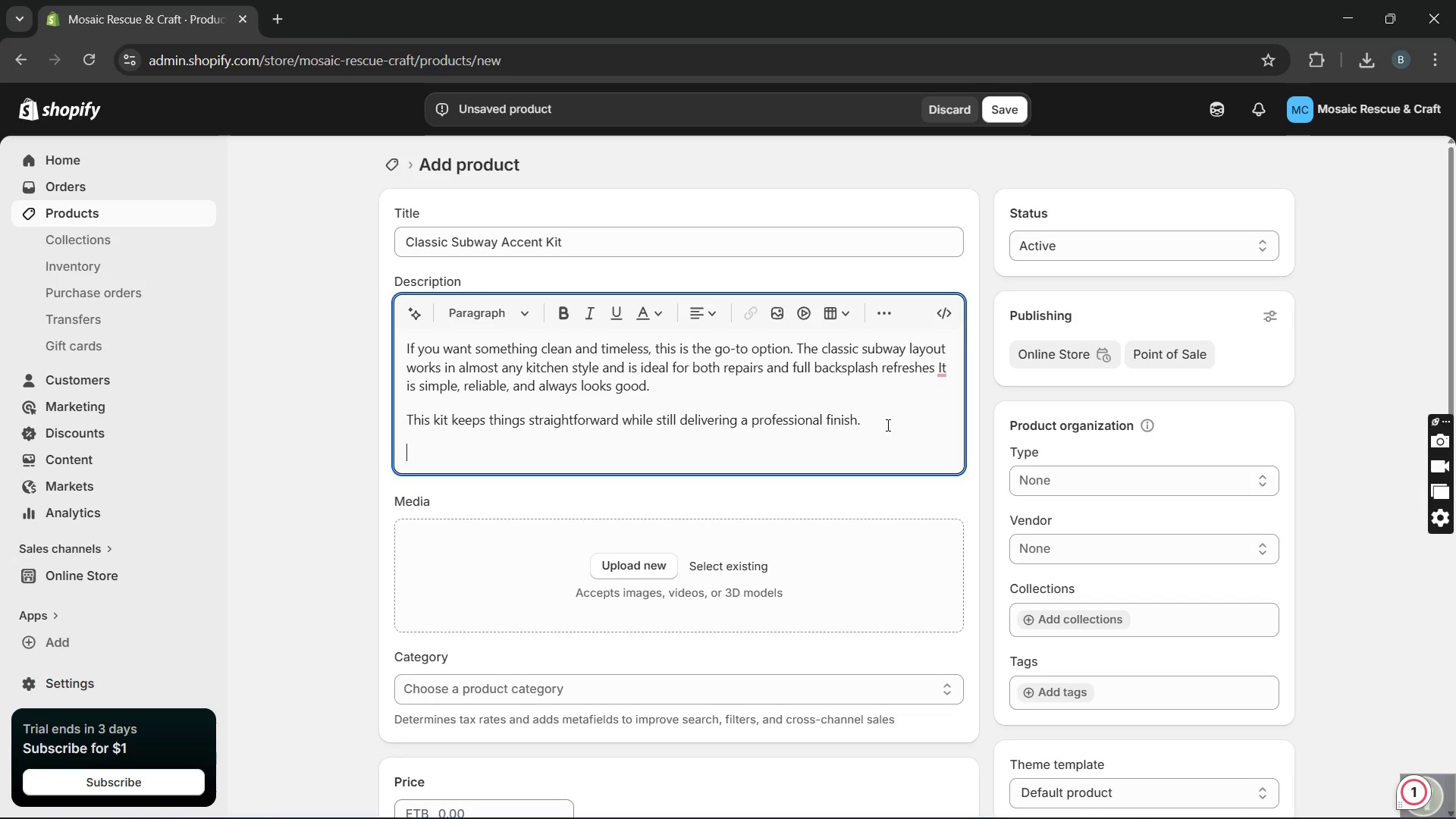 
hold_key(key=W, duration=0.31)
 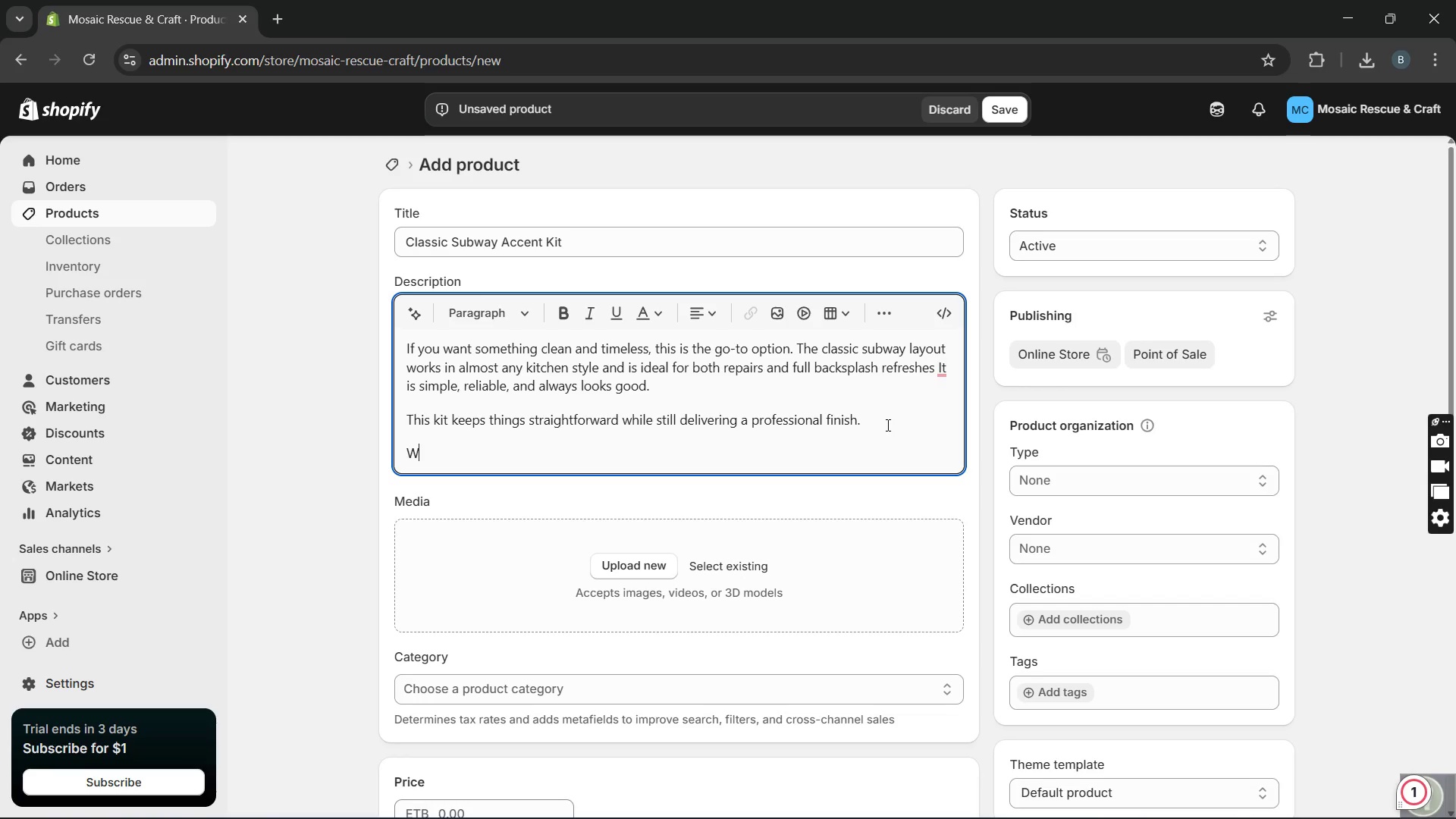 
hold_key(key=CapsLock, duration=0.31)
 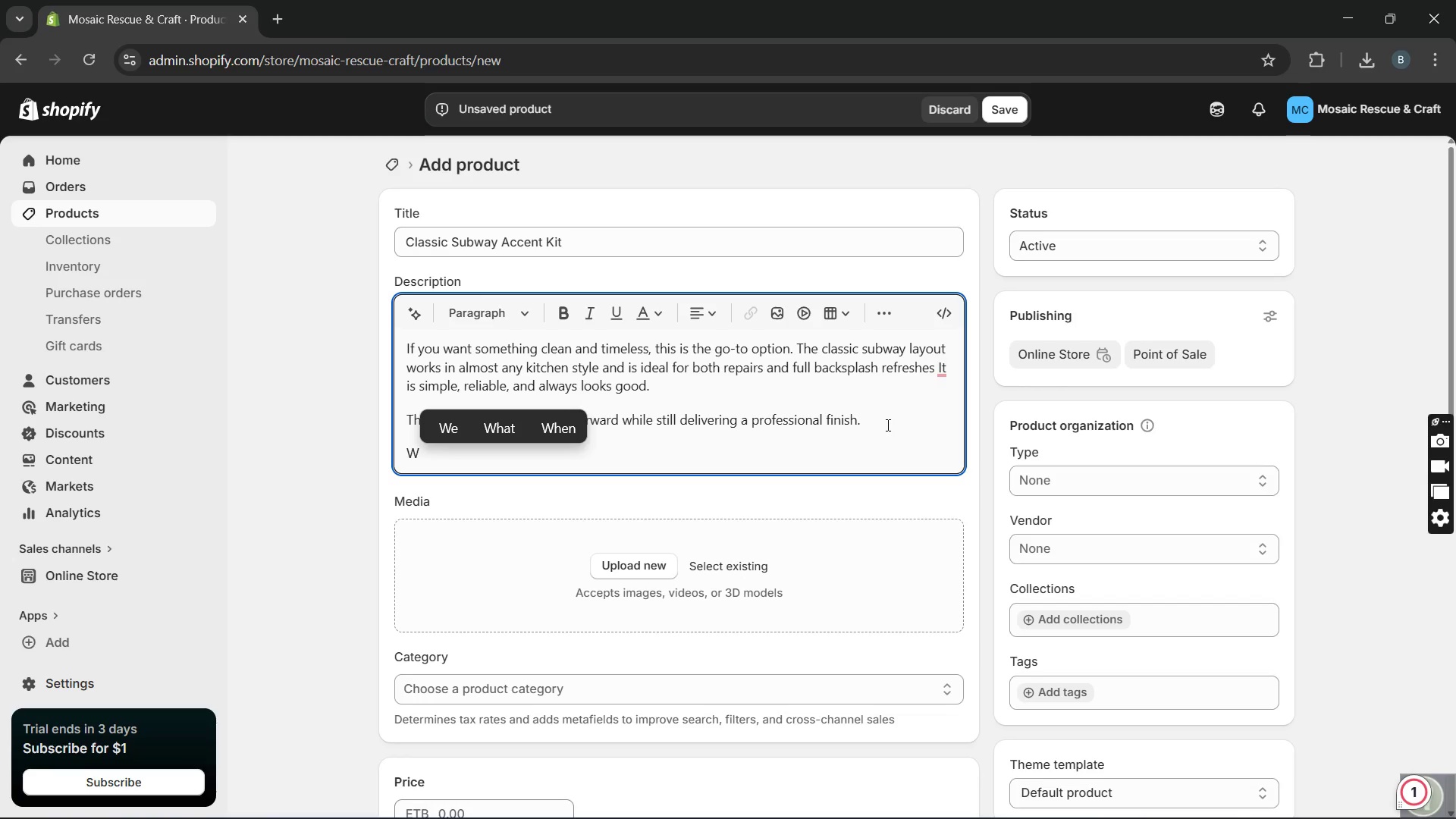 
type(hats included )
 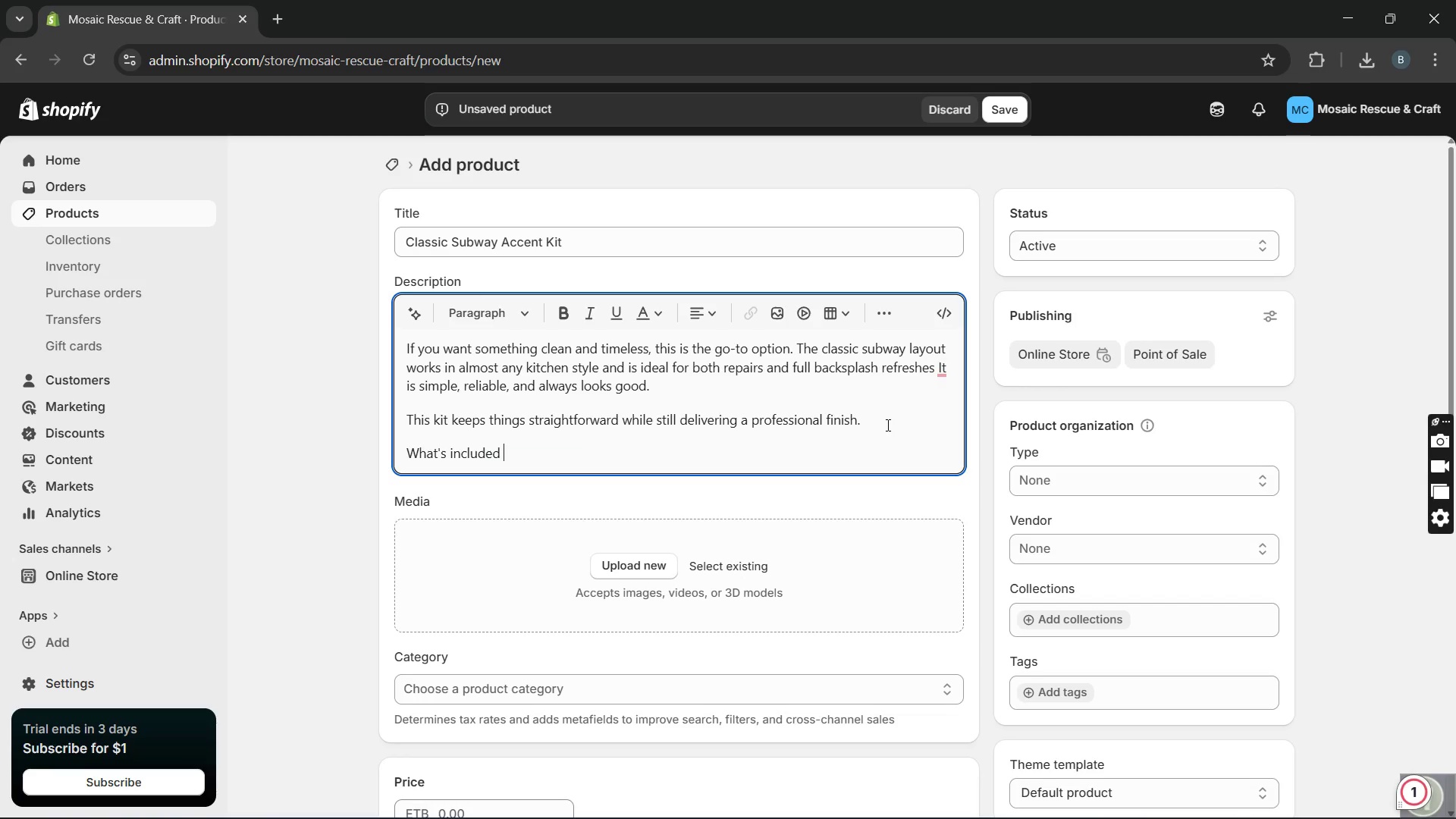 
hold_key(key=Quote, duration=0.31)
 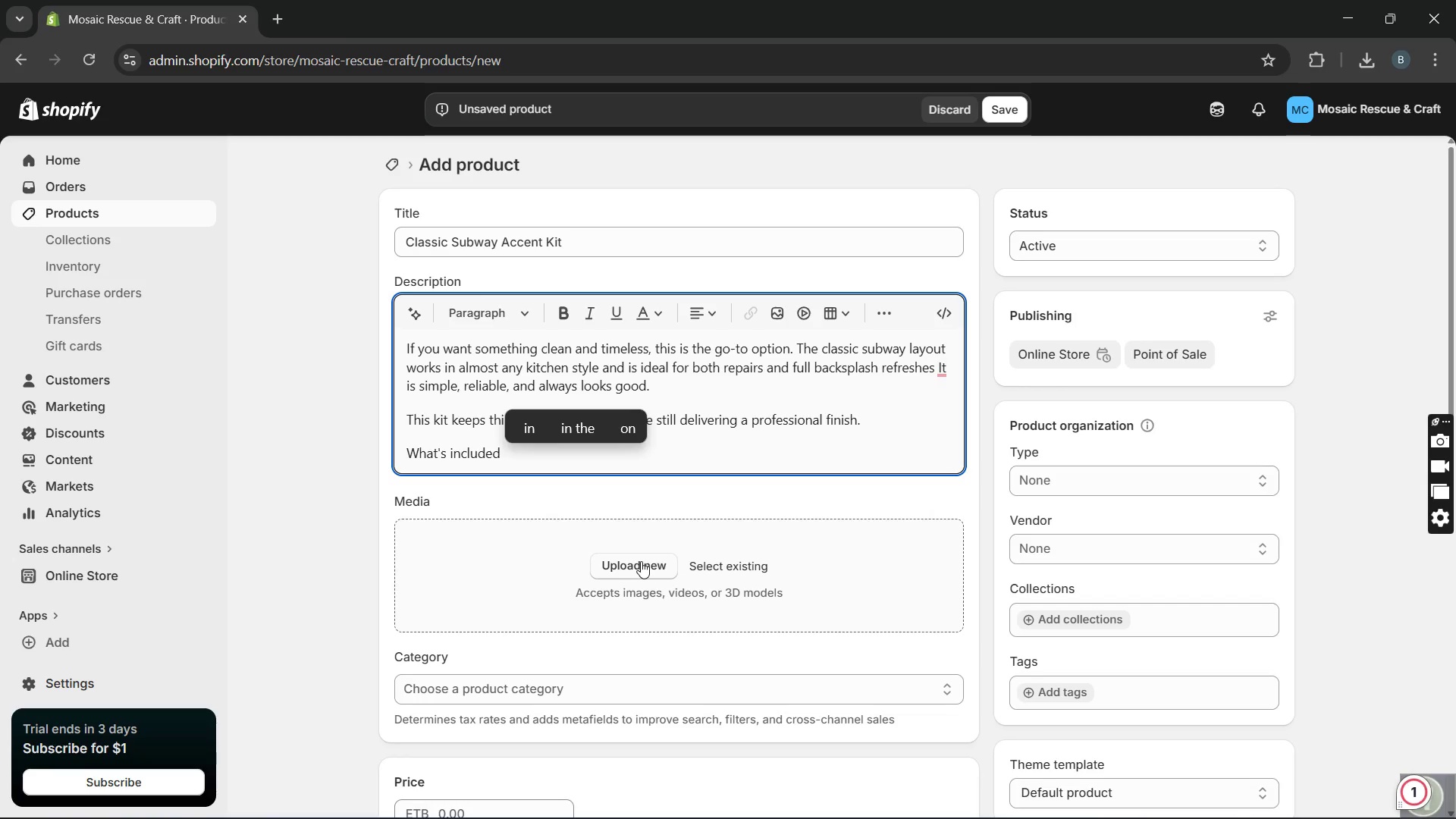 
wait(6.08)
 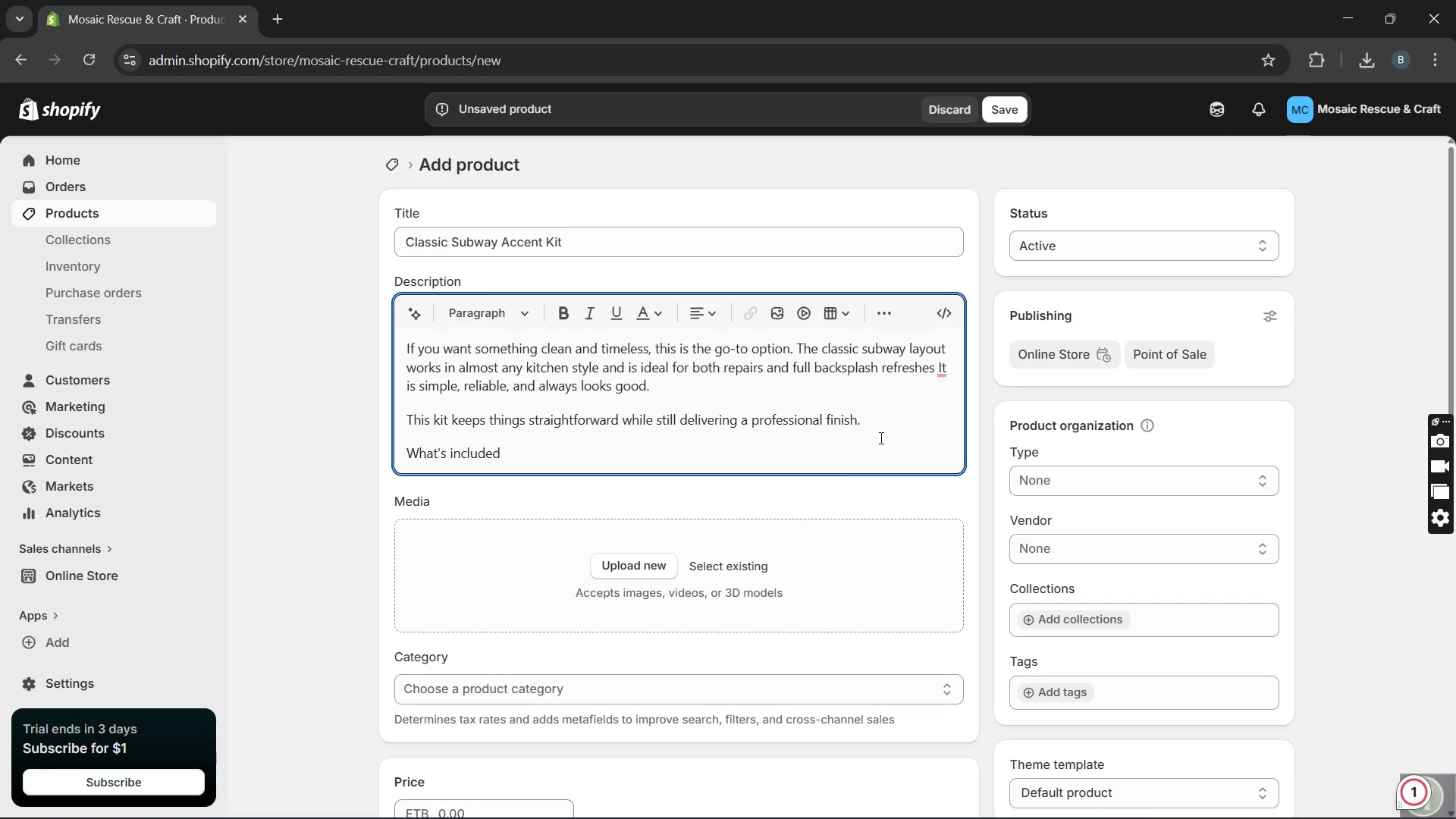 
left_click([636, 480])
 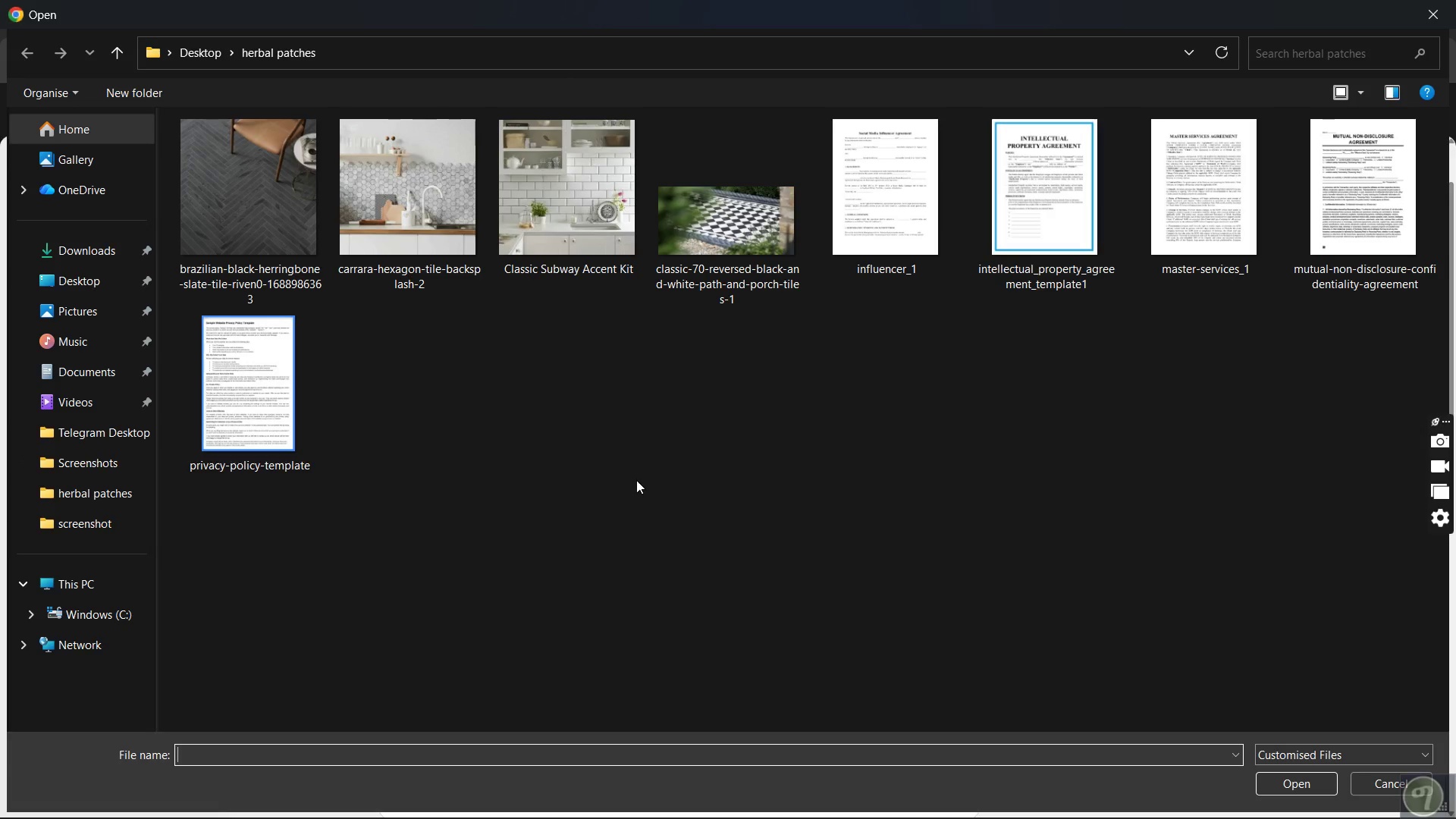 
left_click([607, 156])
 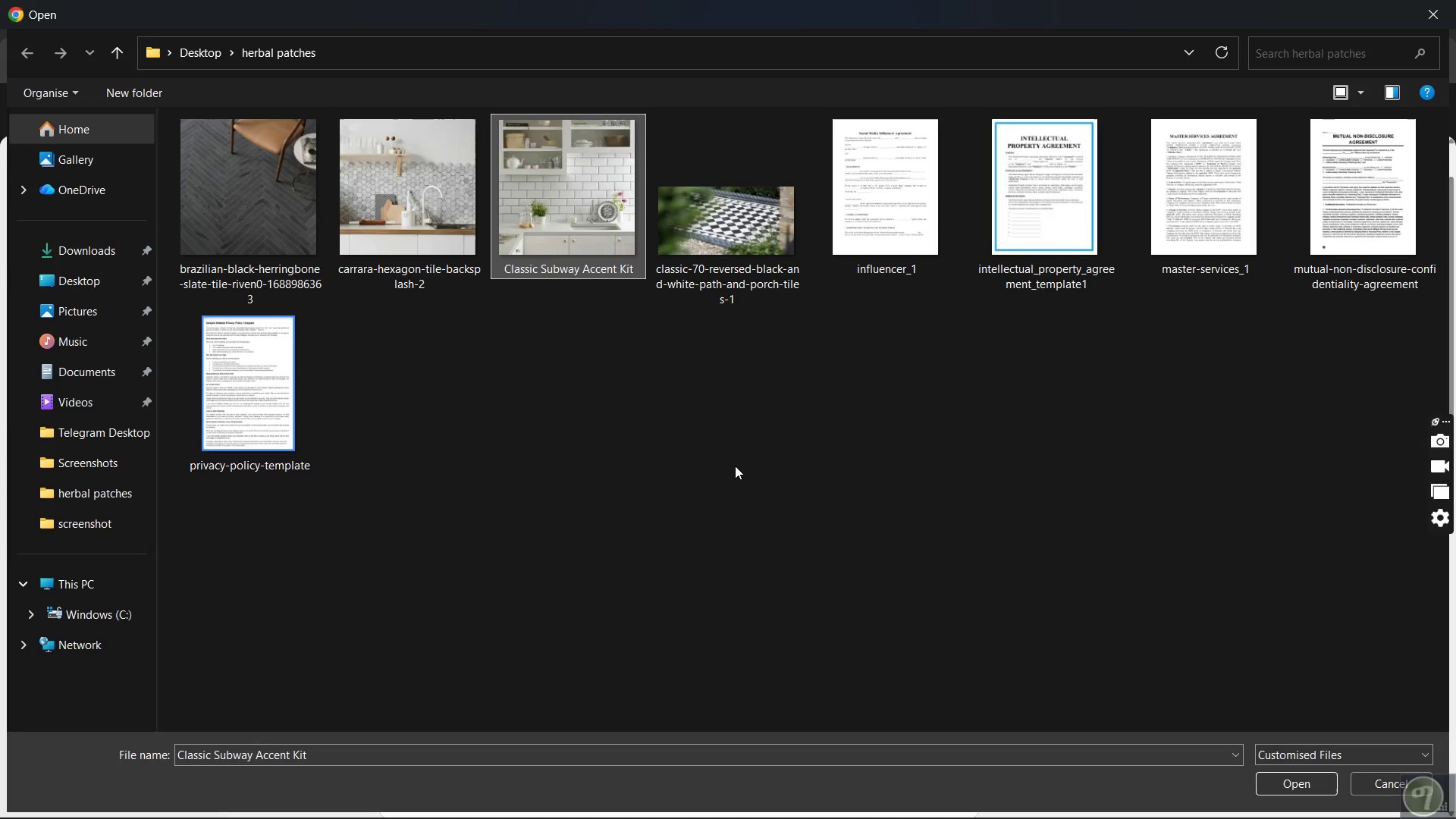 
double_click([553, 220])
 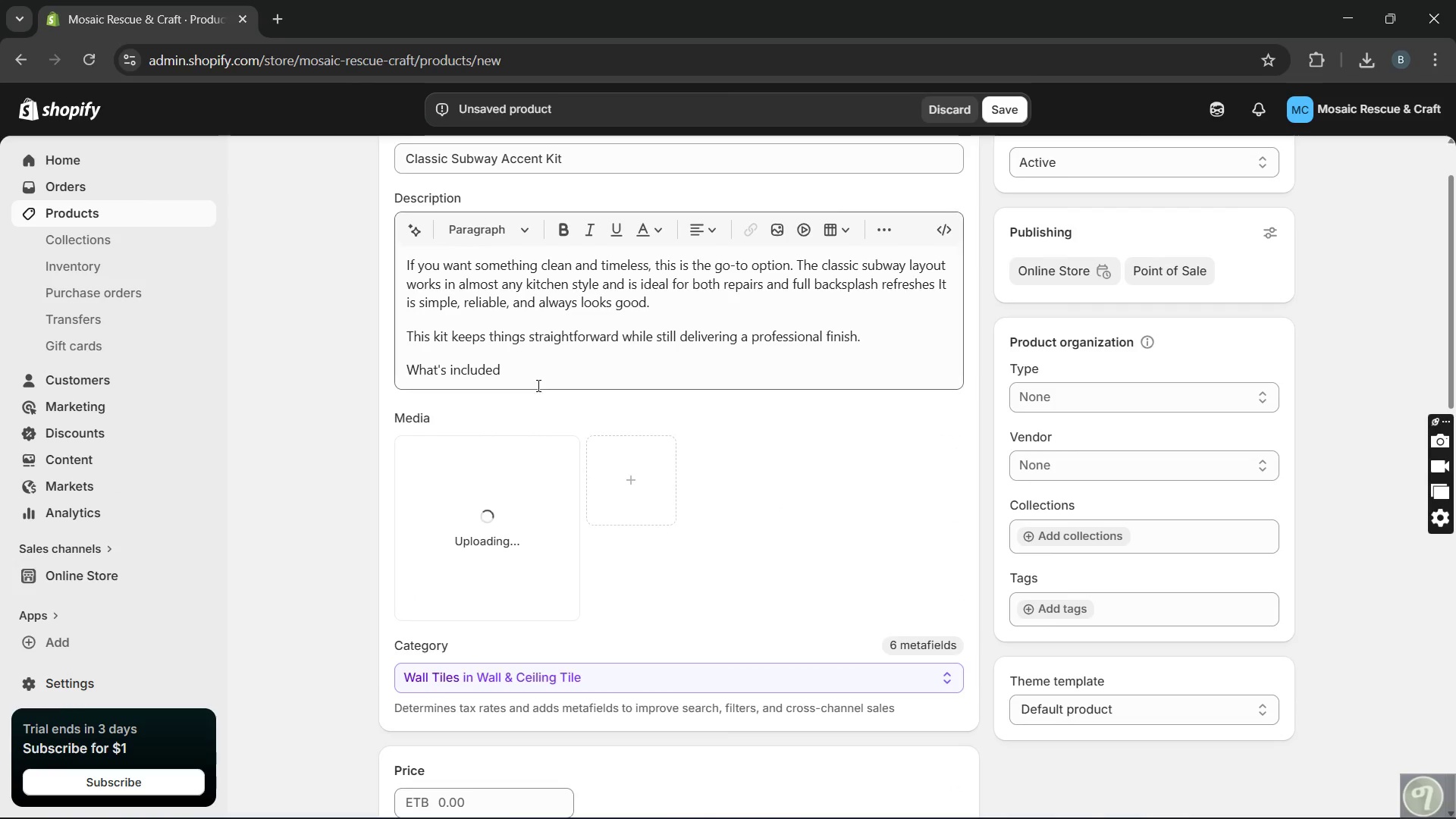 
left_click([532, 375])
 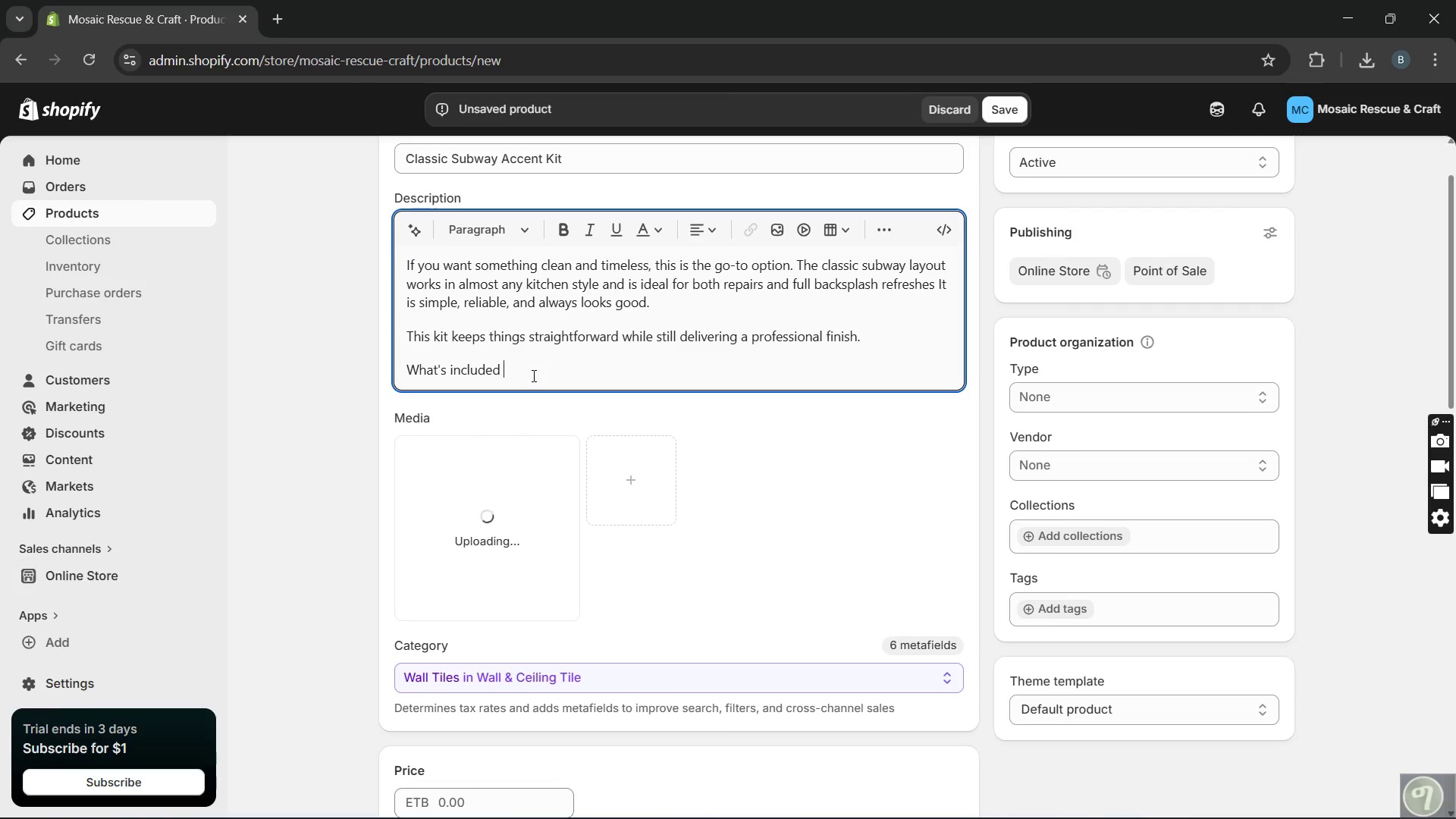 
key(Enter)
 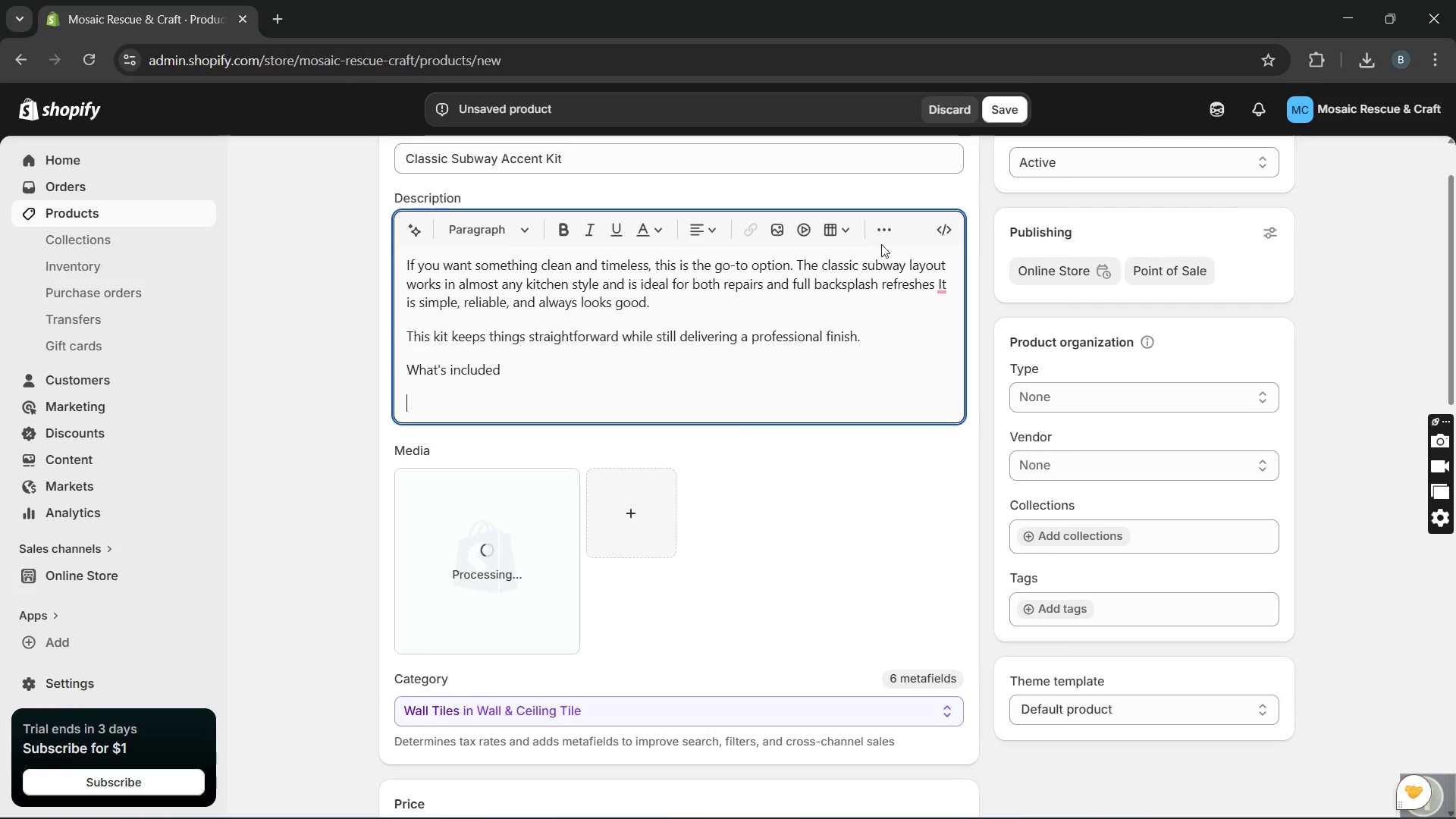 
left_click([892, 240])
 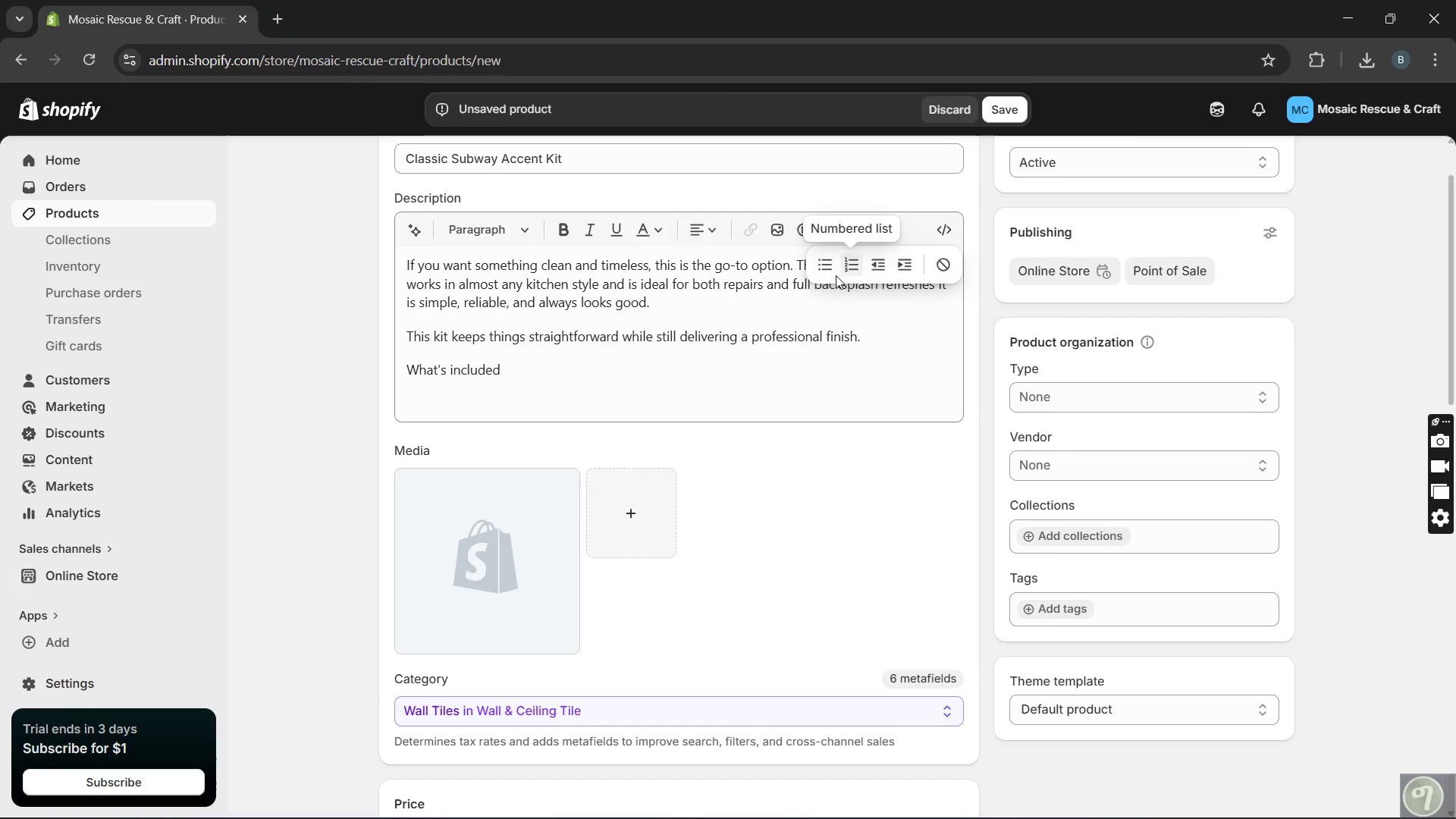 
left_click([826, 270])
 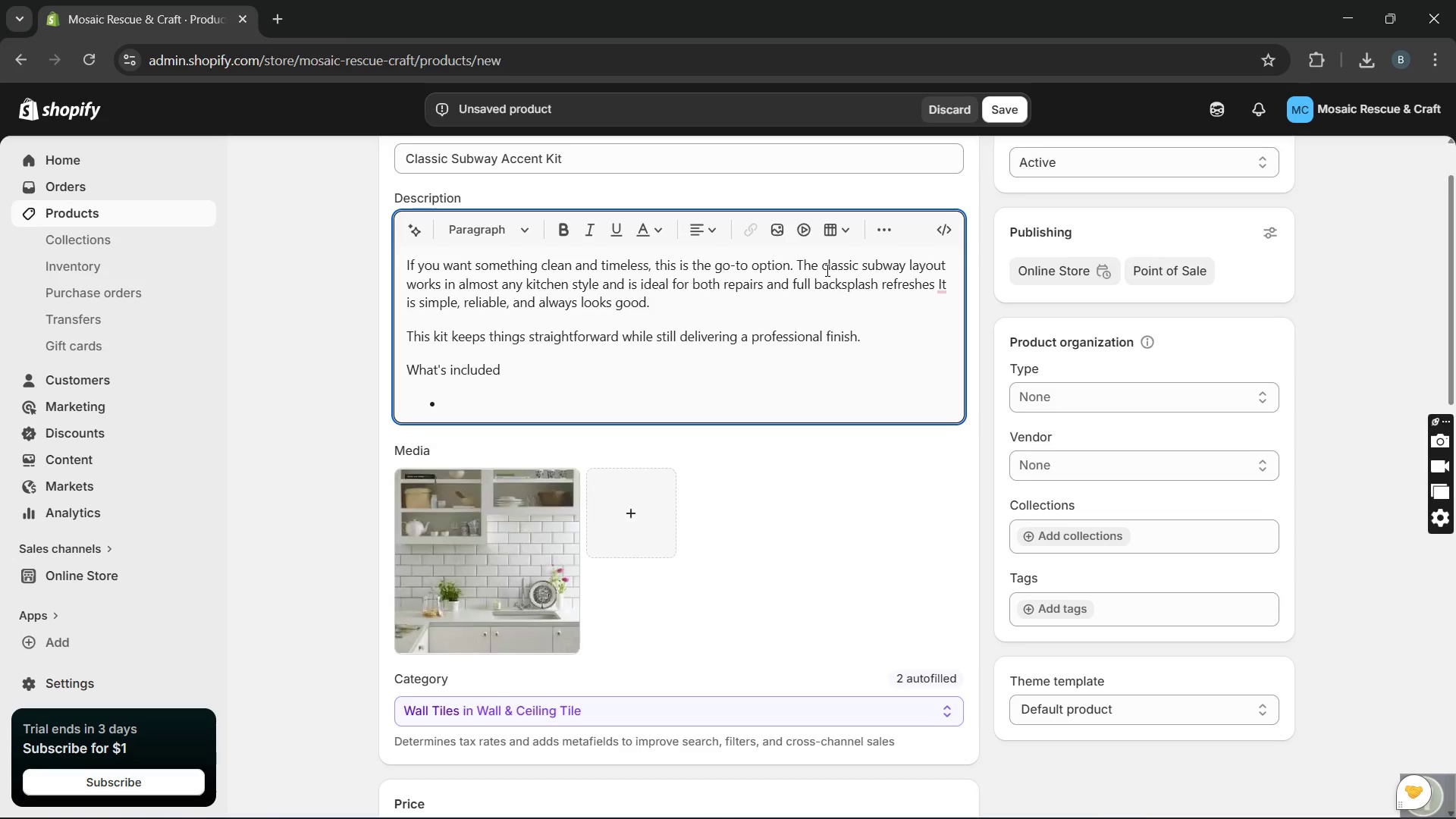 
type(30 rectangular subway tiles )
 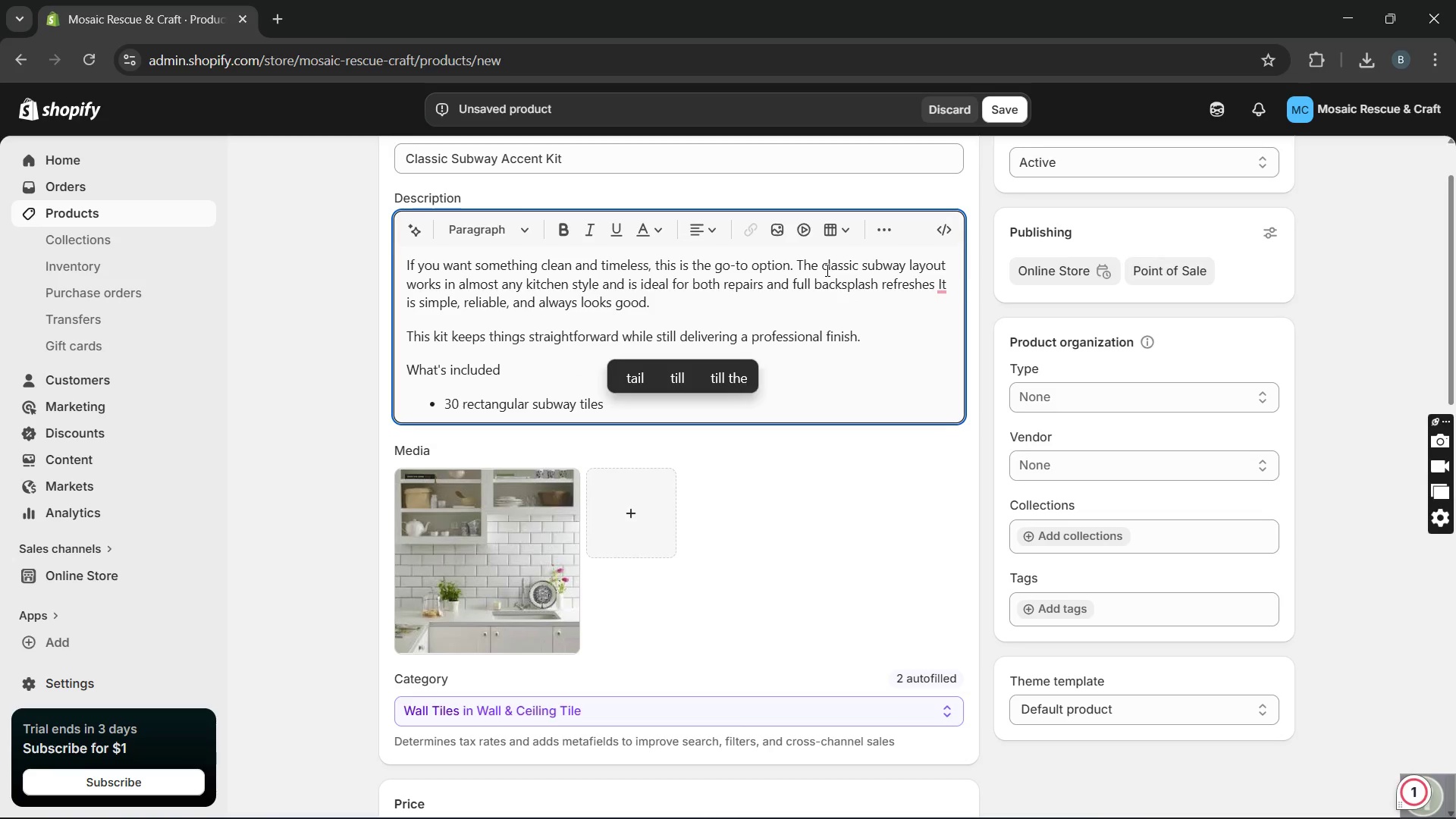 
type(())
 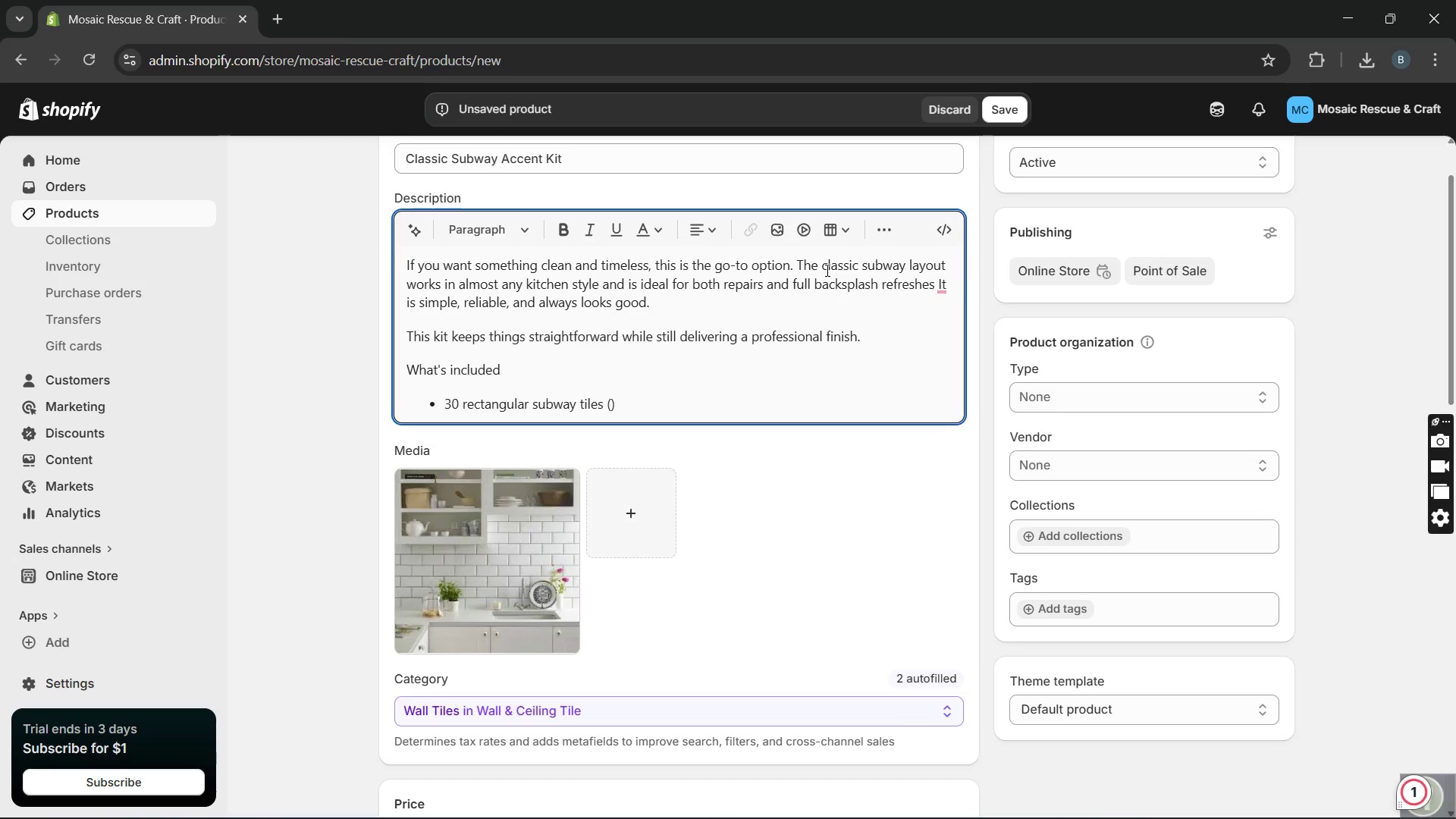 
key(ArrowLeft)
 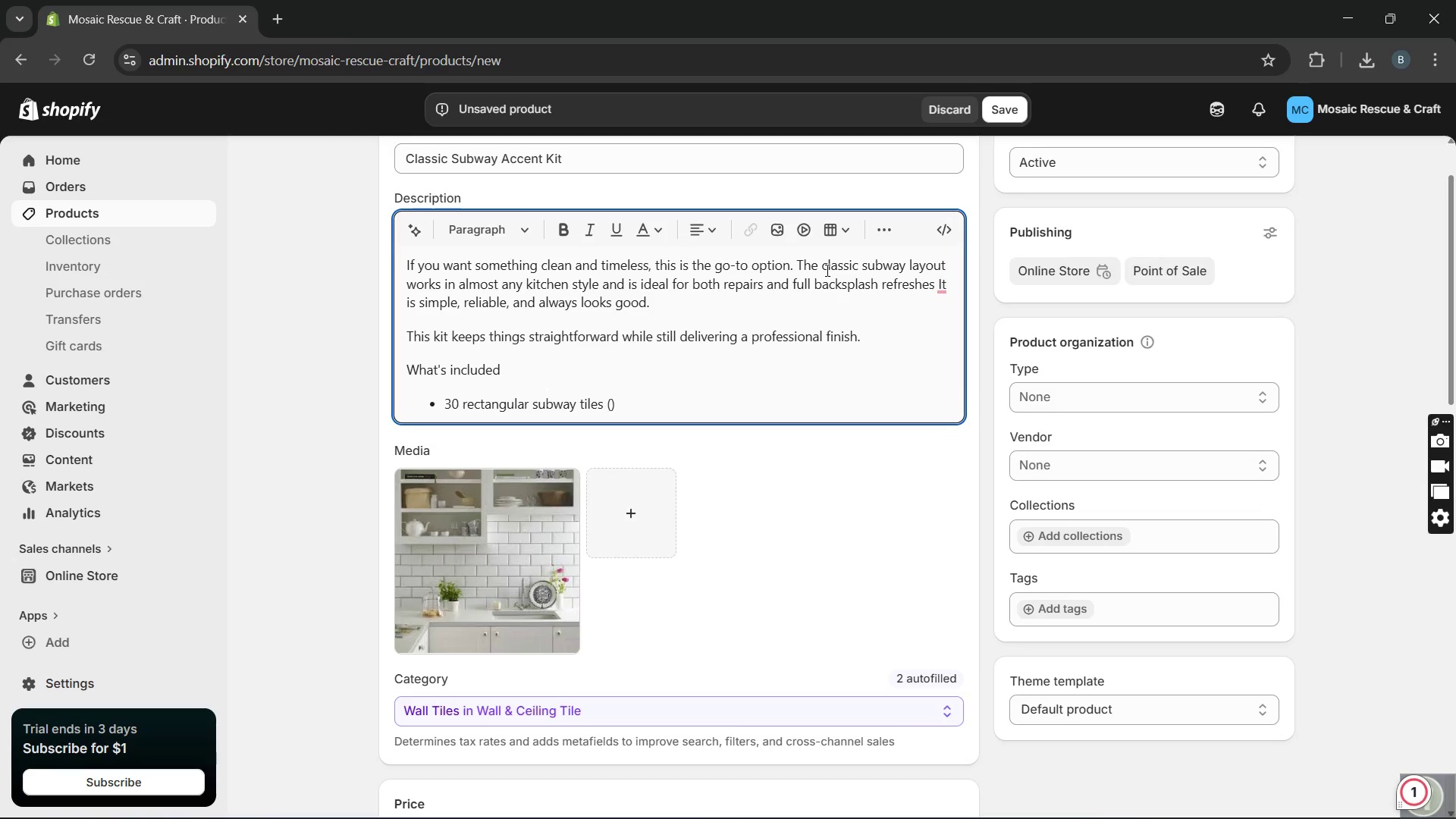 
type(p)
key(Backspace)
type( pre-aligned six)
key(Backspace)
type(zing )
 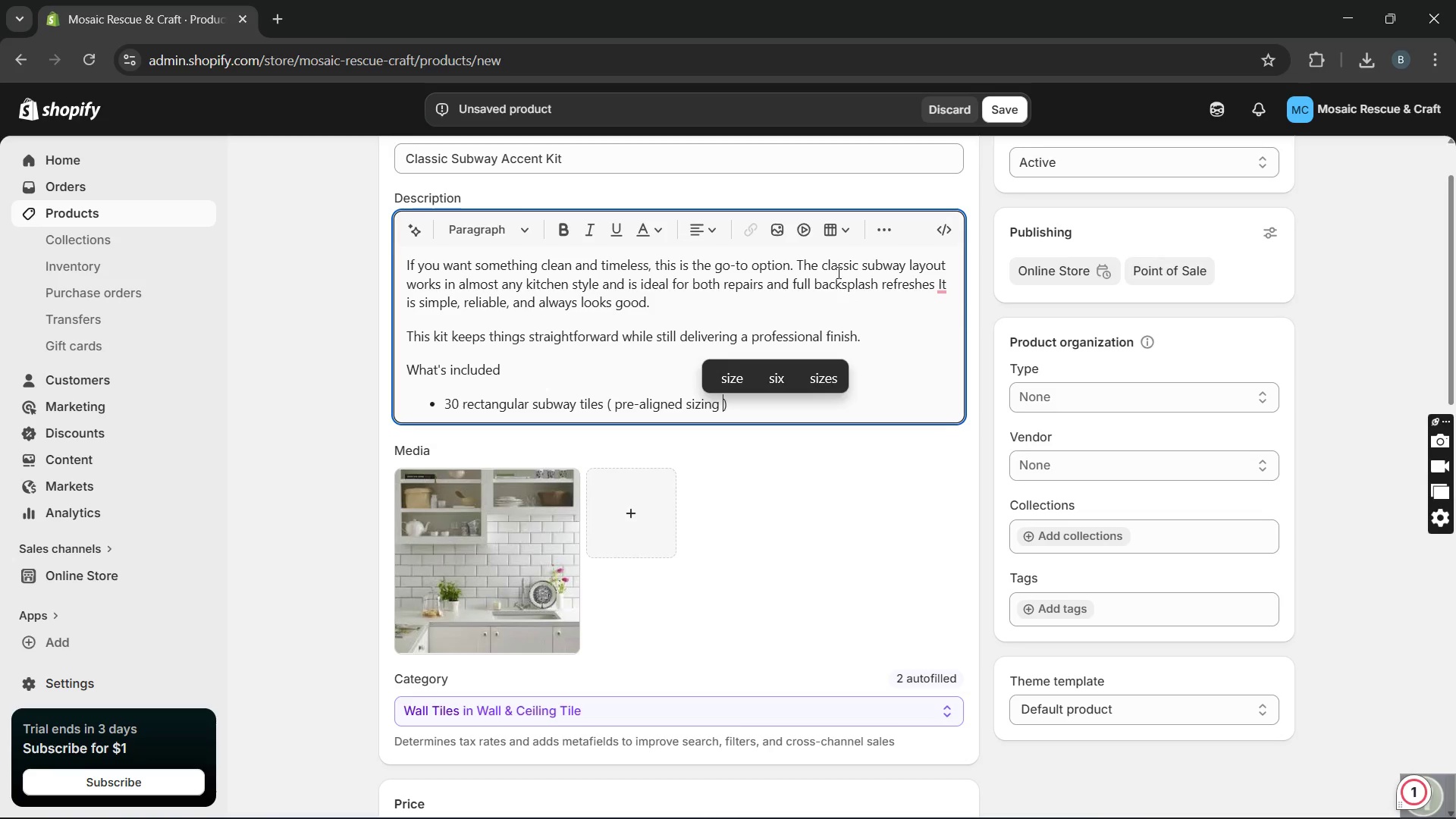 
key(ArrowRight)
 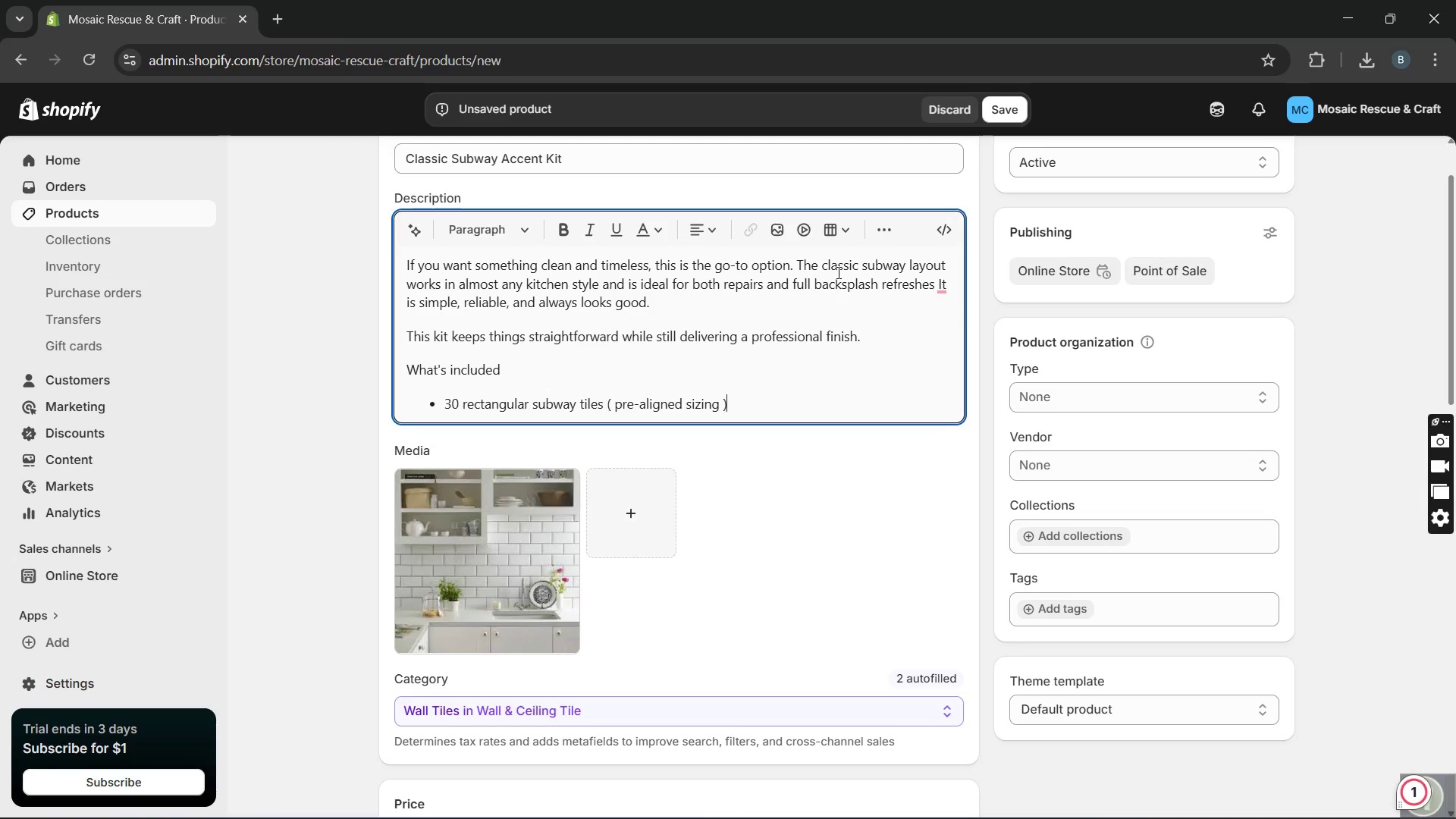 
key(Enter)
 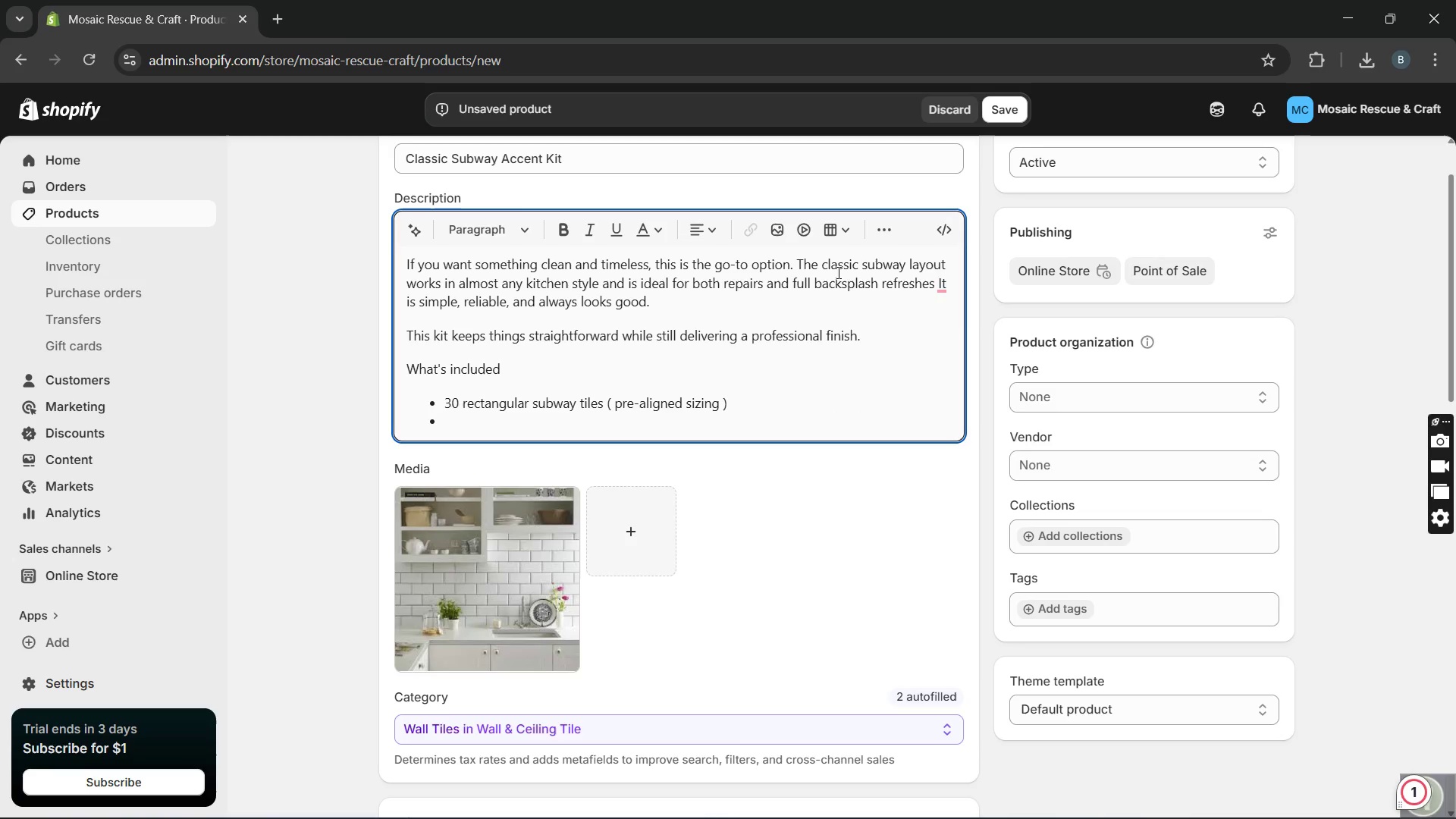 
wait(6.47)
 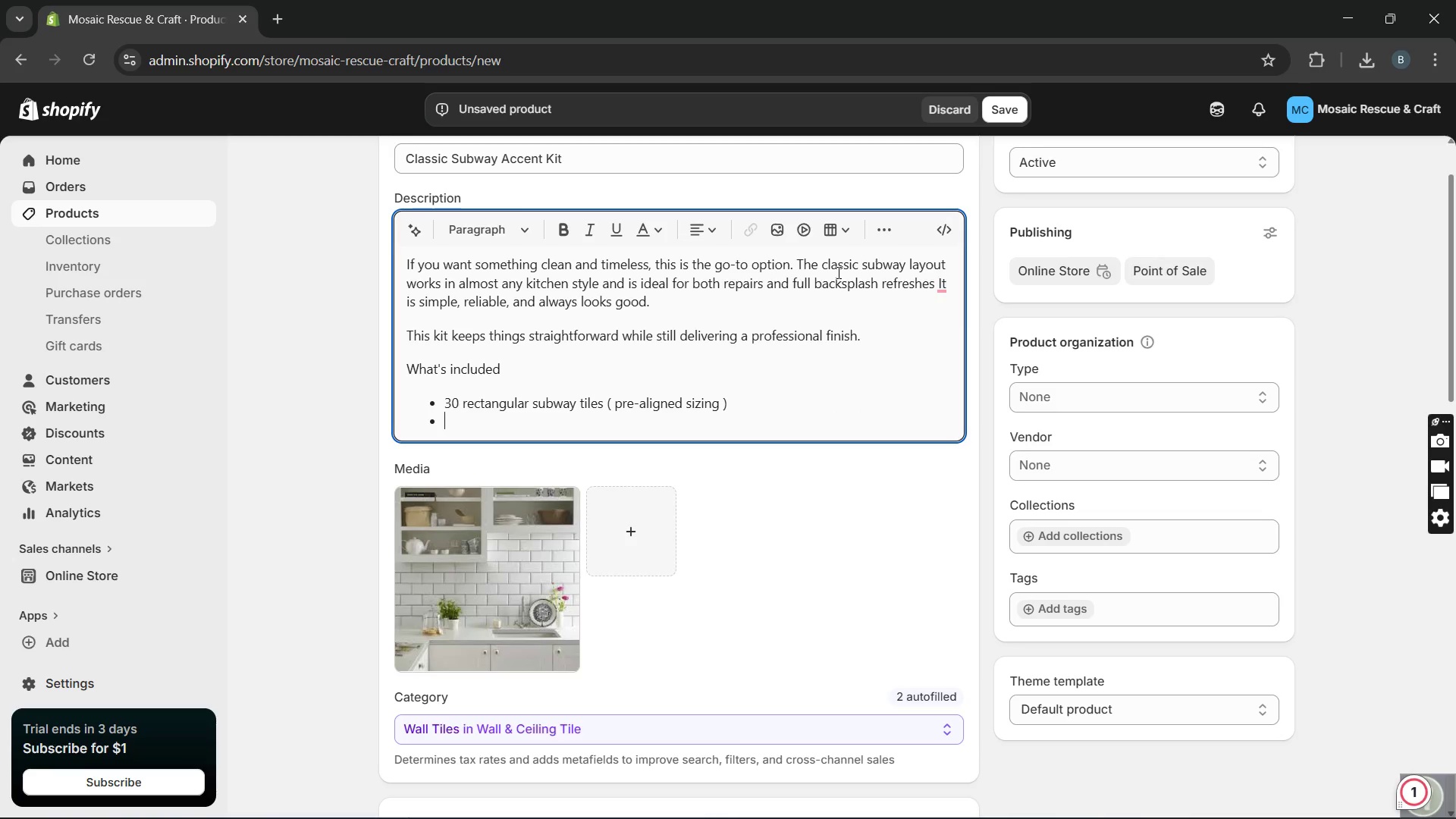 
type(pre-mixedceramic tile adhesive ())
 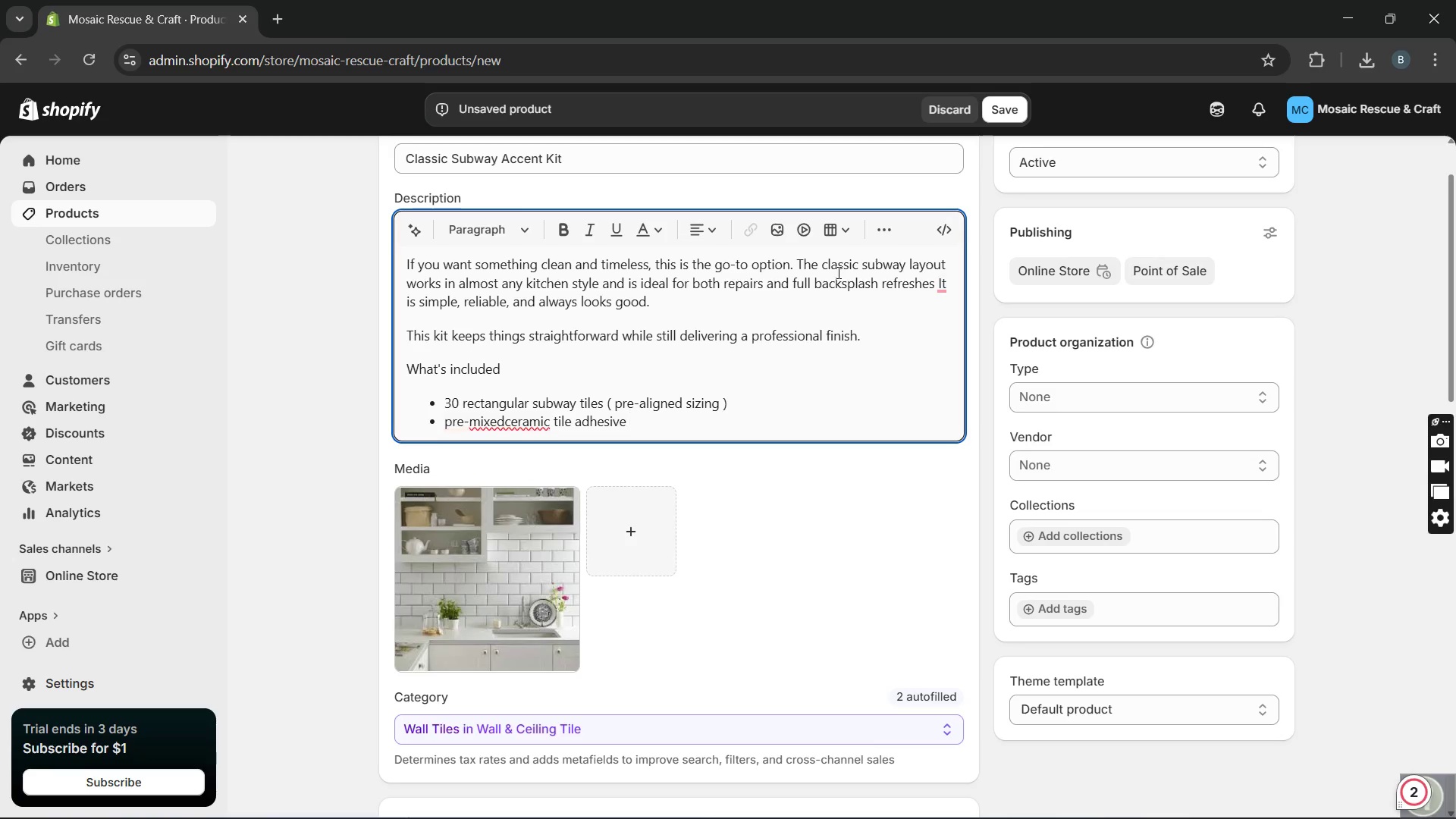 
wait(6.67)
 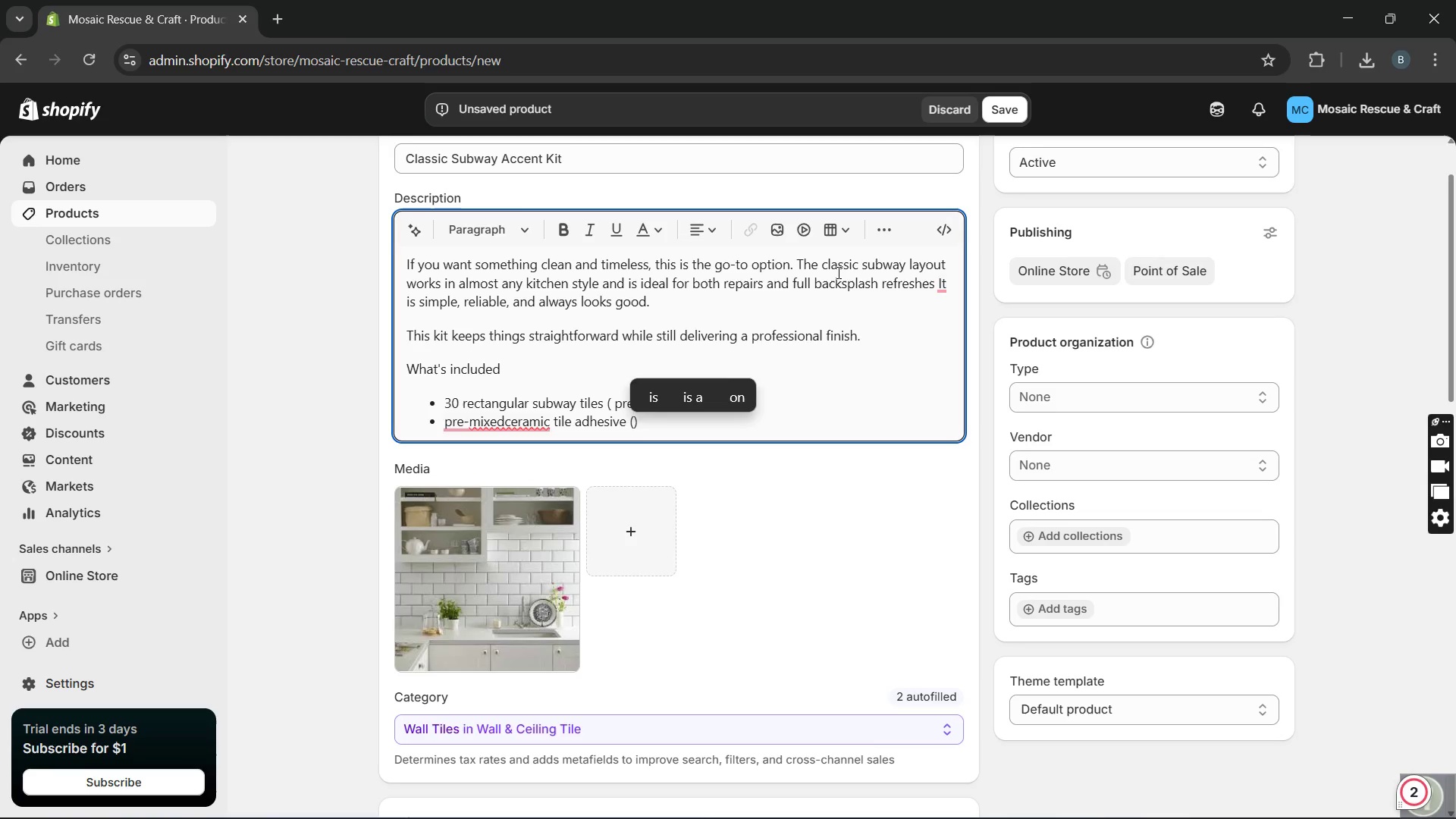 
key(ArrowLeft)
 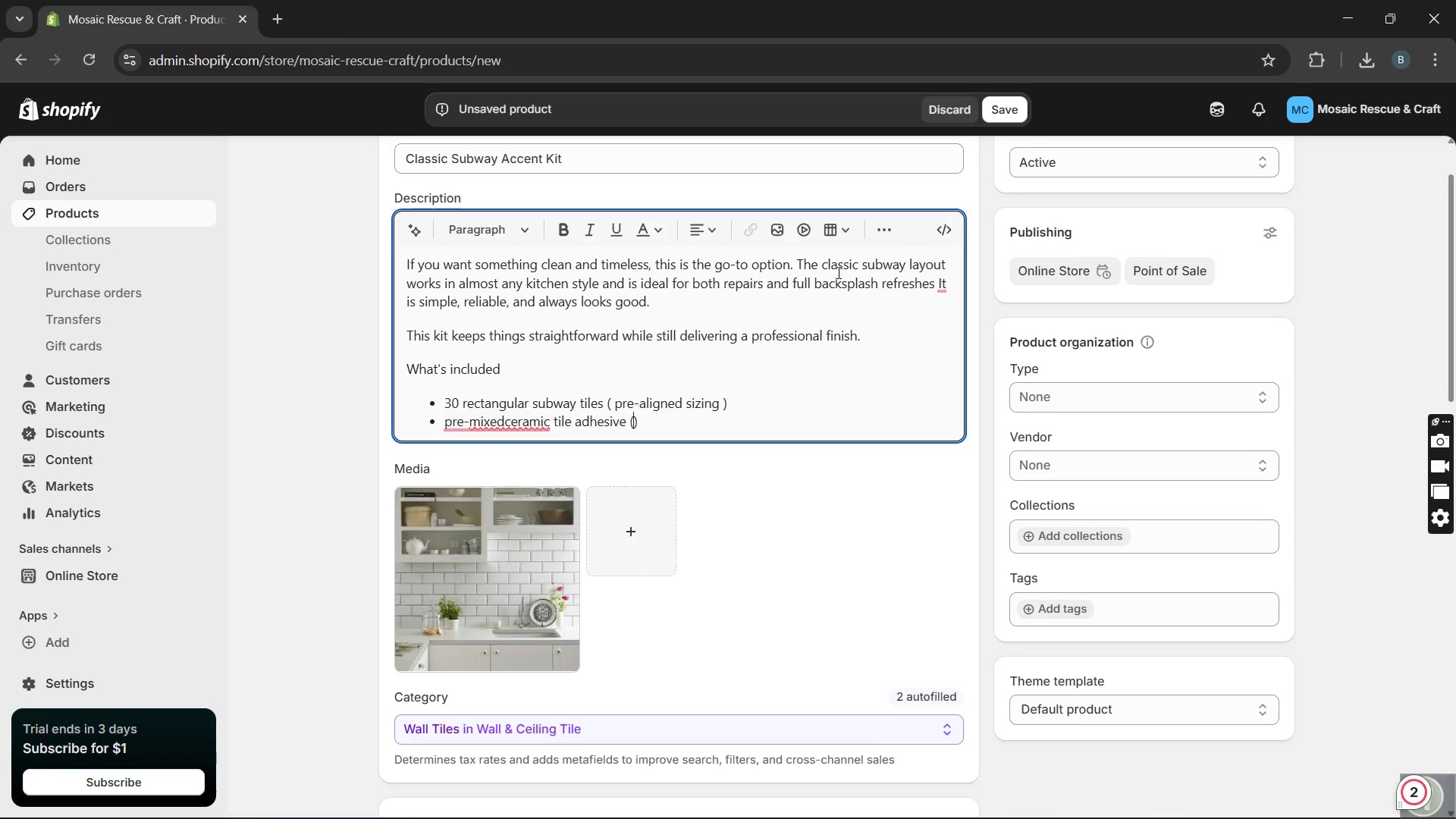 
type( 1 x 1kg tub)
 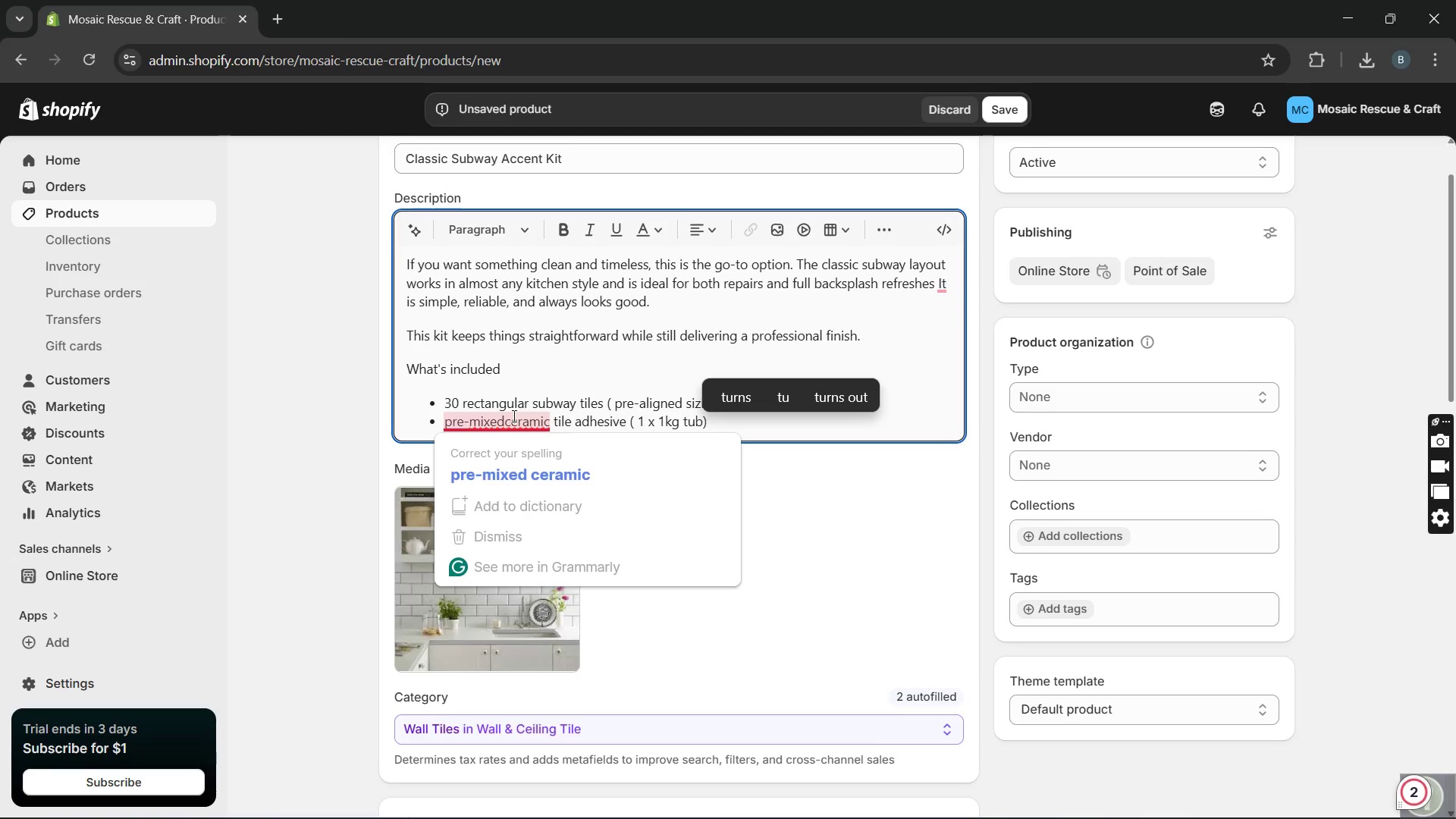 
left_click([508, 461])
 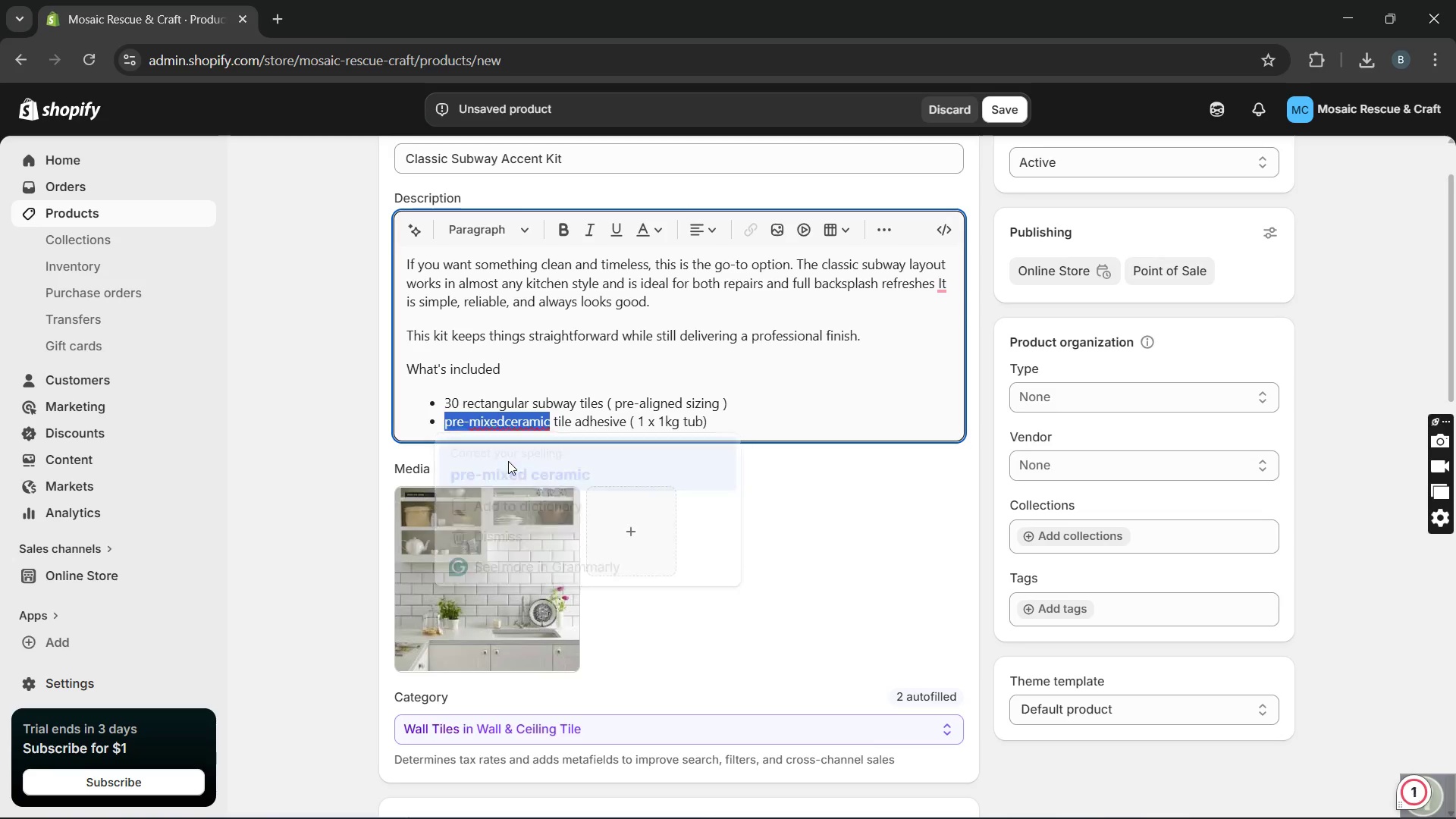 
key(Unknown)
 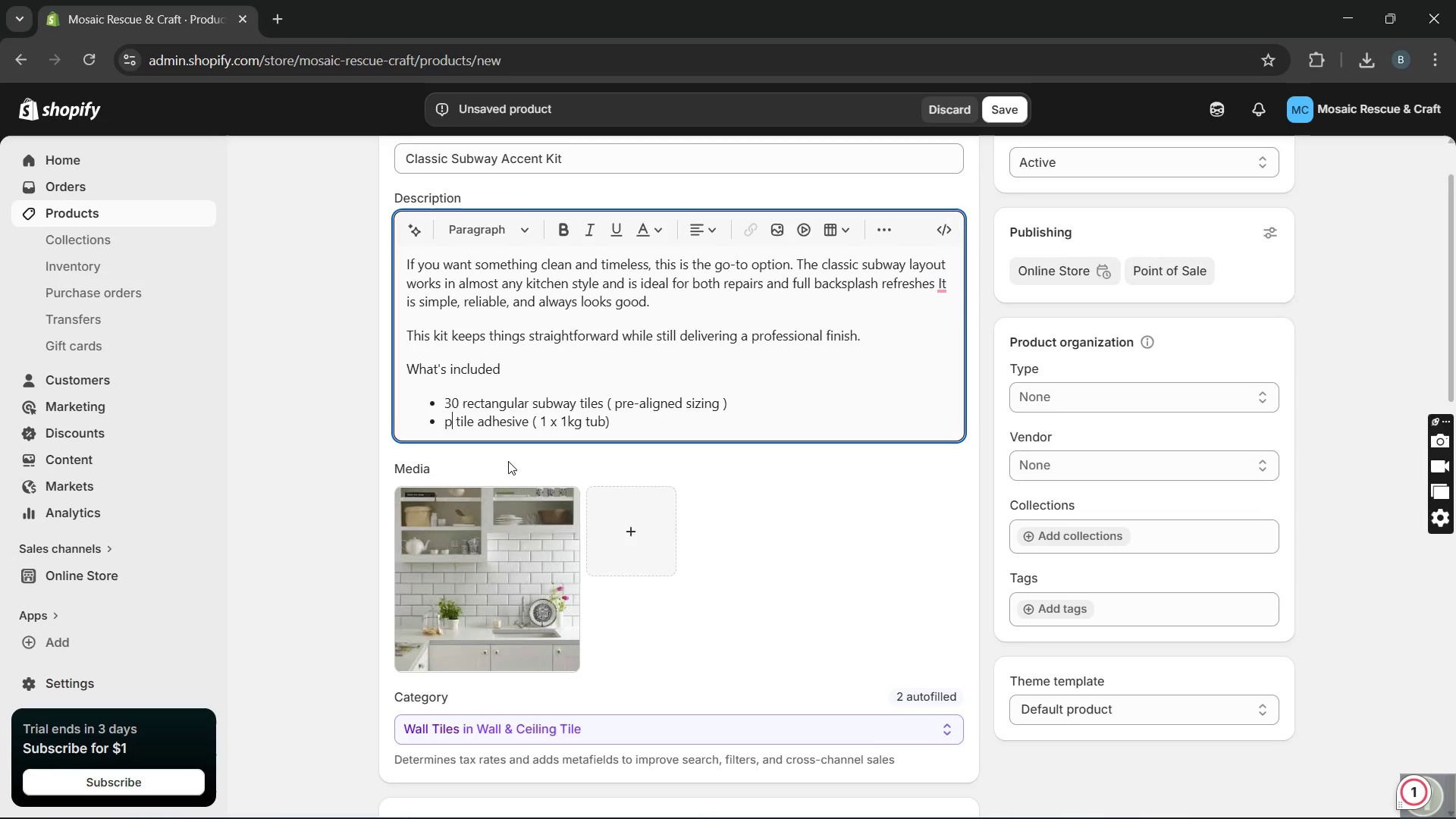 
key(Unknown)
 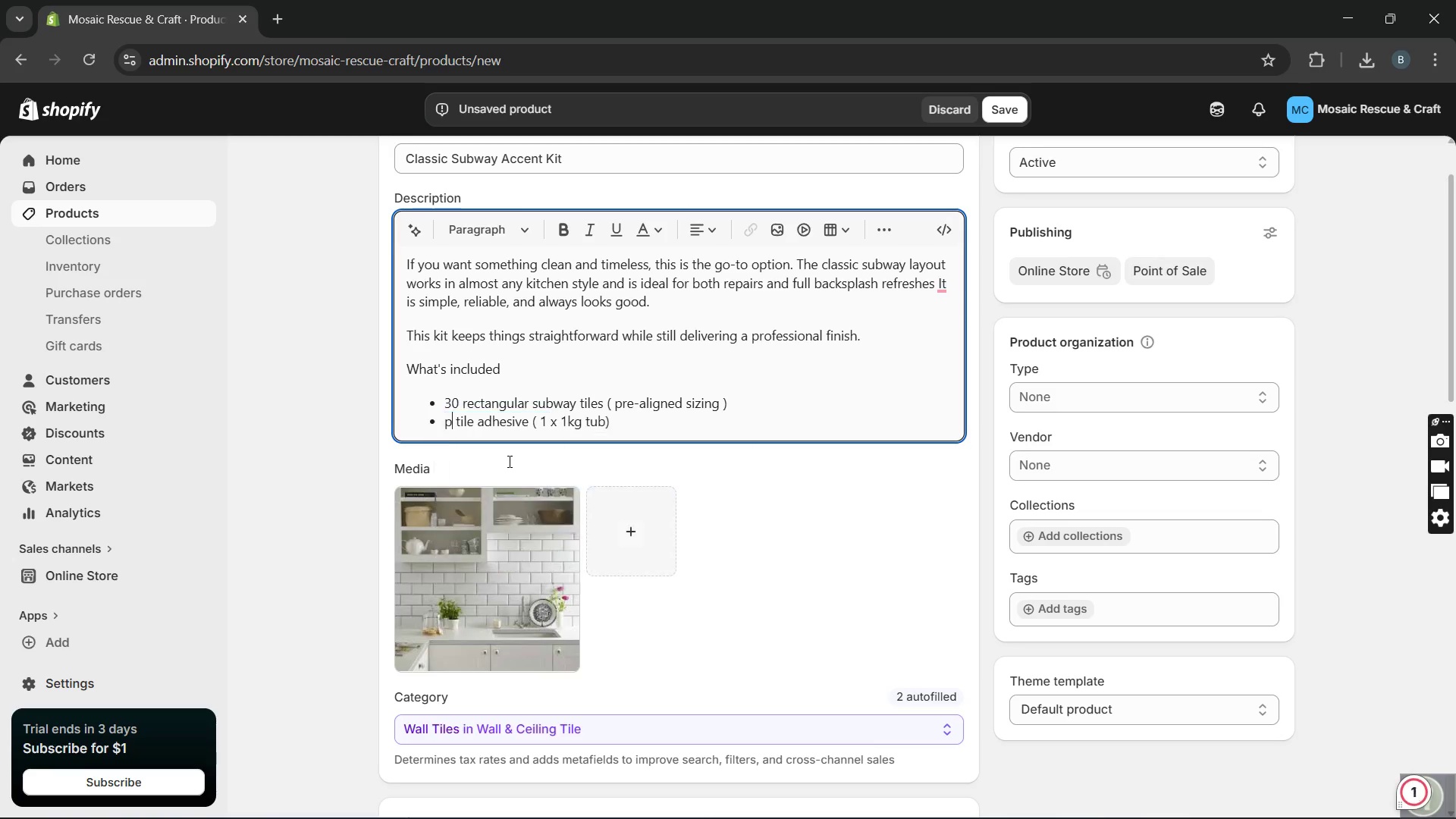 
key(Unknown)
 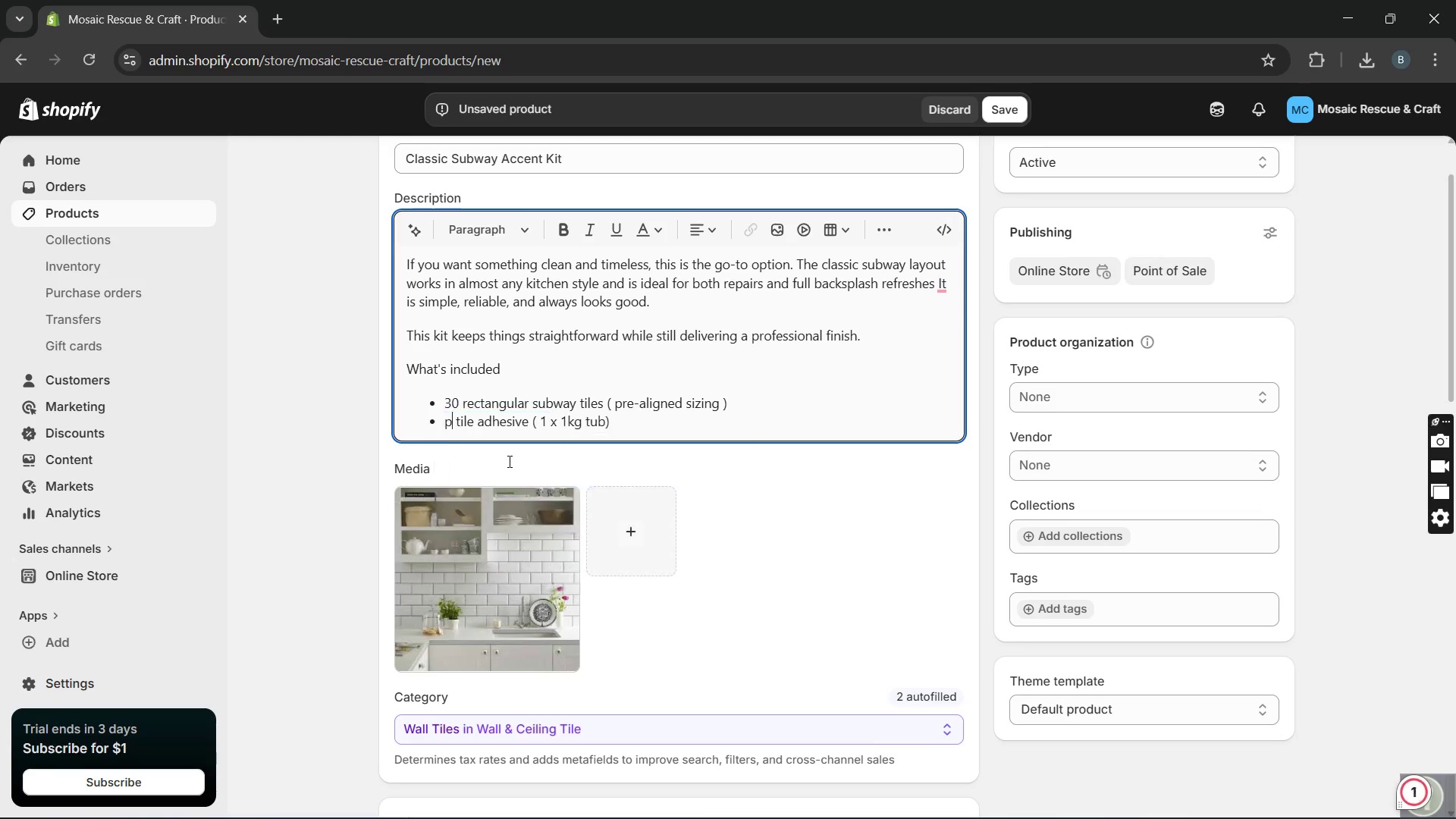 
key(Unknown)
 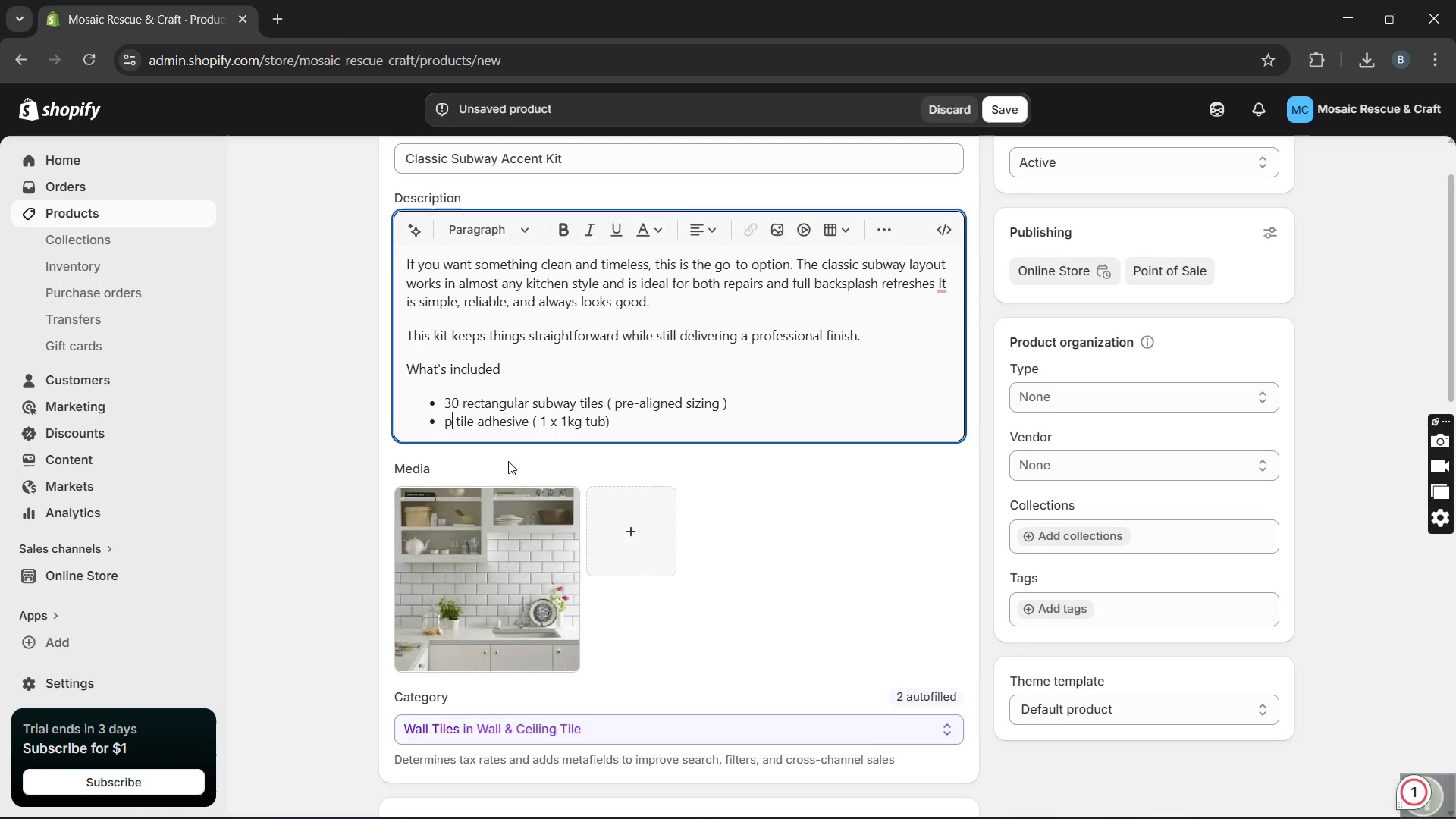 
key(Unknown)
 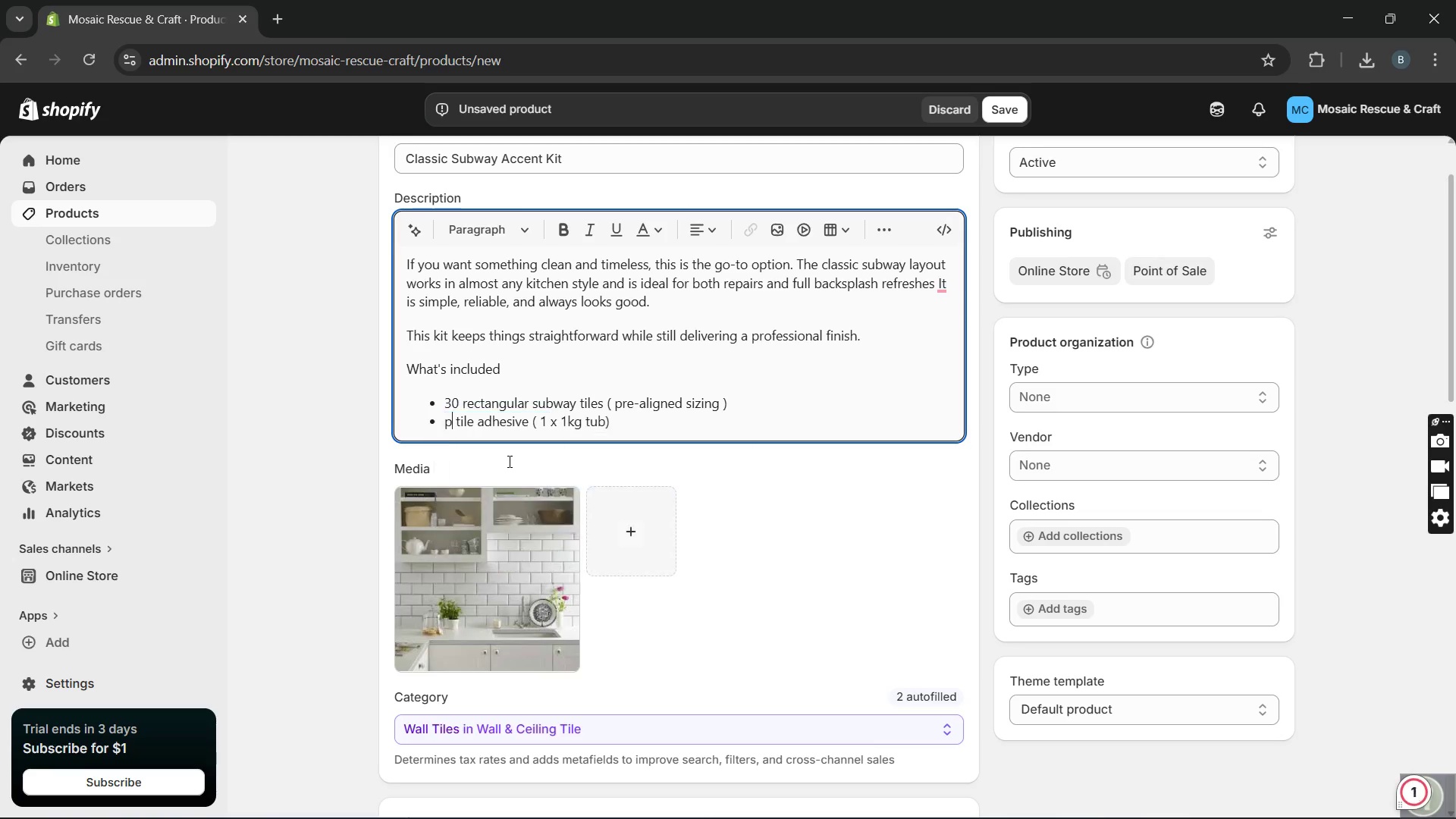 
key(Unknown)
 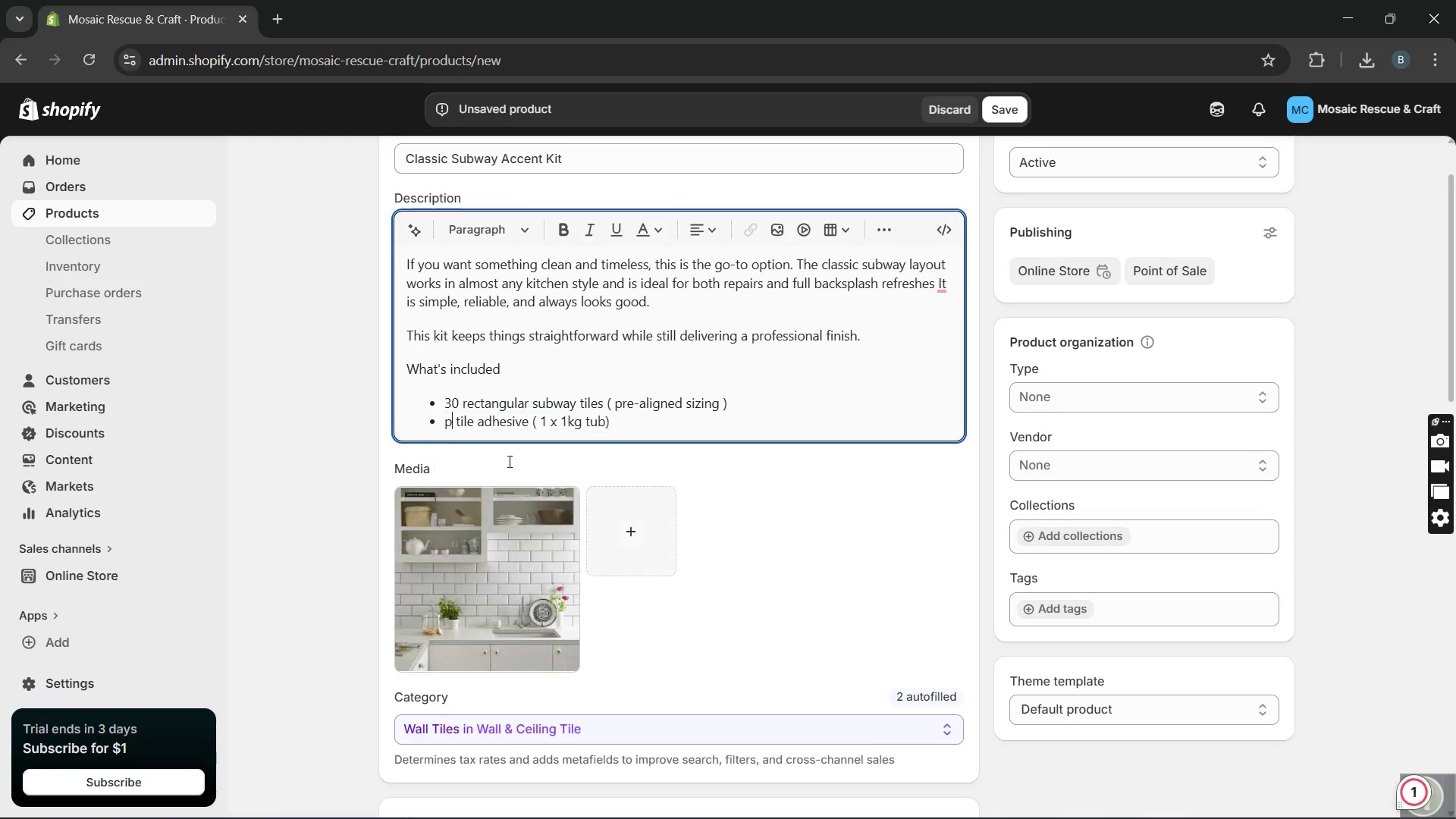 
key(Unknown)
 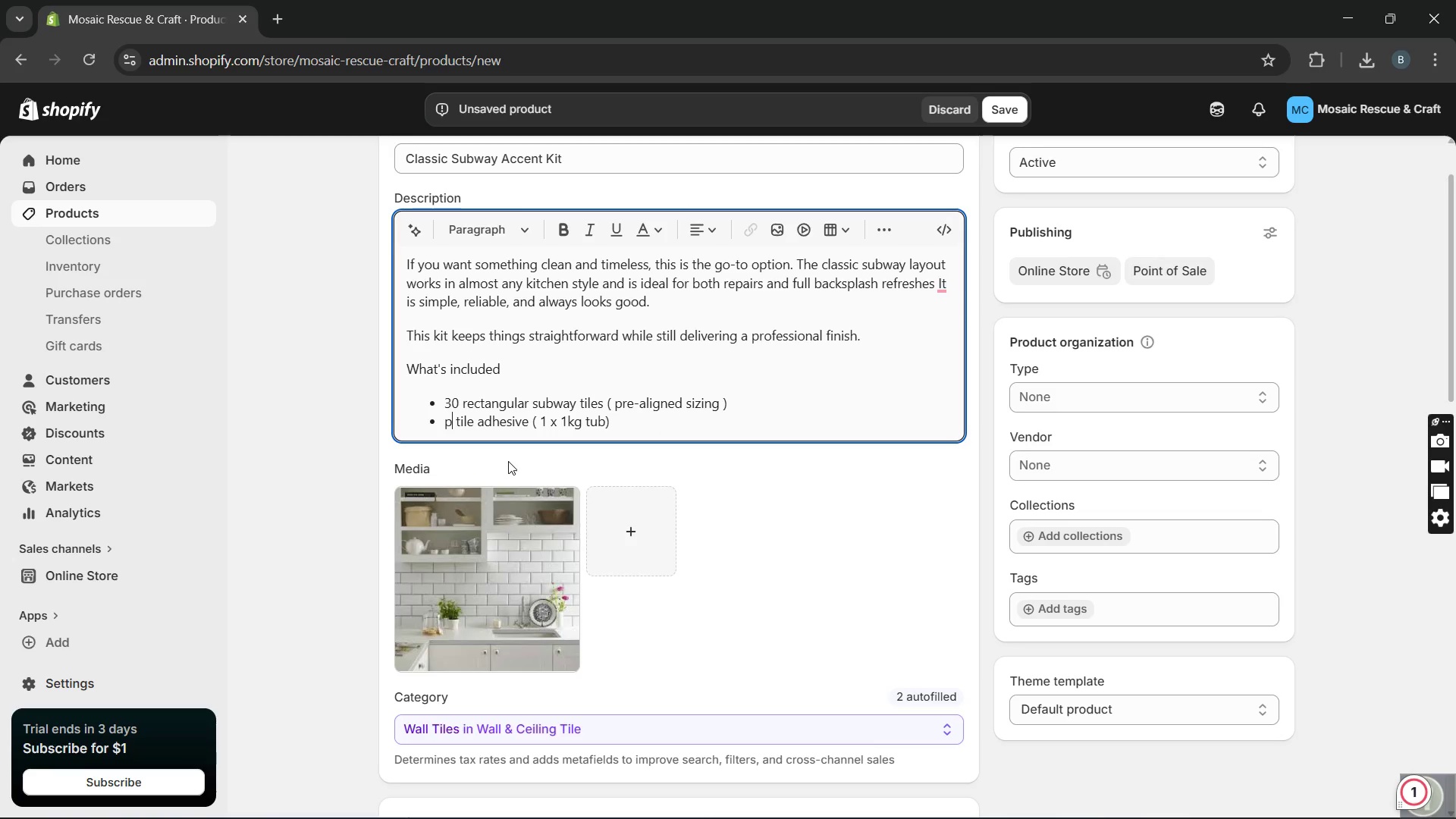 
key(Unknown)
 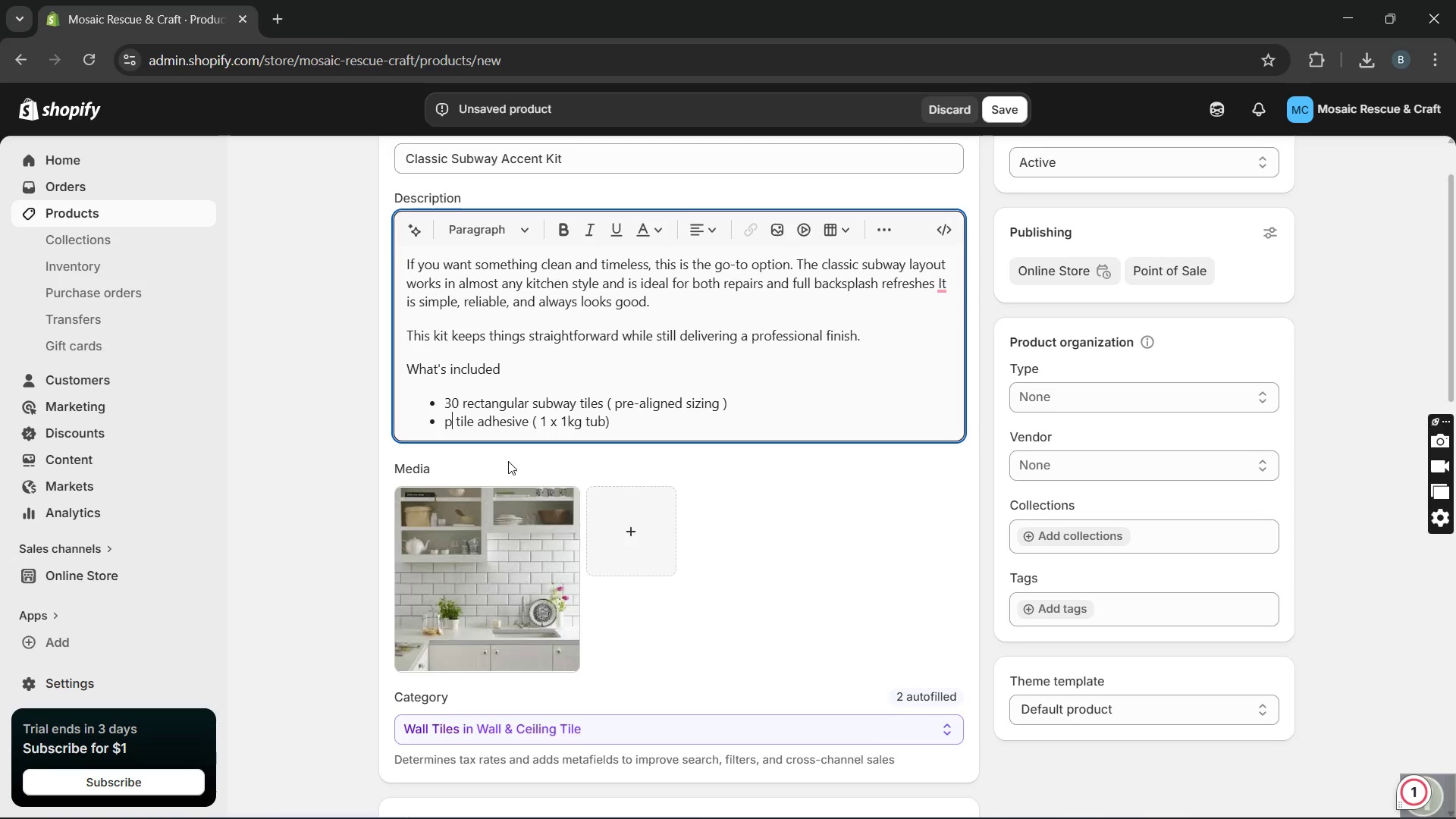 
key(Unknown)
 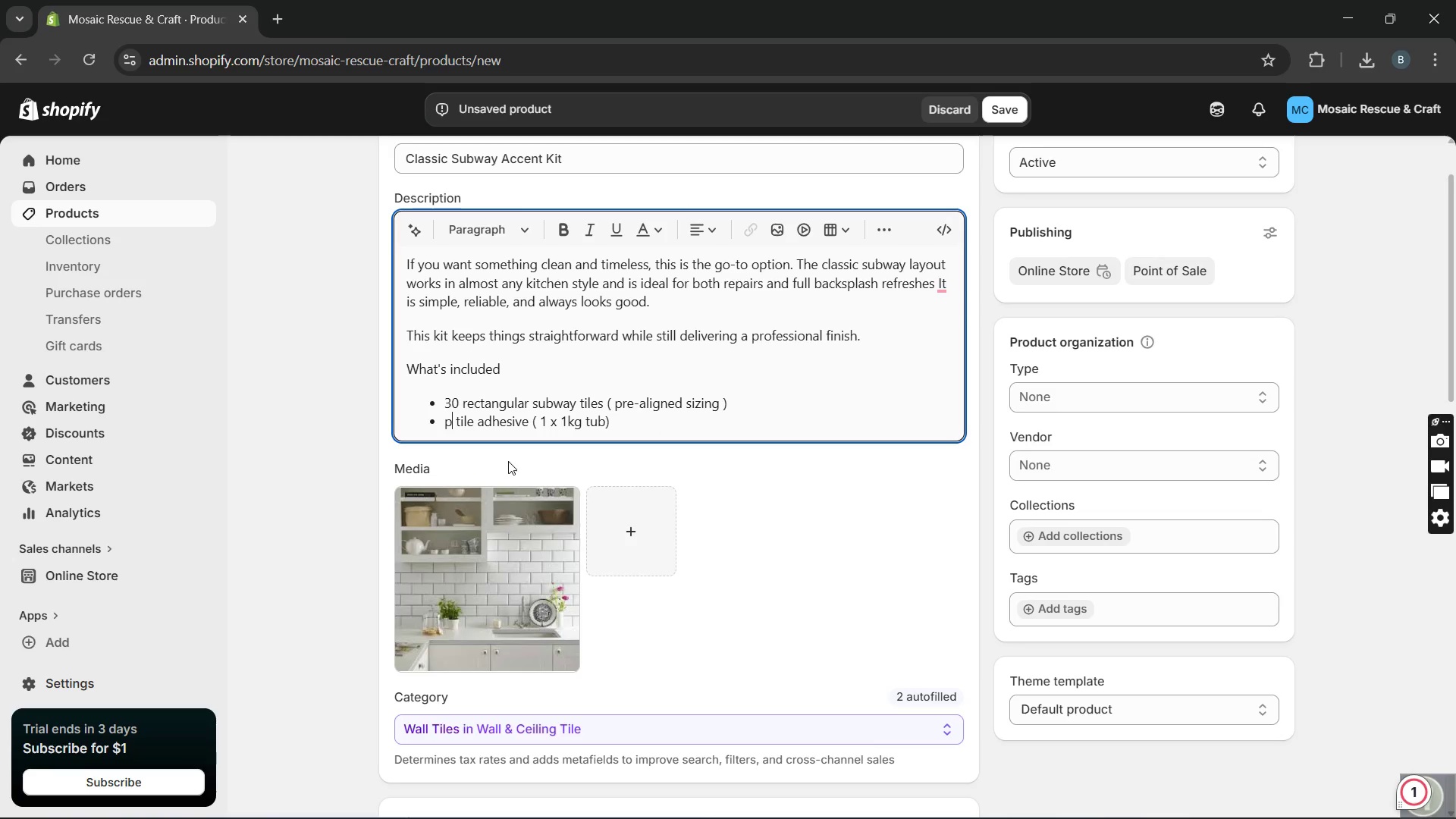 
key(Unknown)
 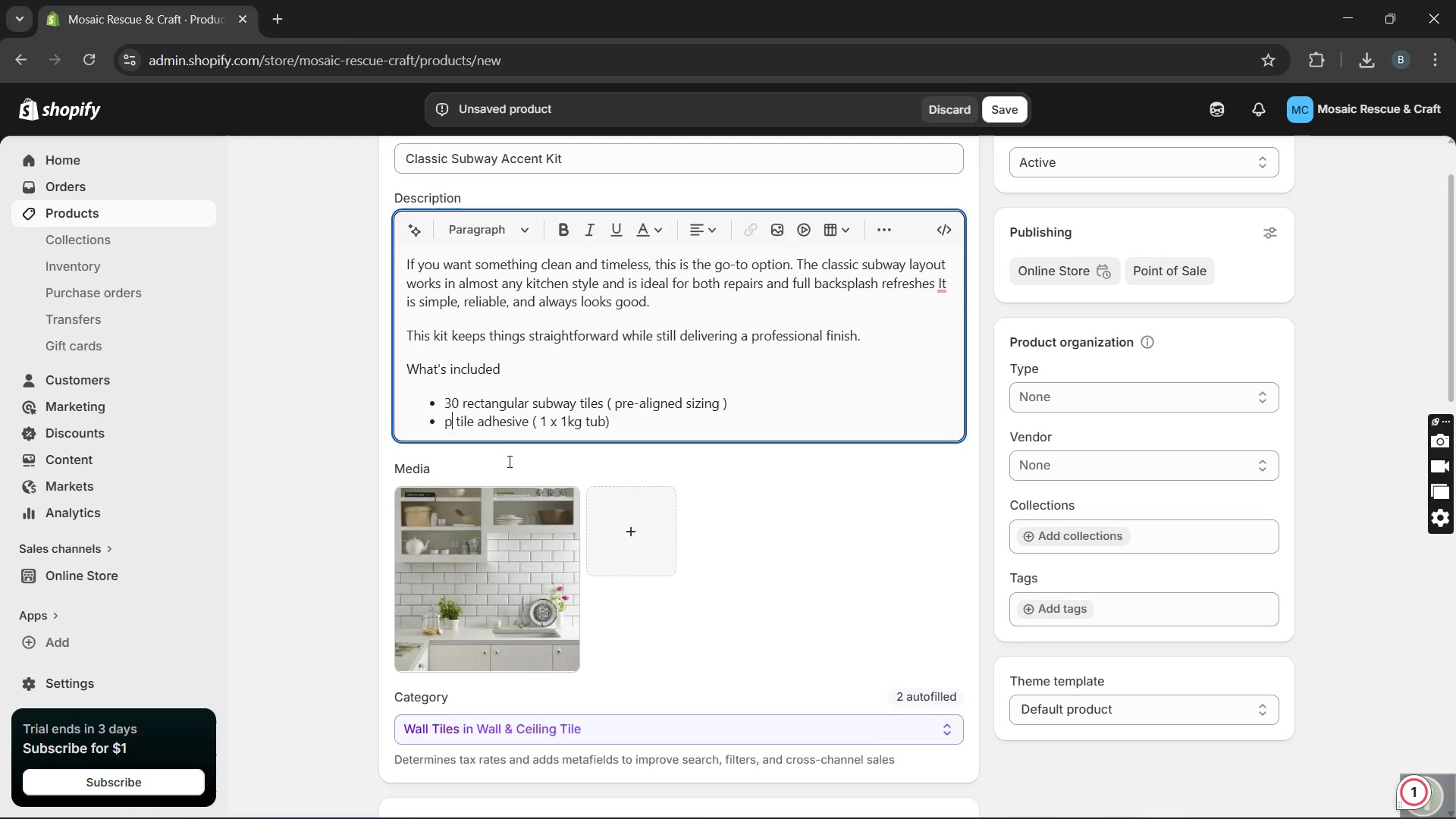 
key(Unknown)
 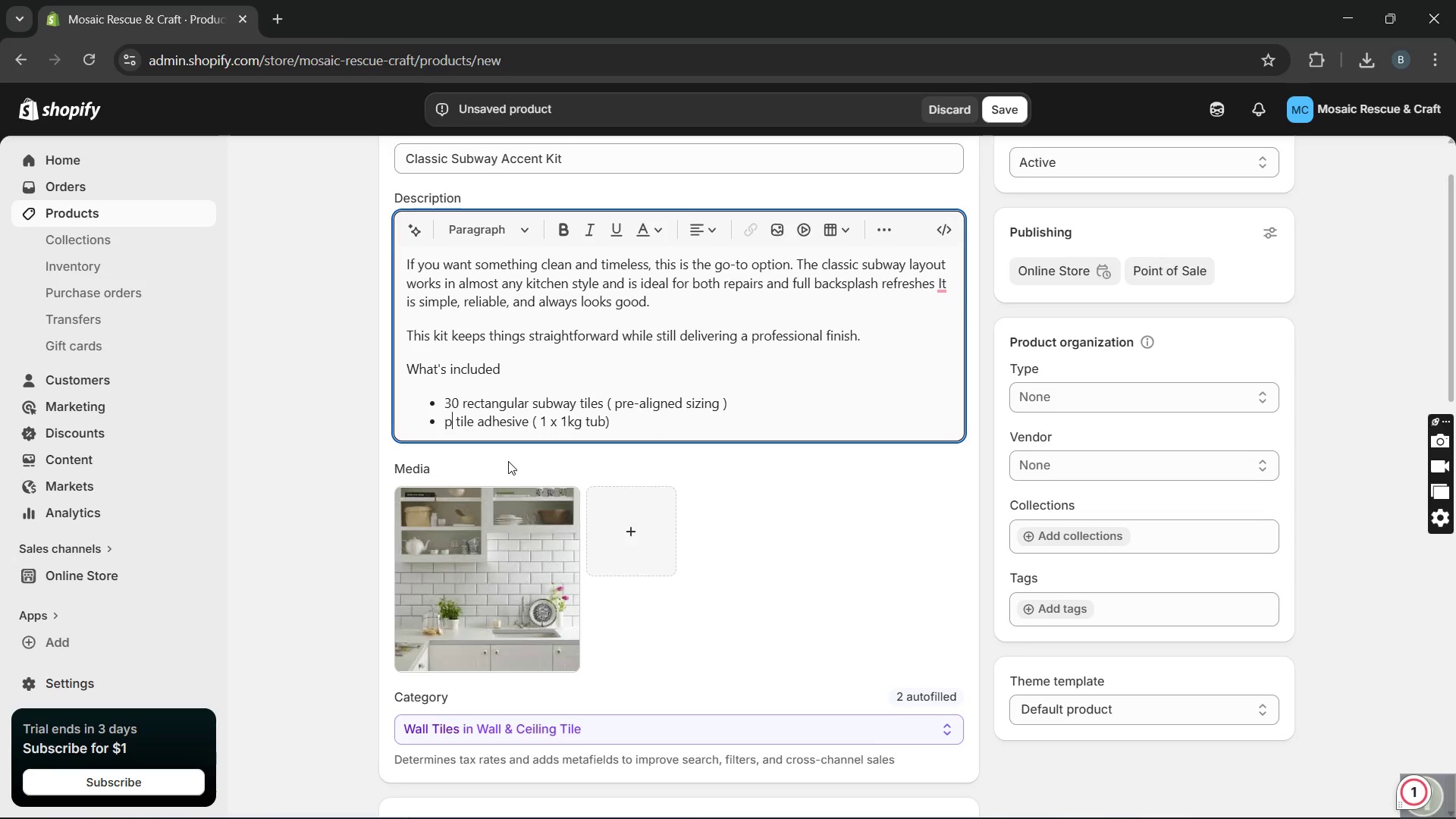 
key(Unknown)
 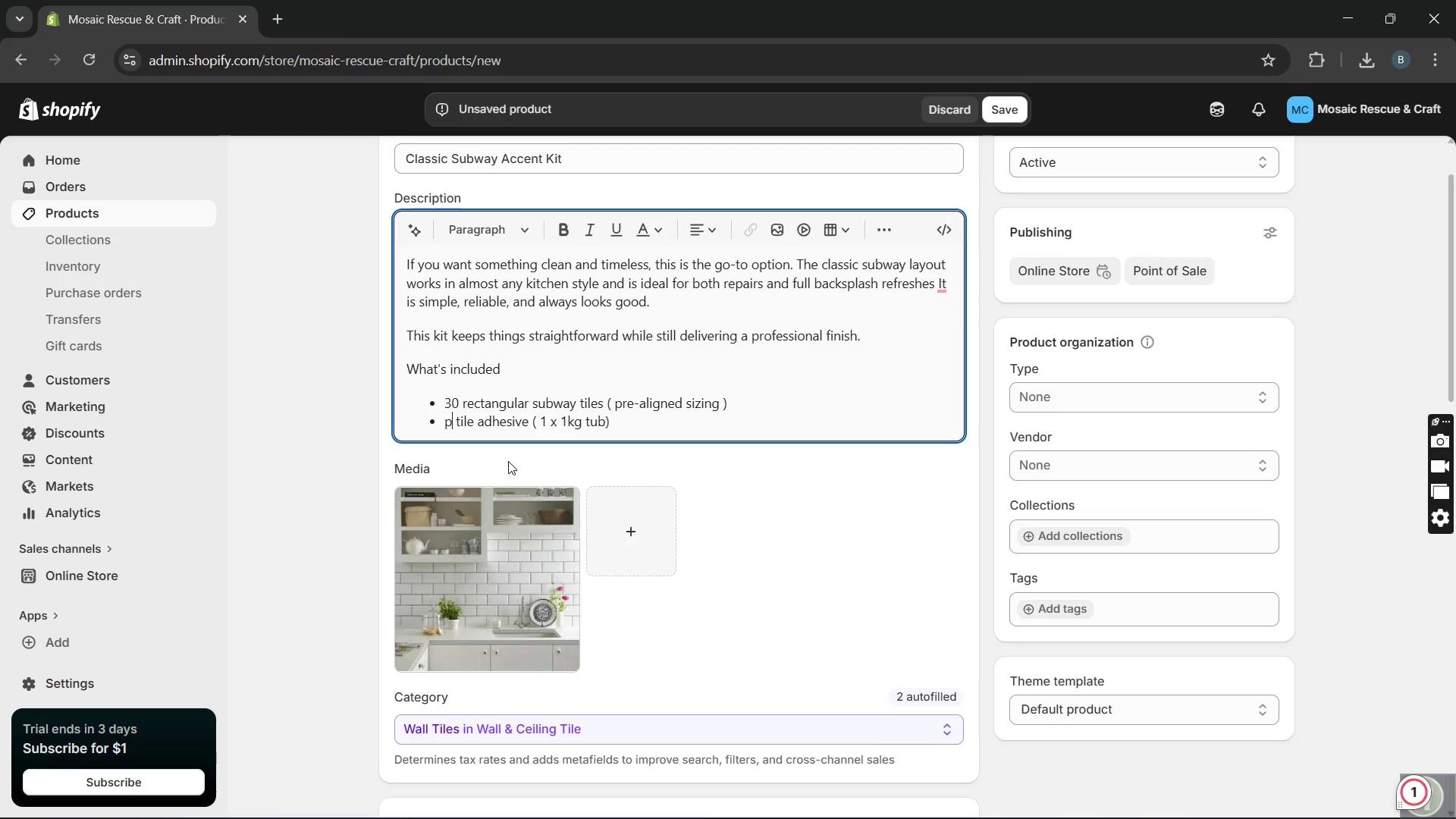 
key(Unknown)
 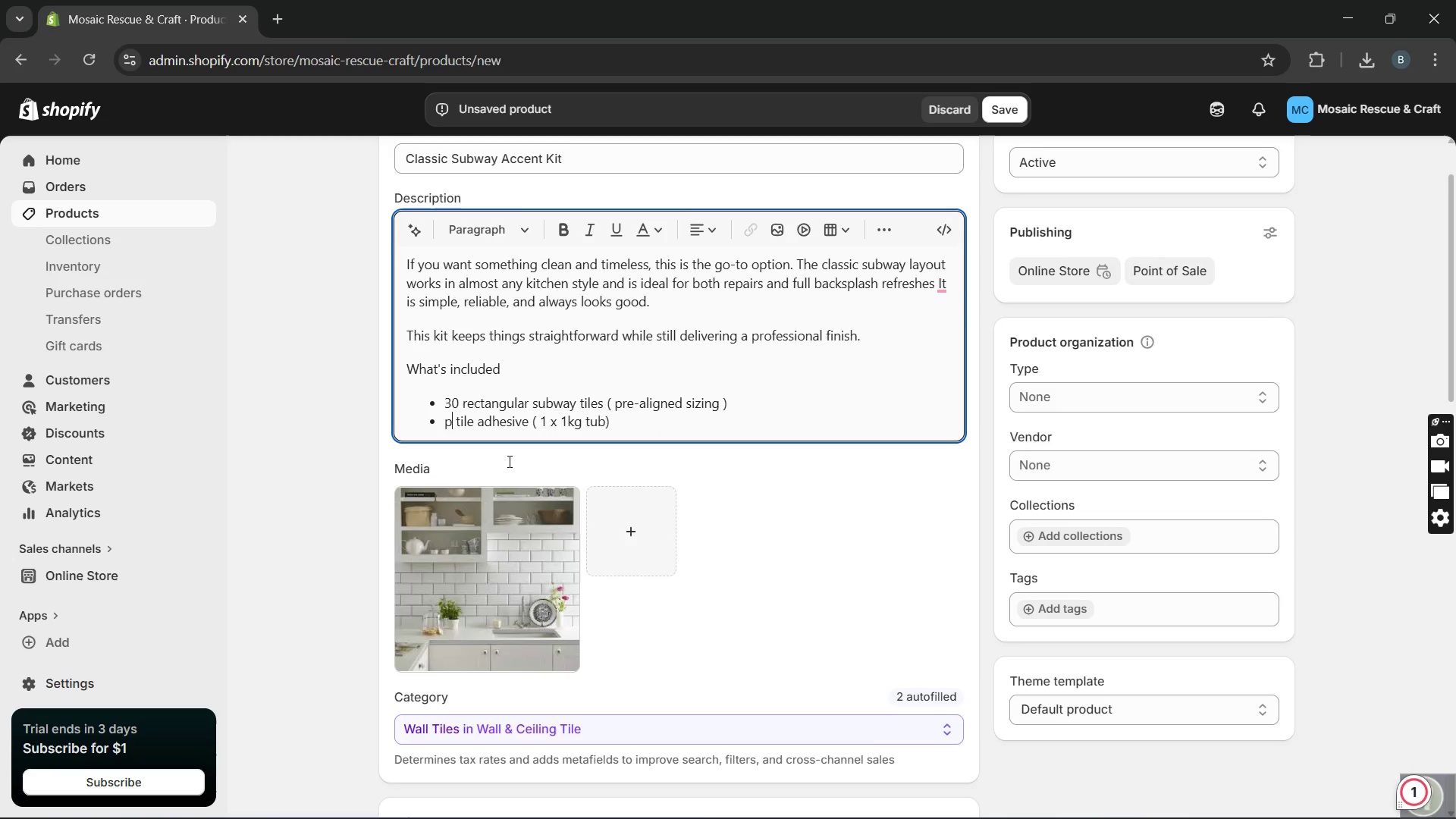 
key(Unknown)
 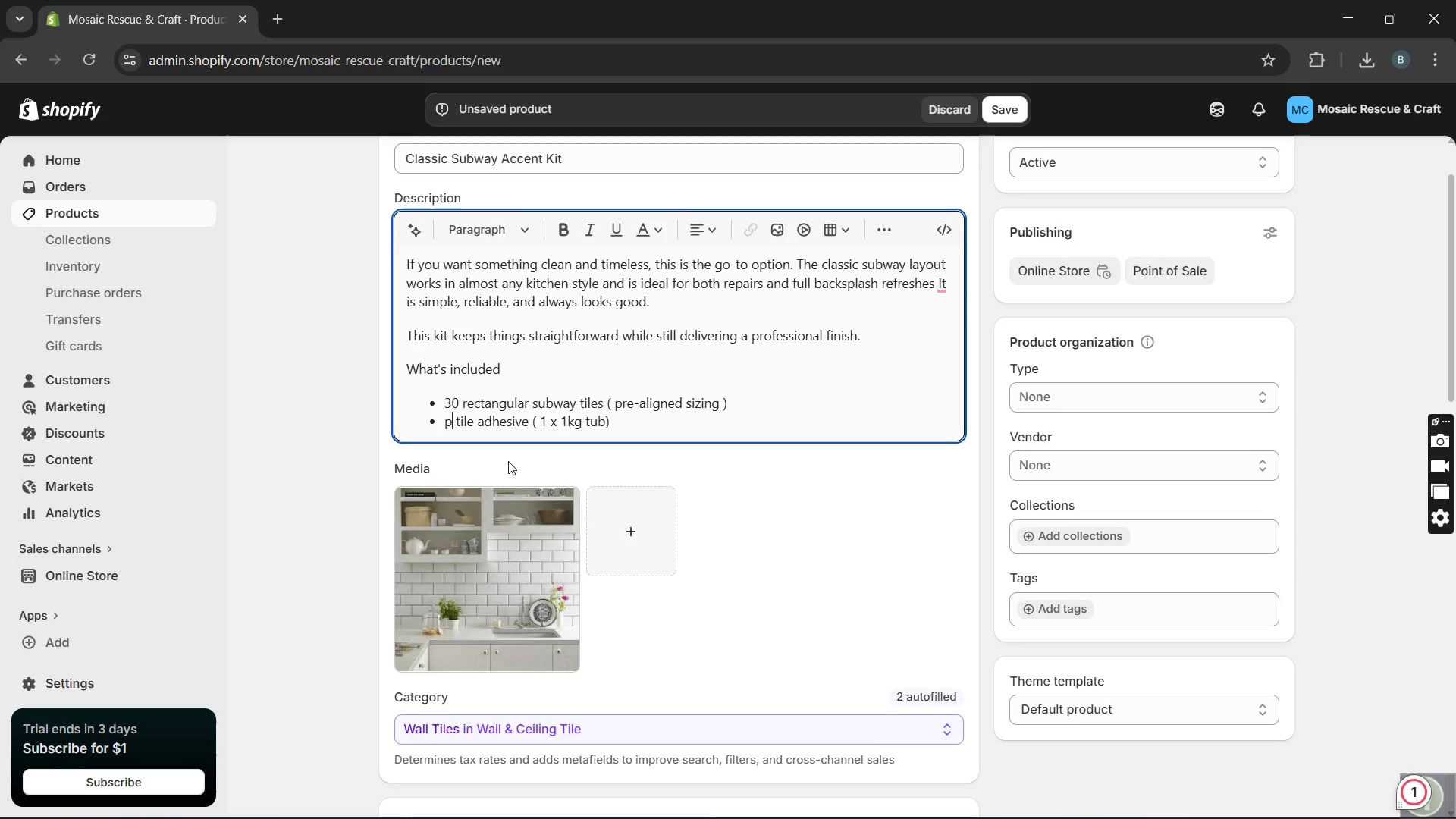 
key(Unknown)
 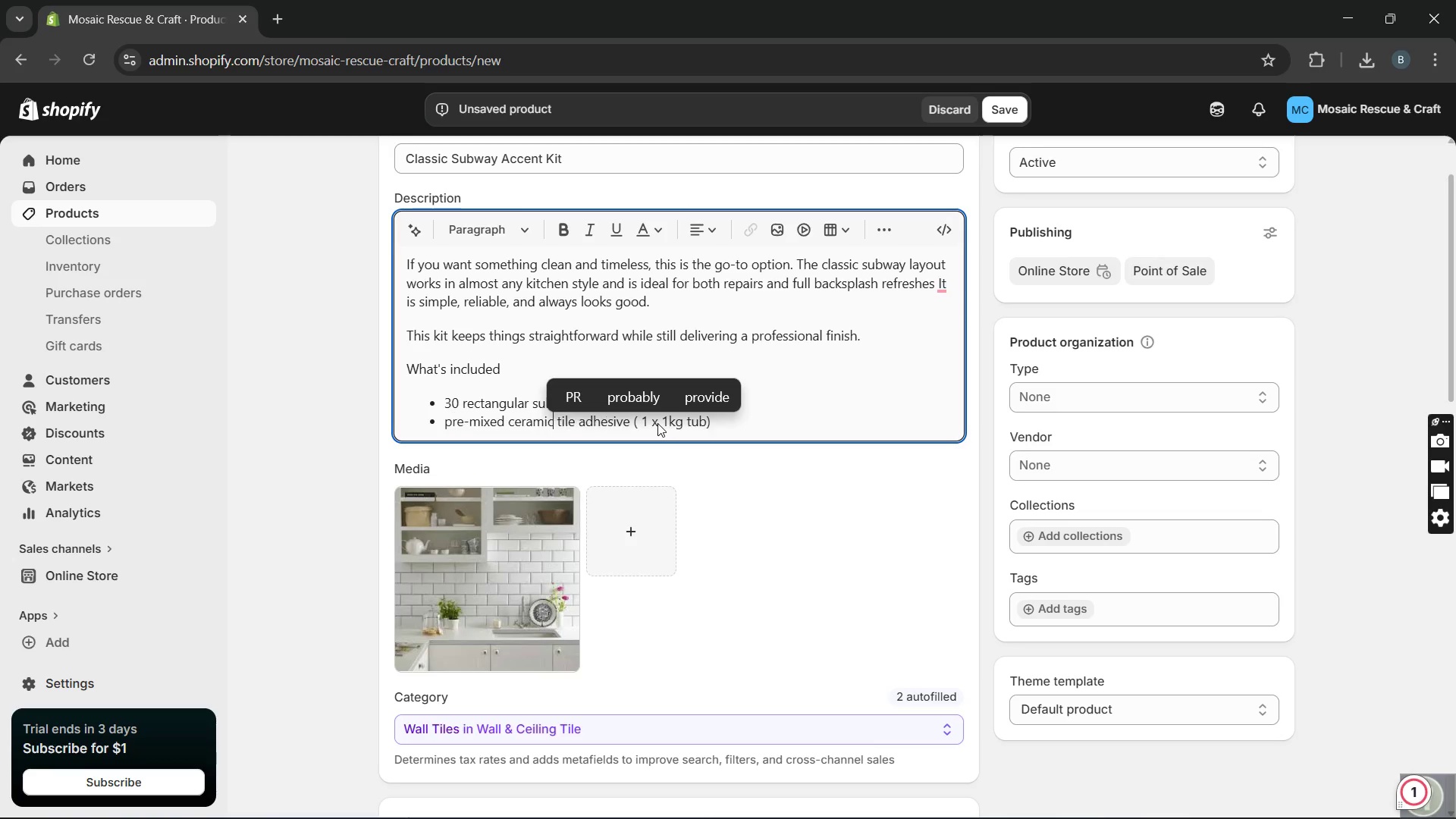 
key(Unknown)
 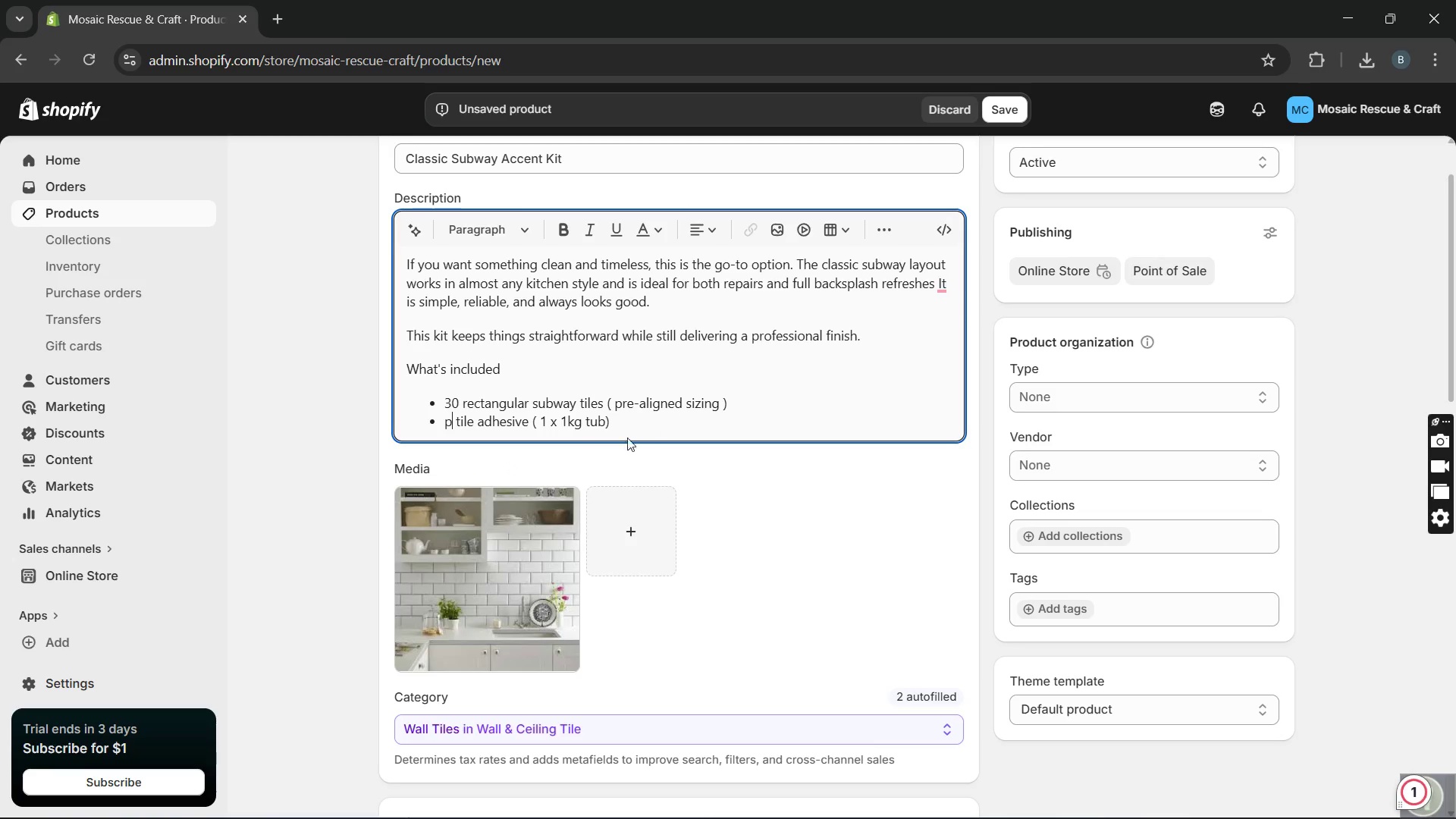 
left_click([657, 423])
 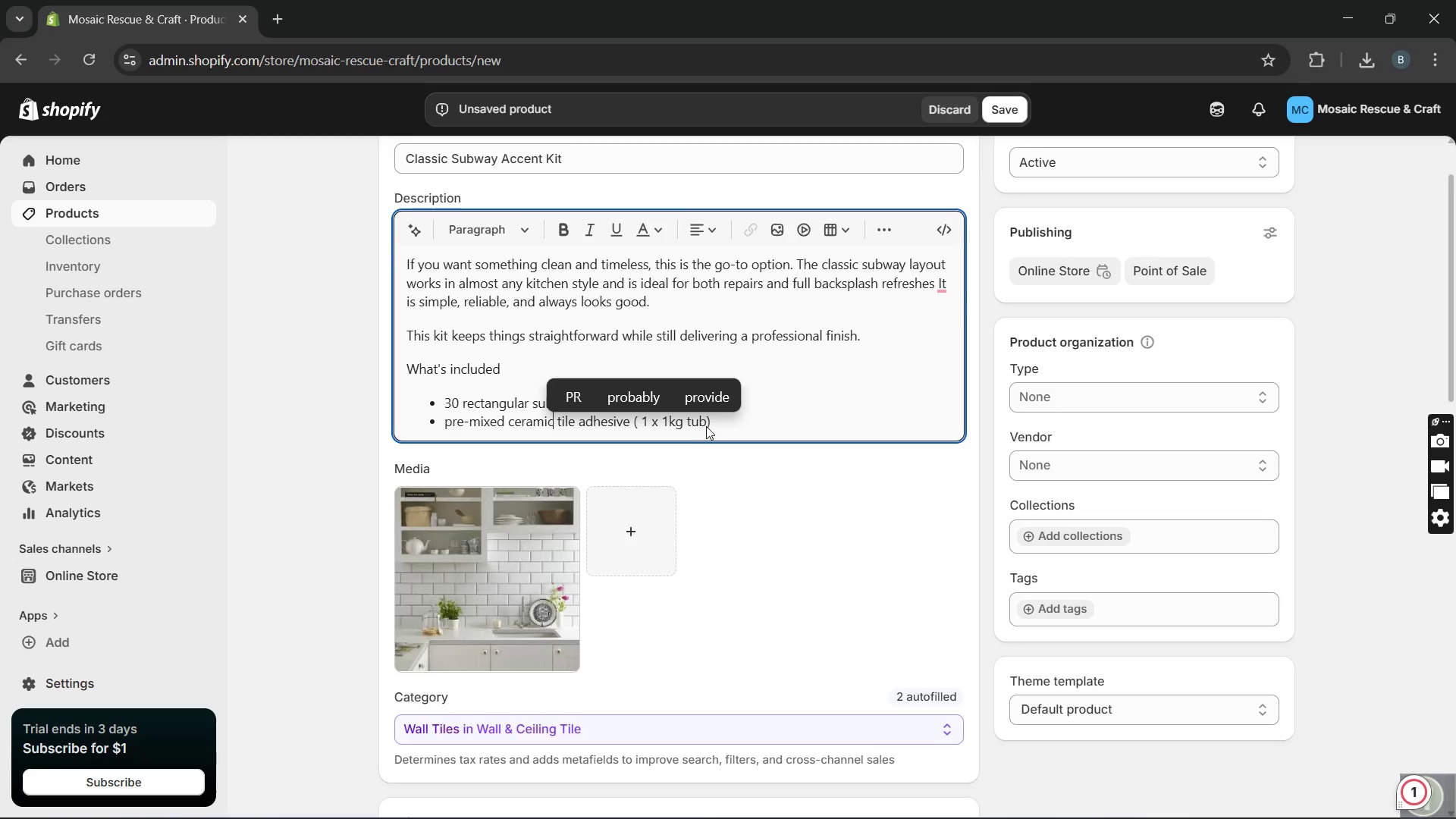 
left_click([719, 426])
 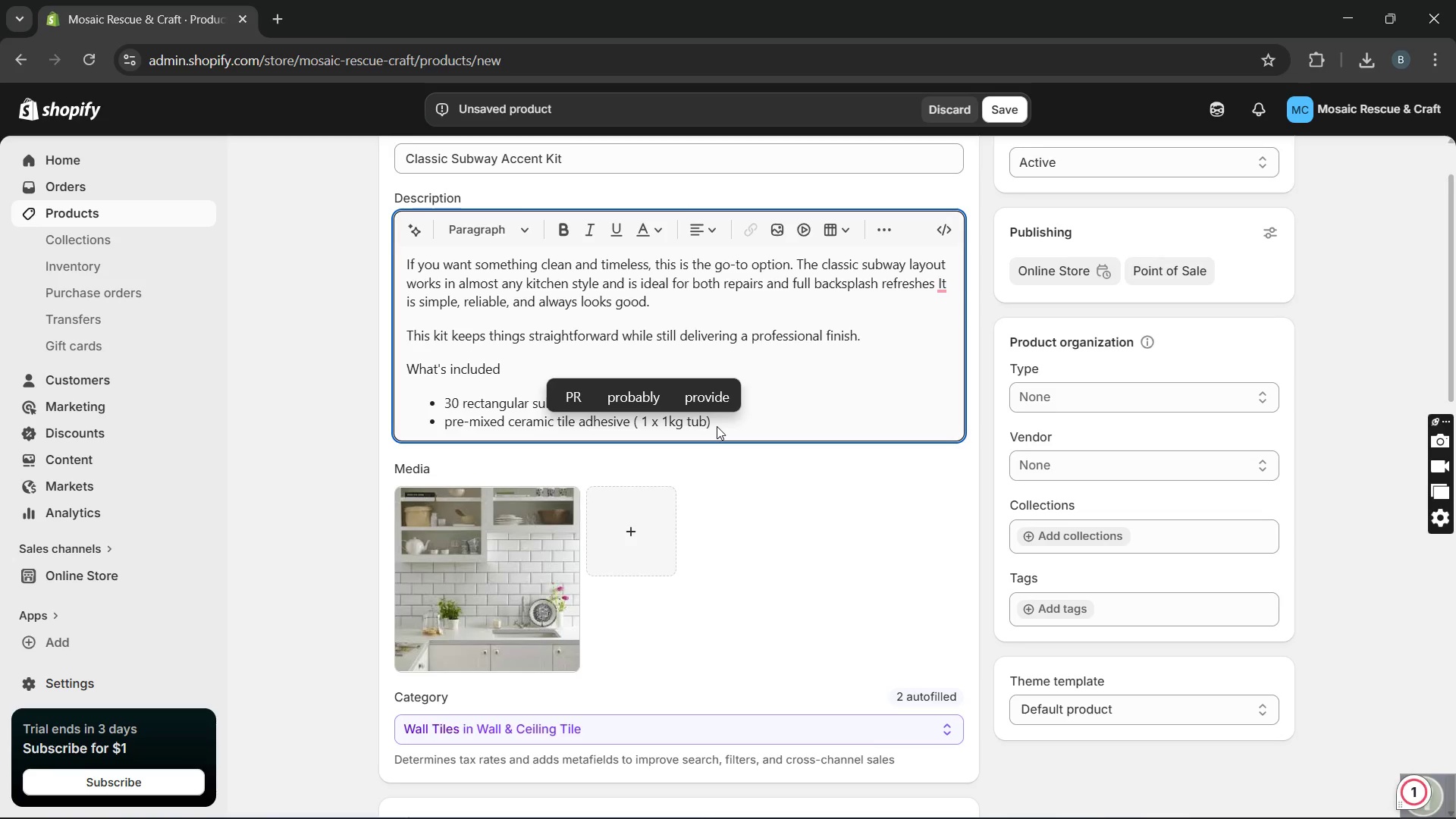 
hold_key(key=ArrowRight, duration=1.5)
 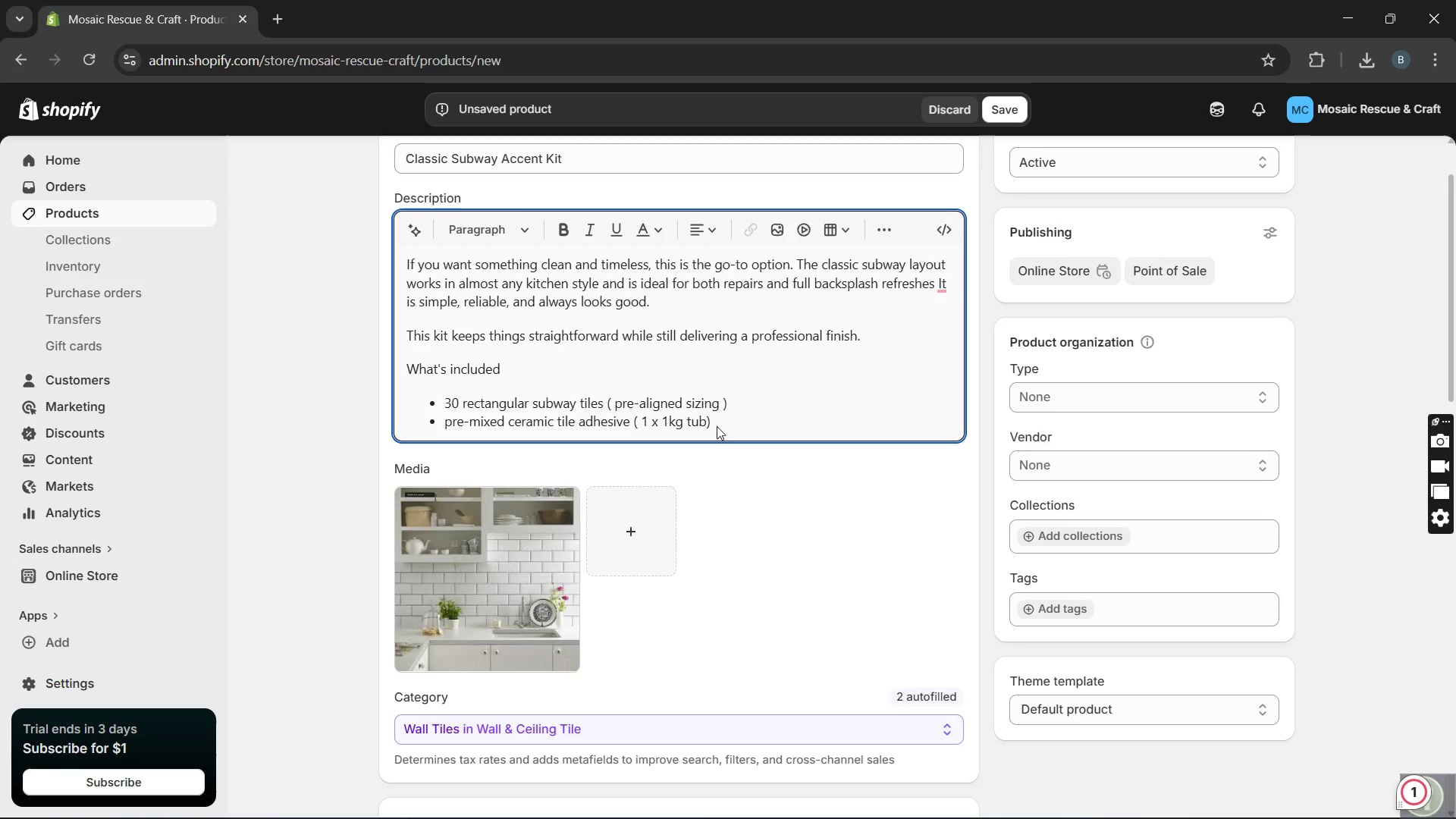 
key(Enter)
 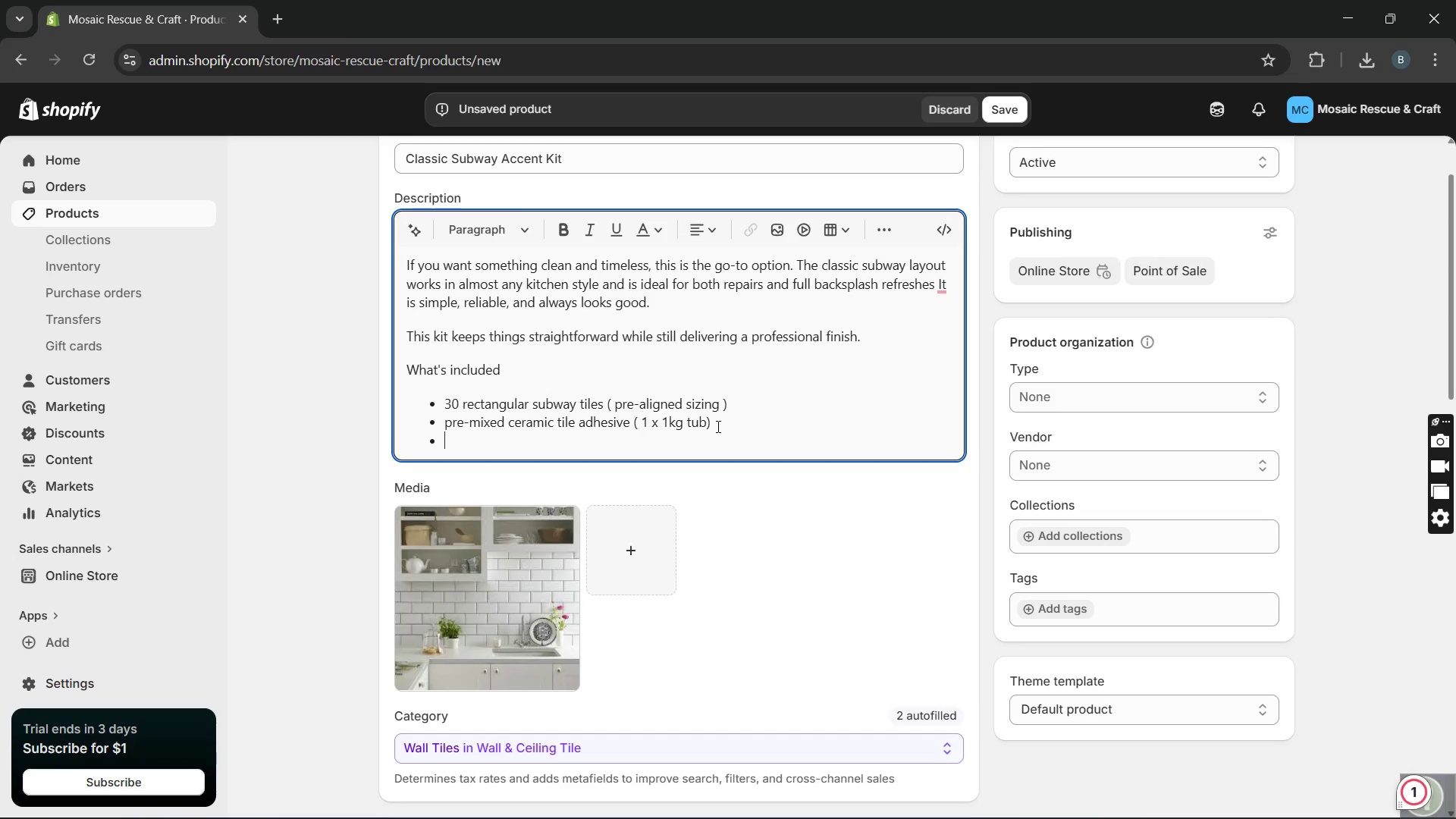 
type(grout pen())
 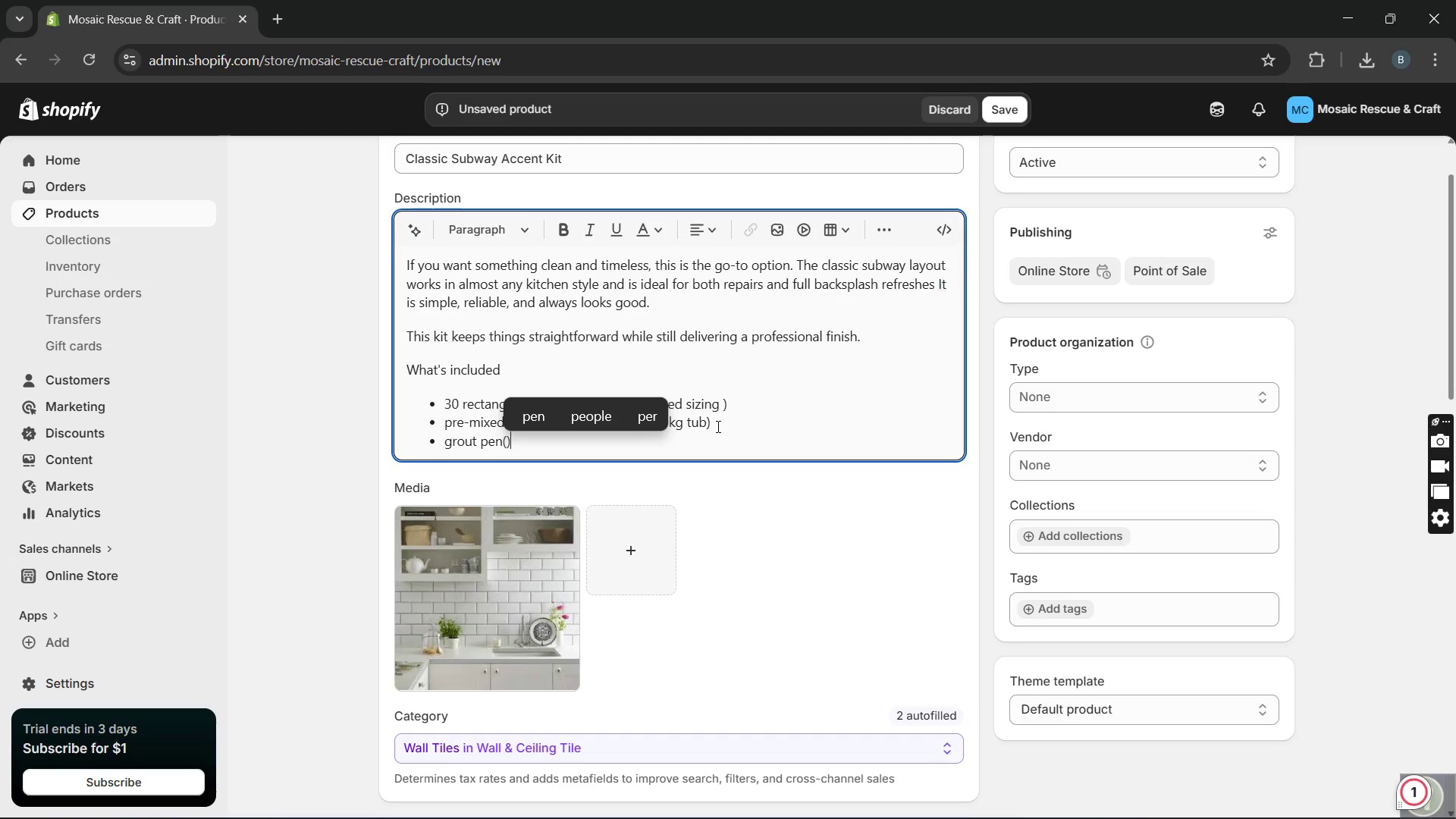 
key(ArrowLeft)
 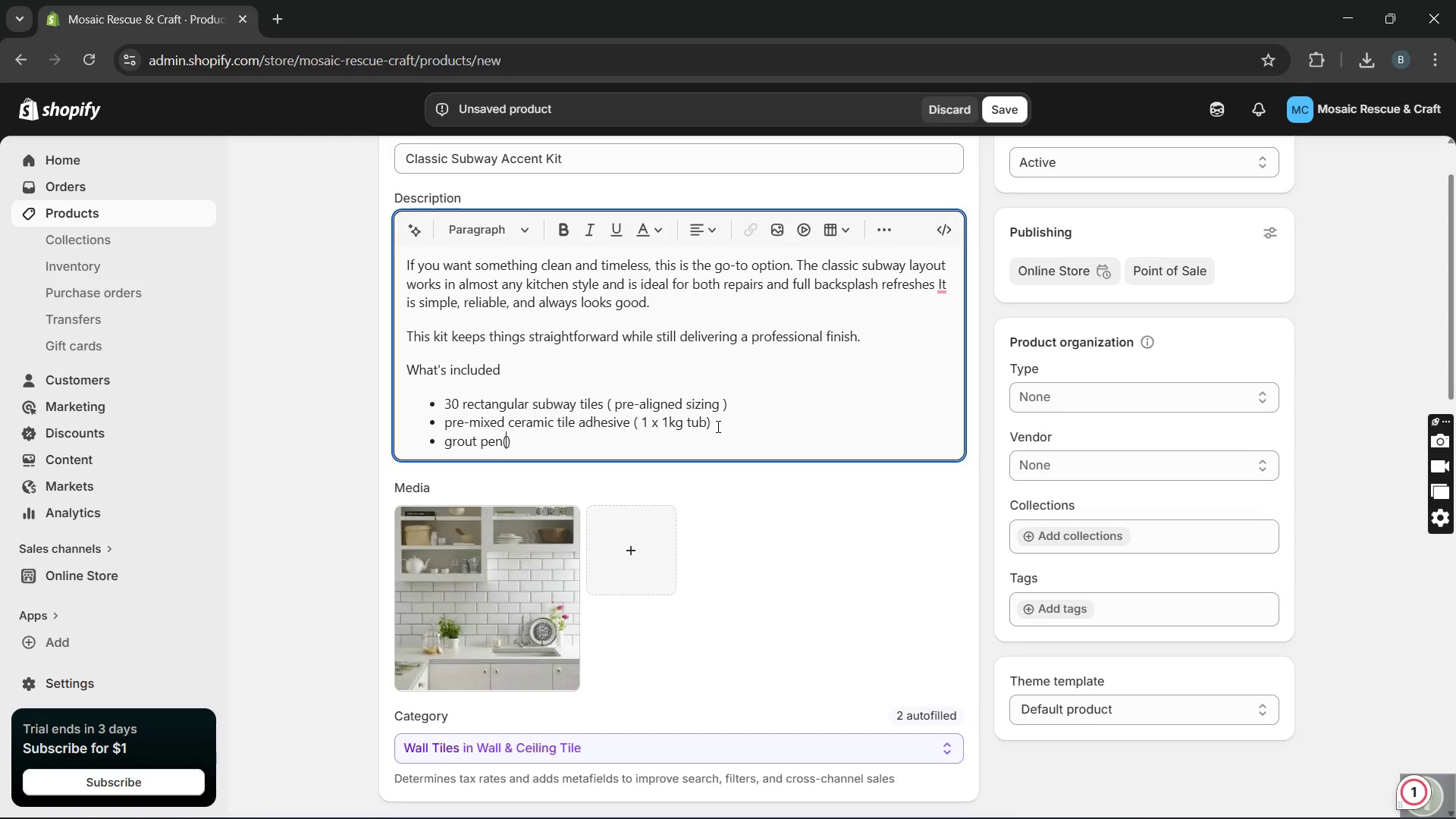 
key(ArrowLeft)
 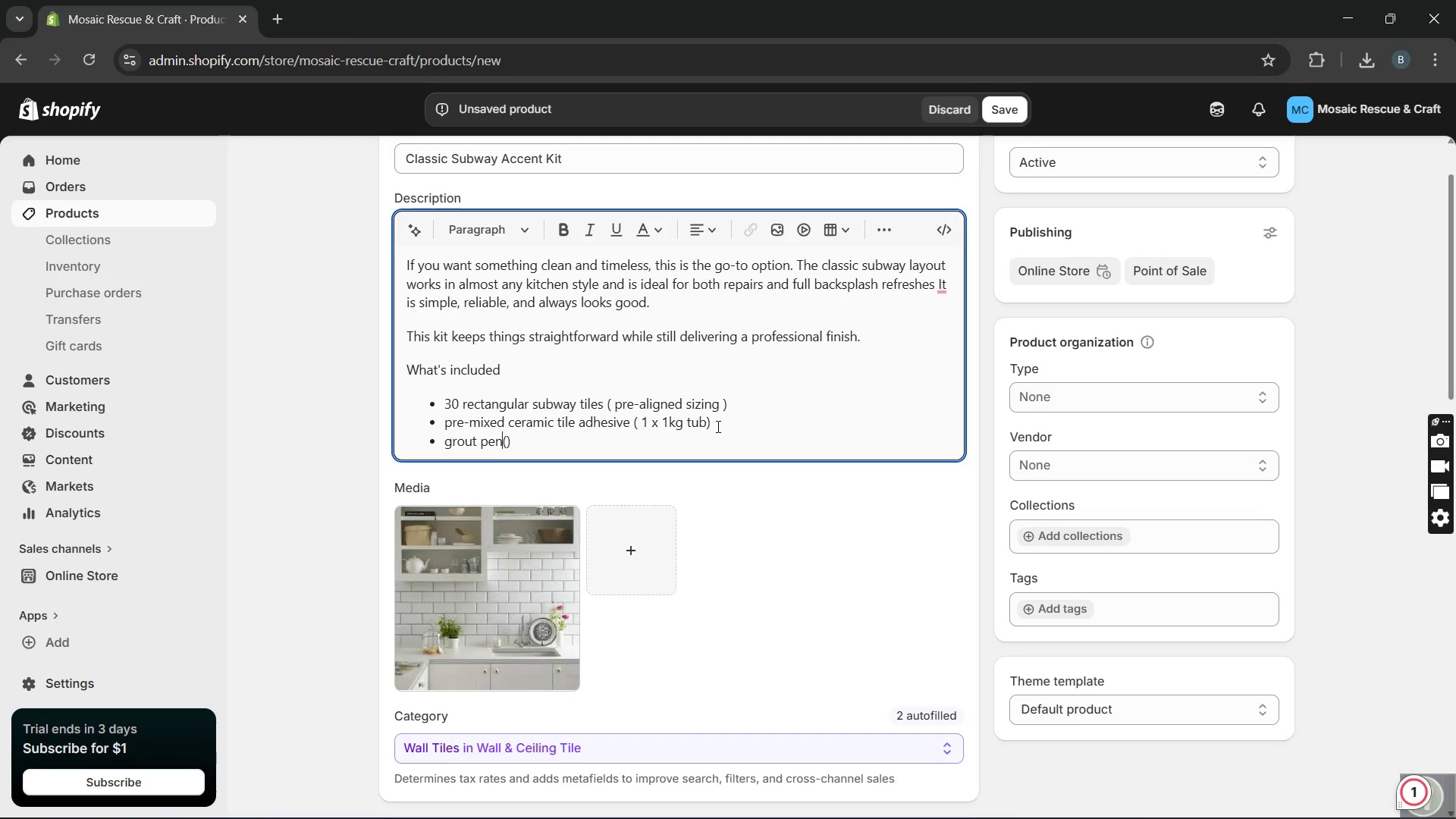 
key(Space)
 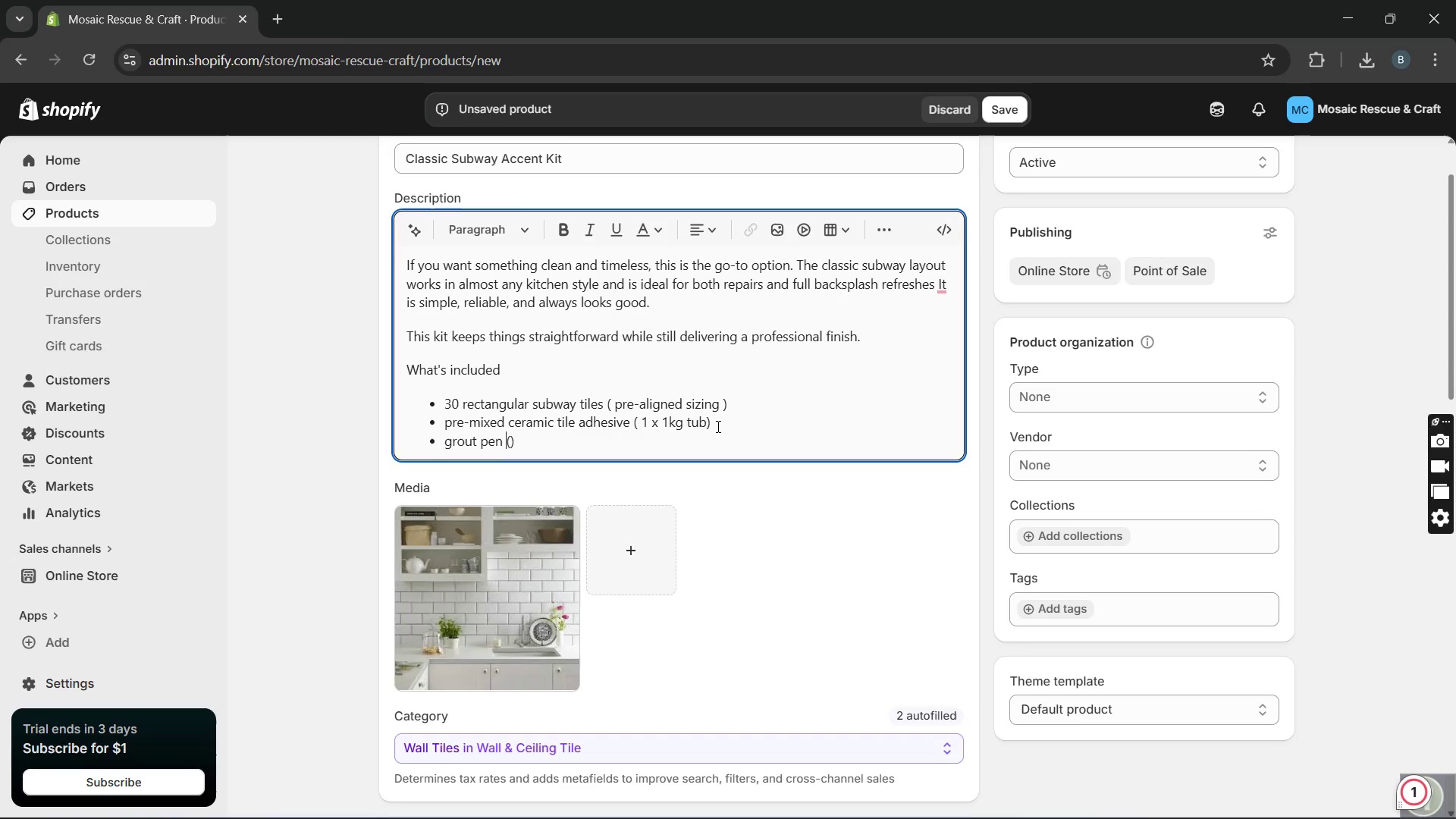 
key(ArrowRight)
 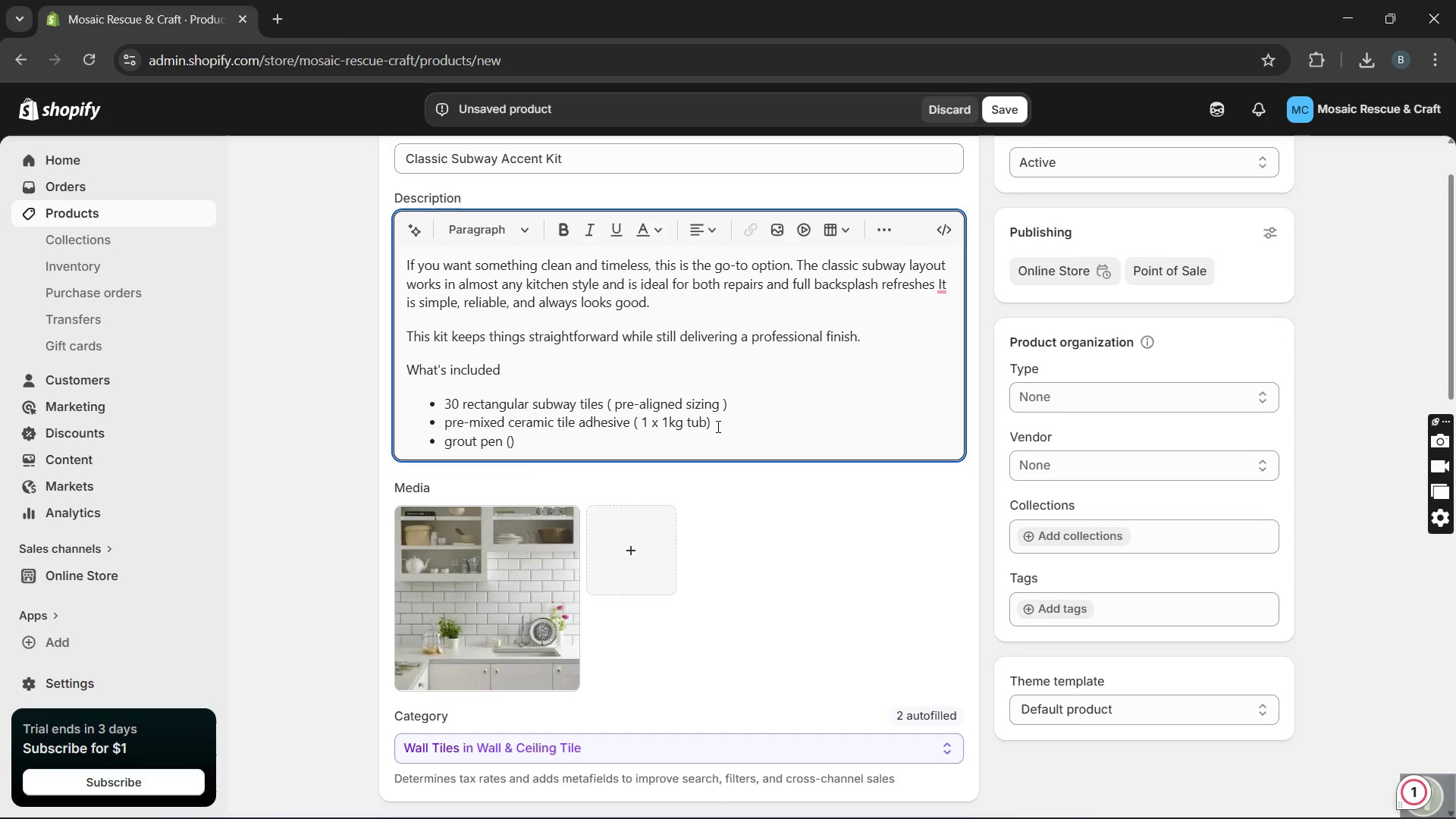 
key(ArrowRight)
 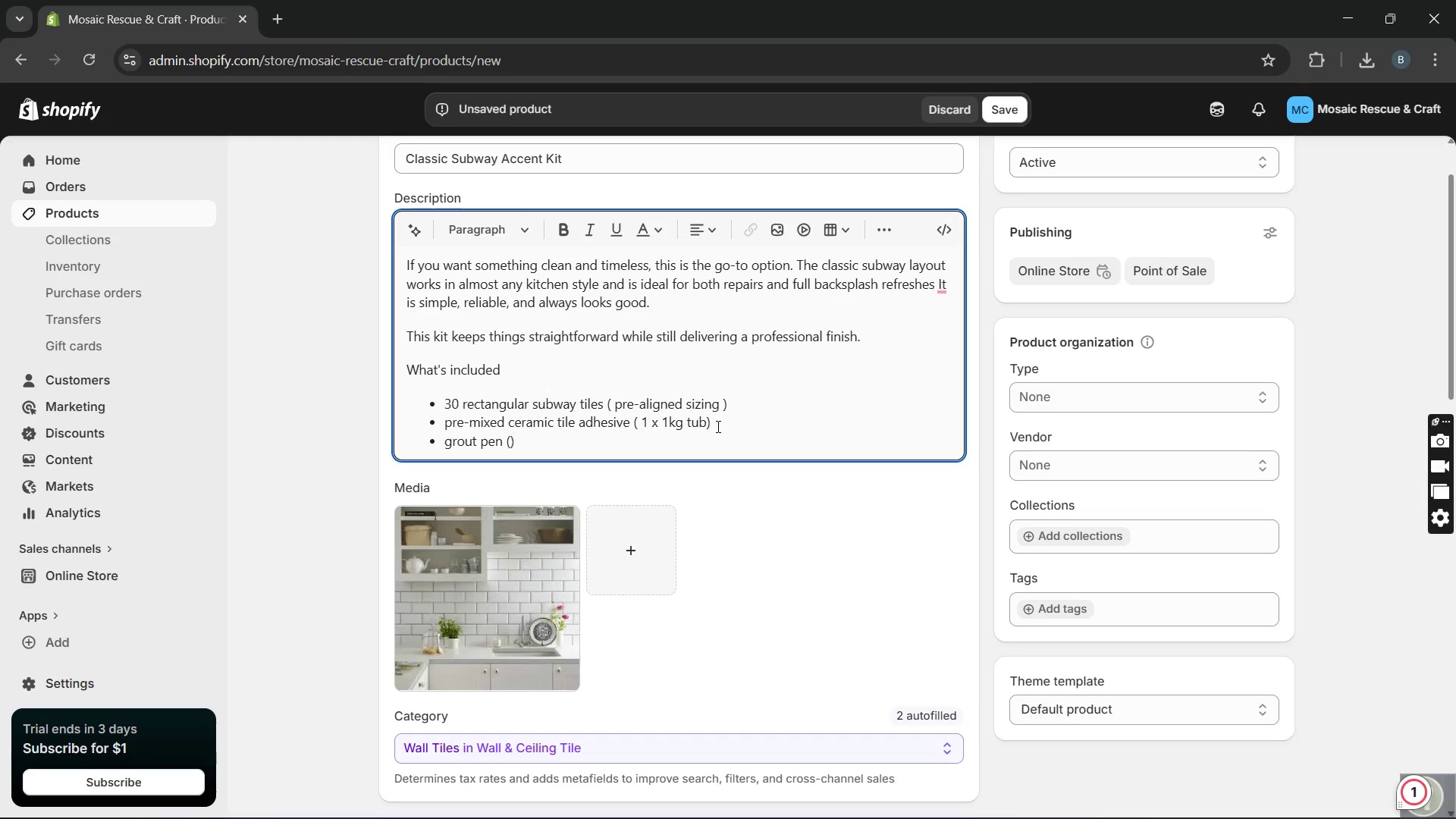 
key(ArrowLeft)
 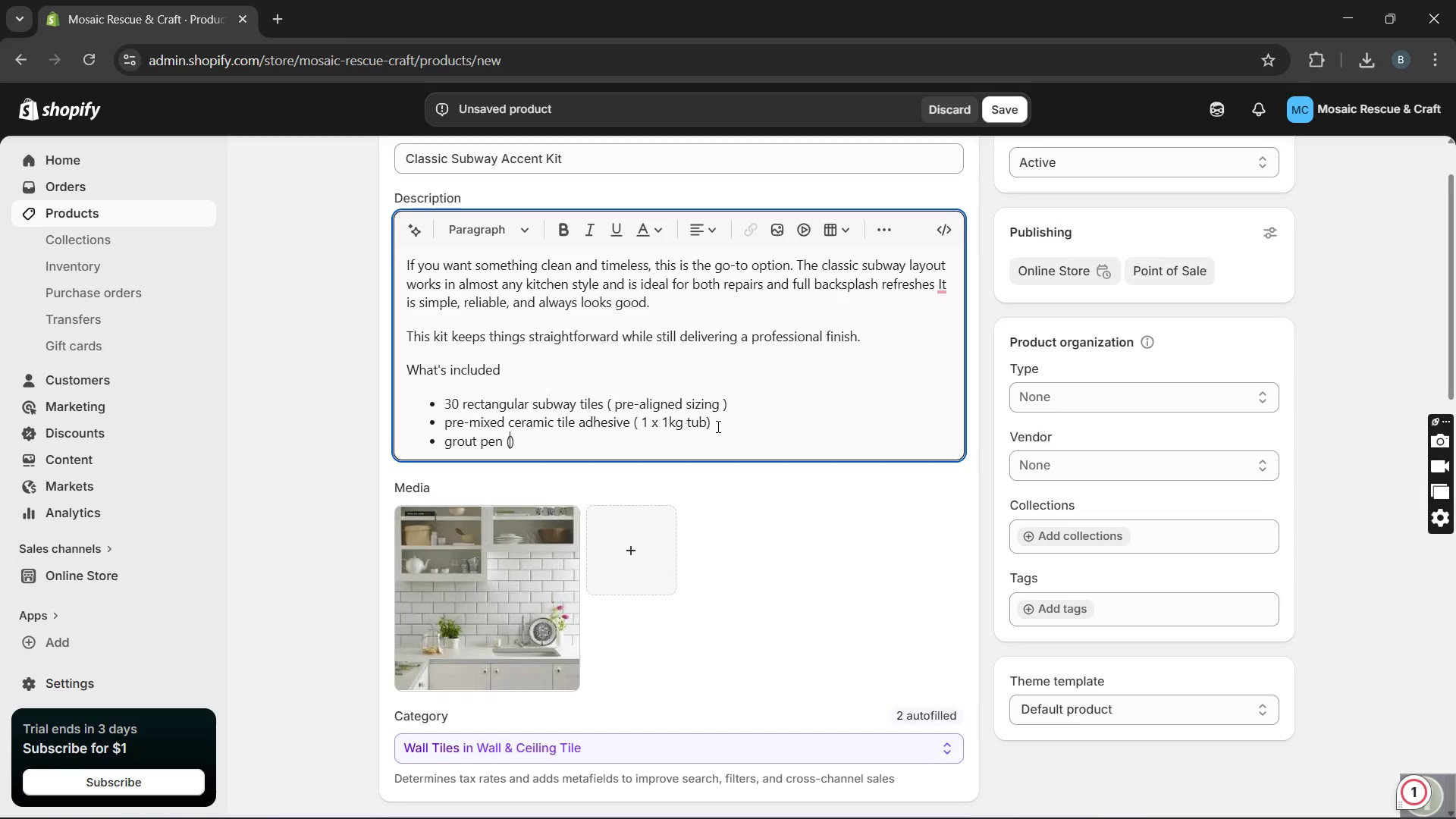 
type( colour: grey)
 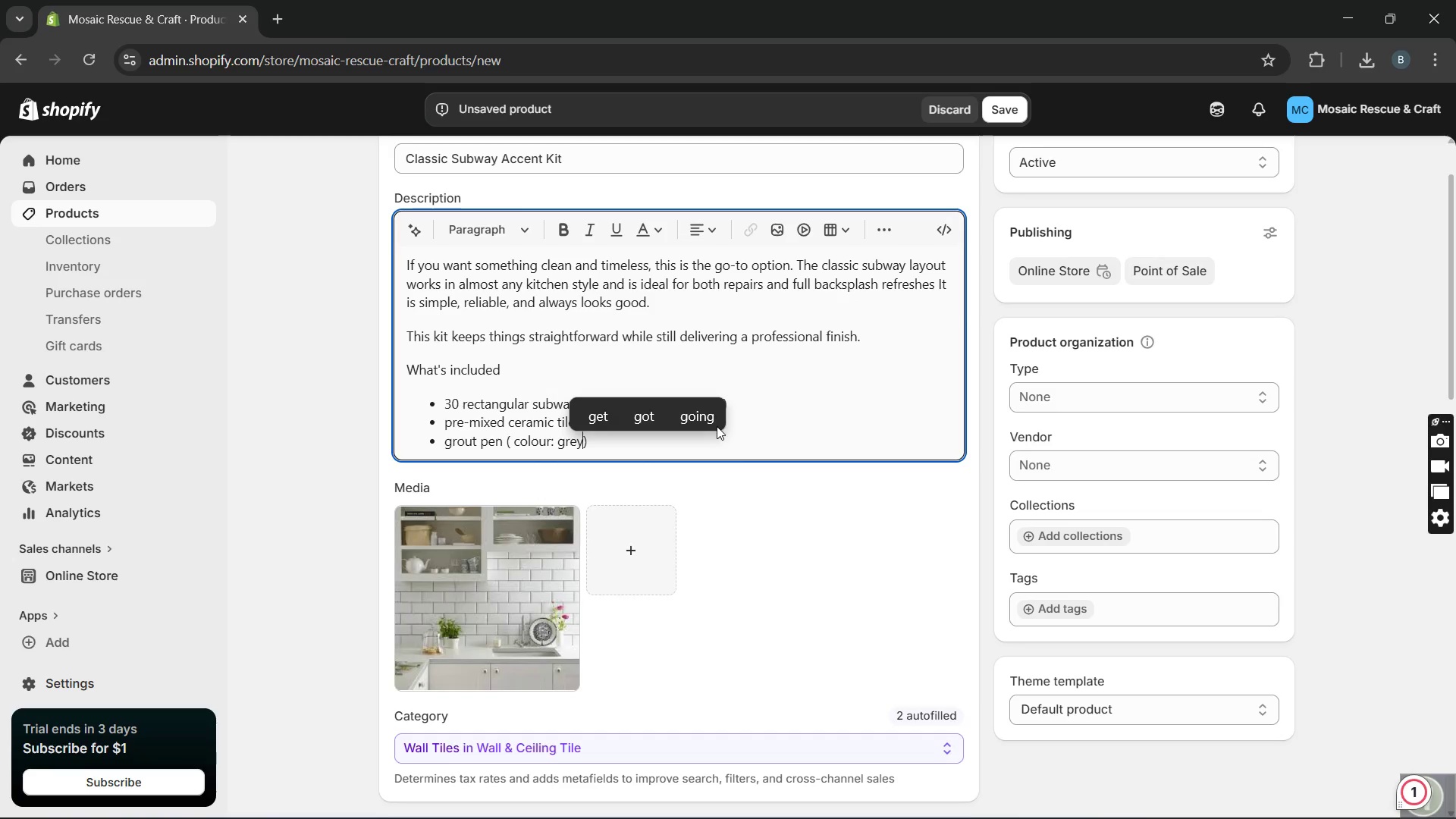 
key(ArrowRight)
 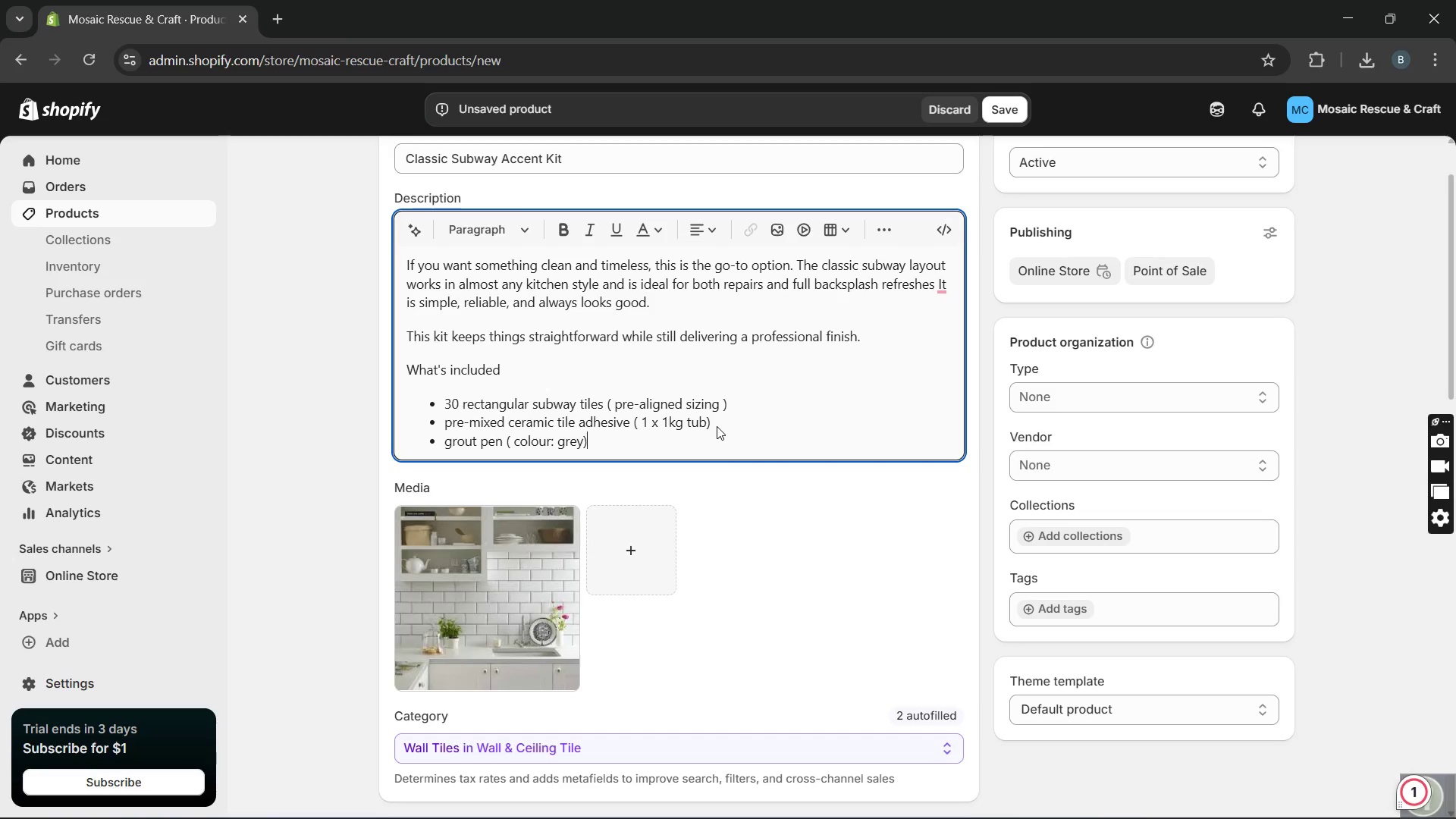 
key(ArrowRight)
 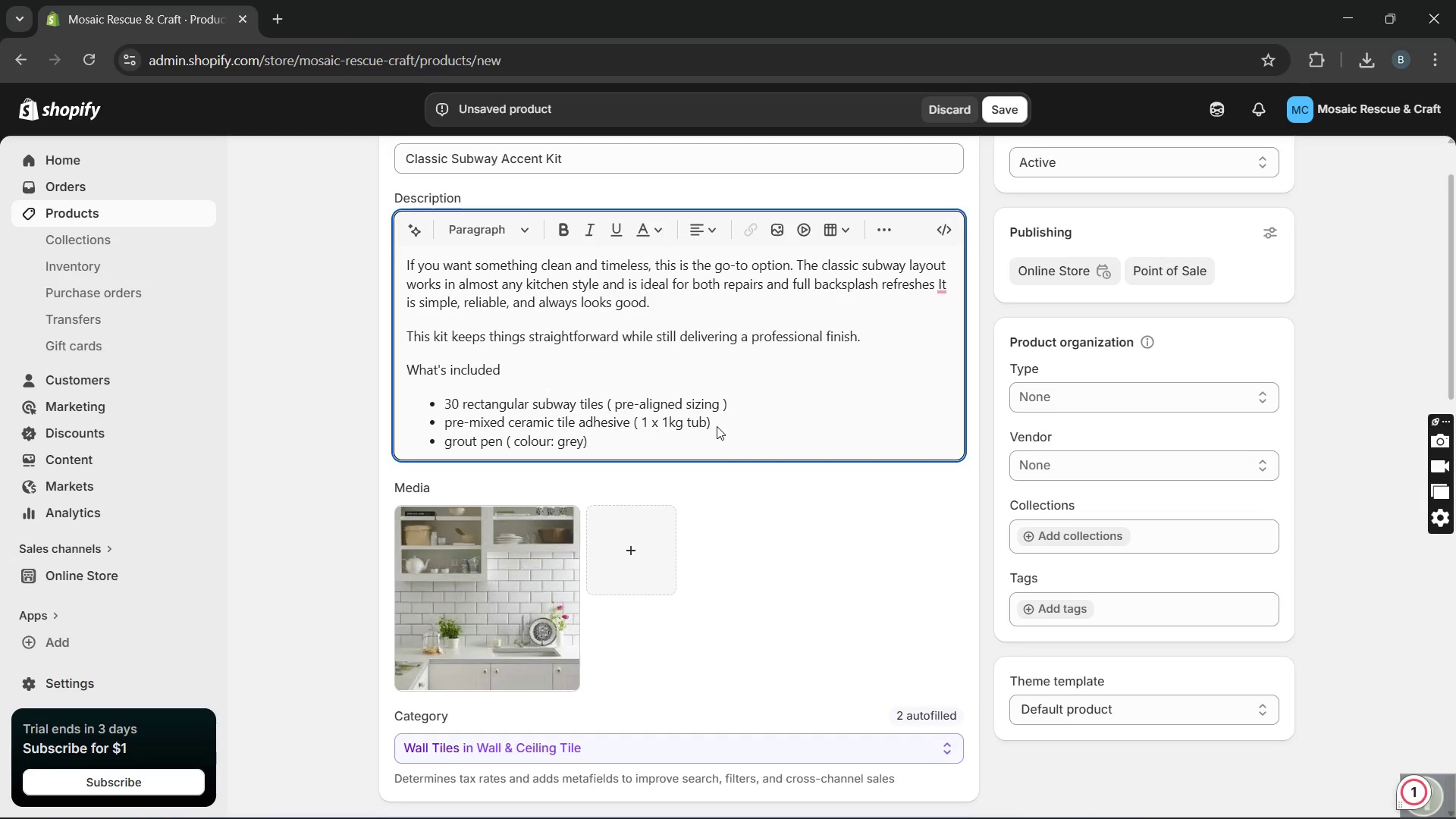 
key(Enter)
 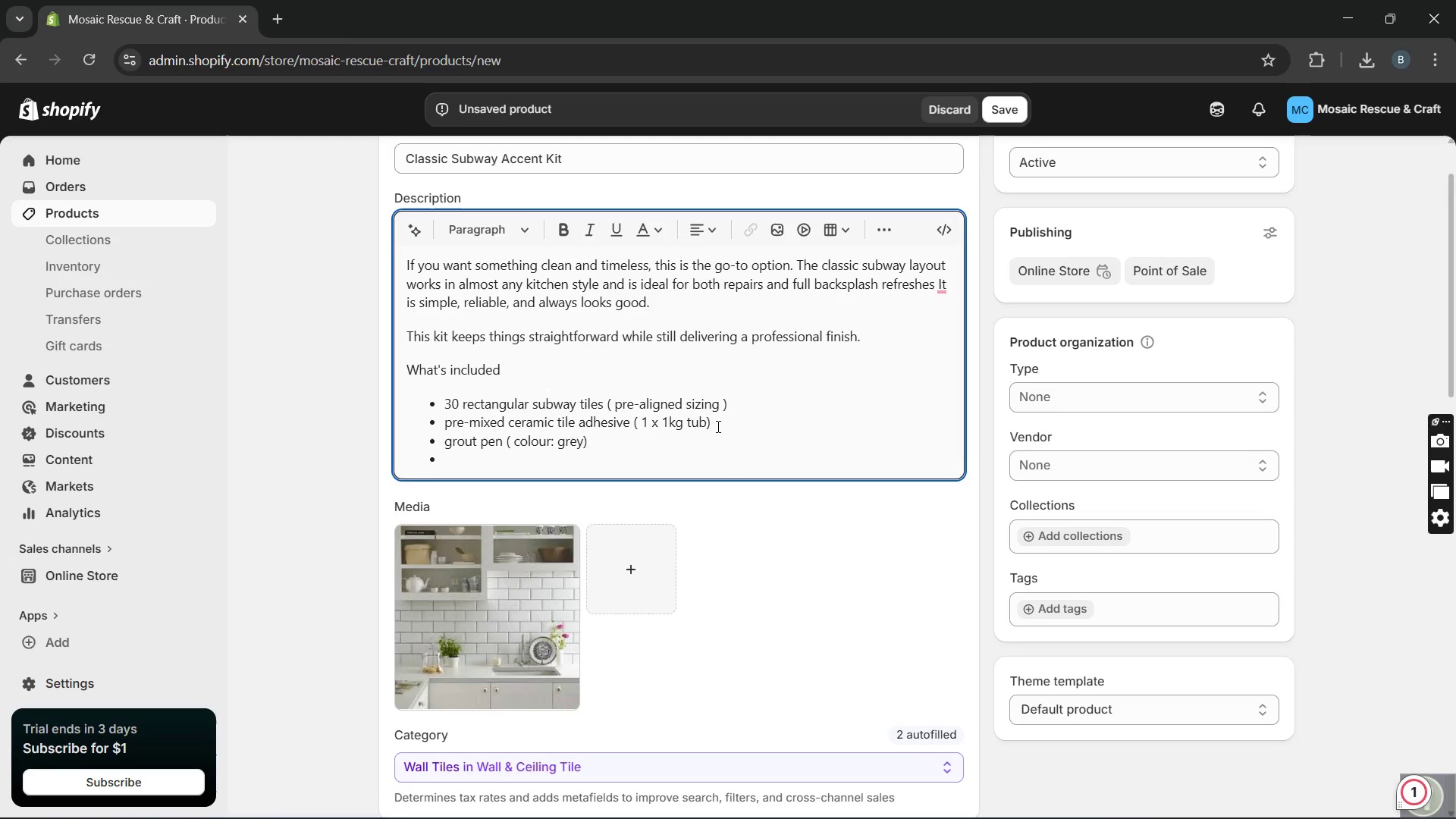 
type(tile spacers)
 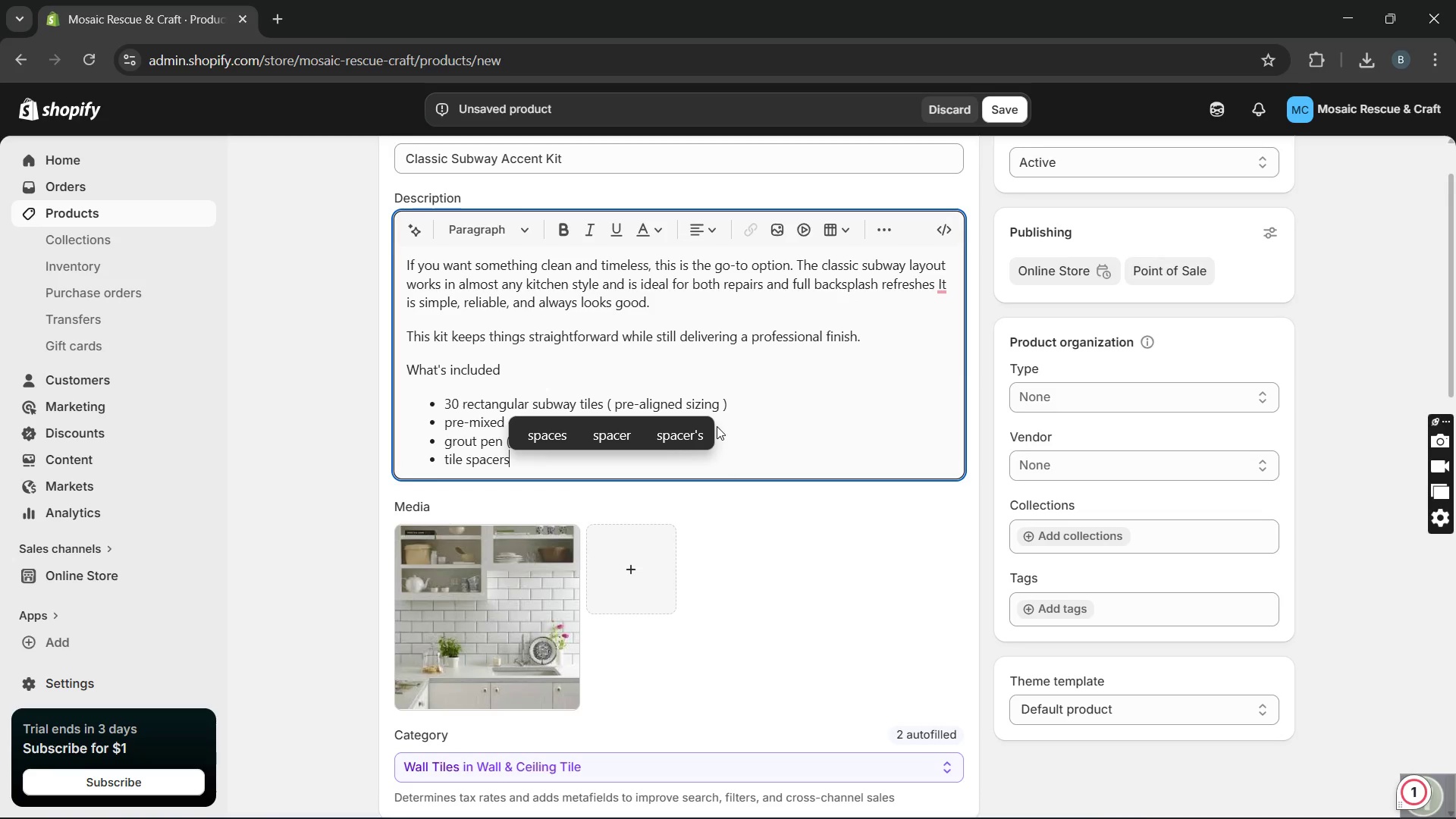 
type(())
 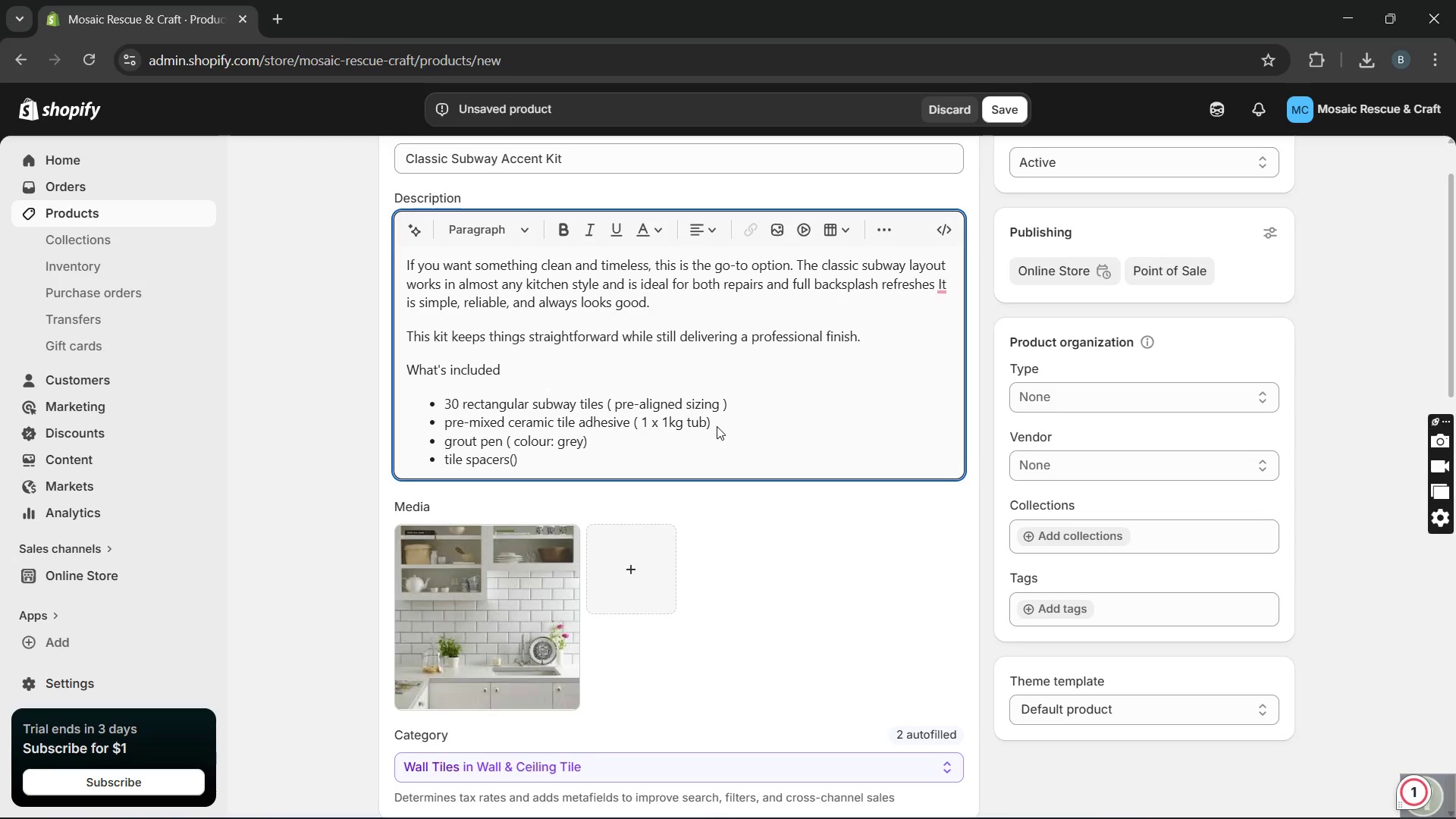 
key(ArrowLeft)
 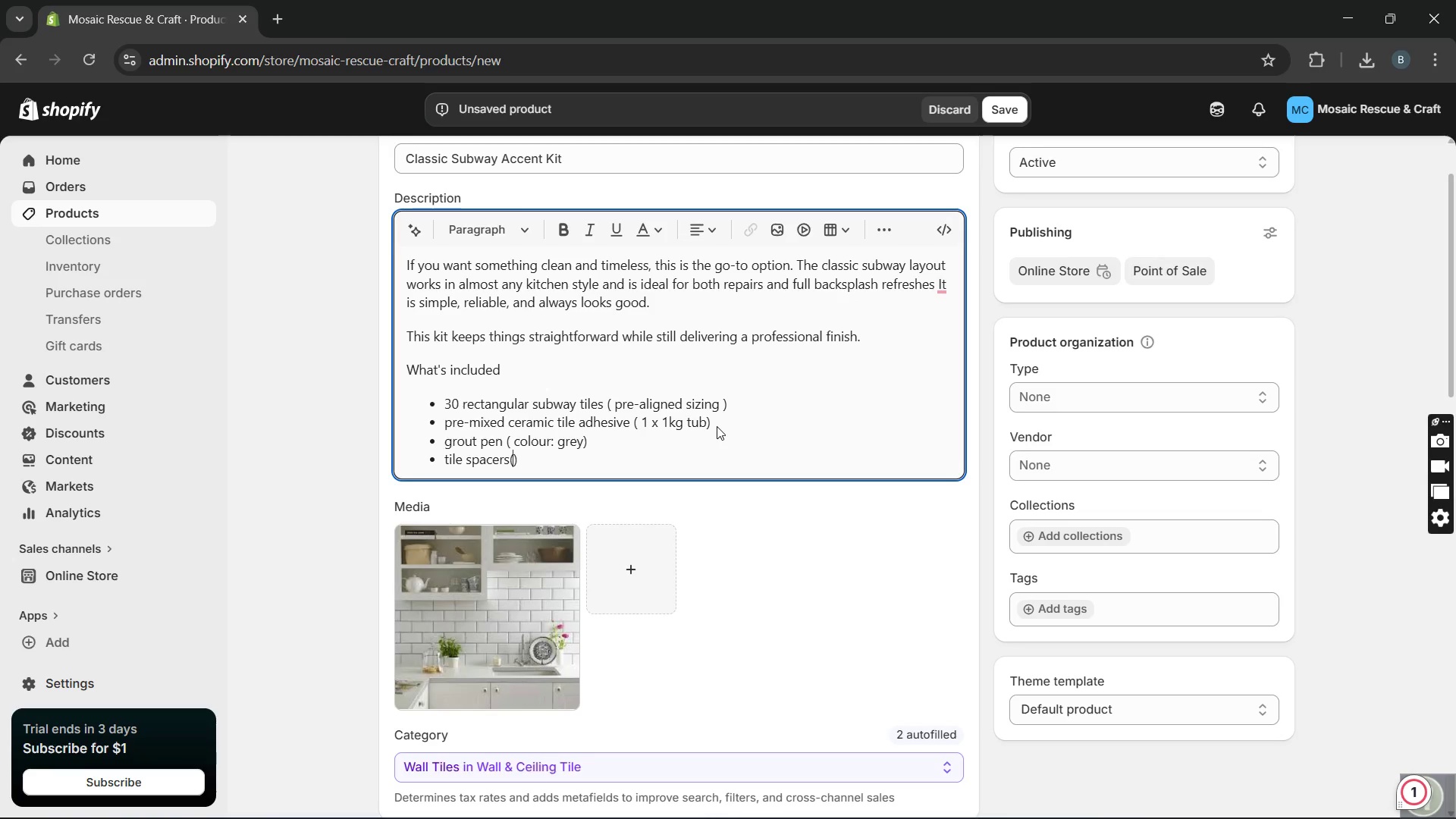 
key(ArrowLeft)
 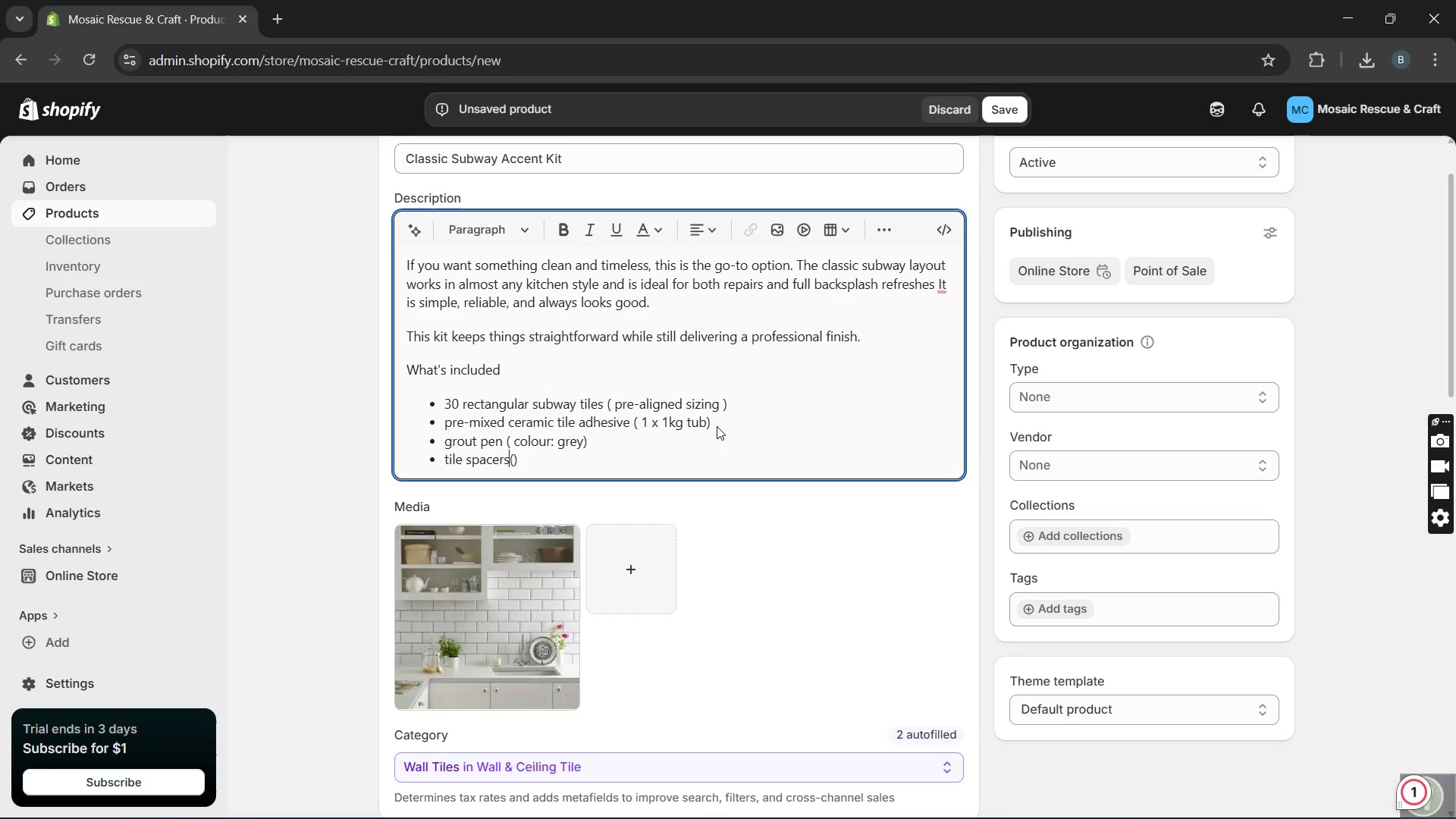 
key(Space)
 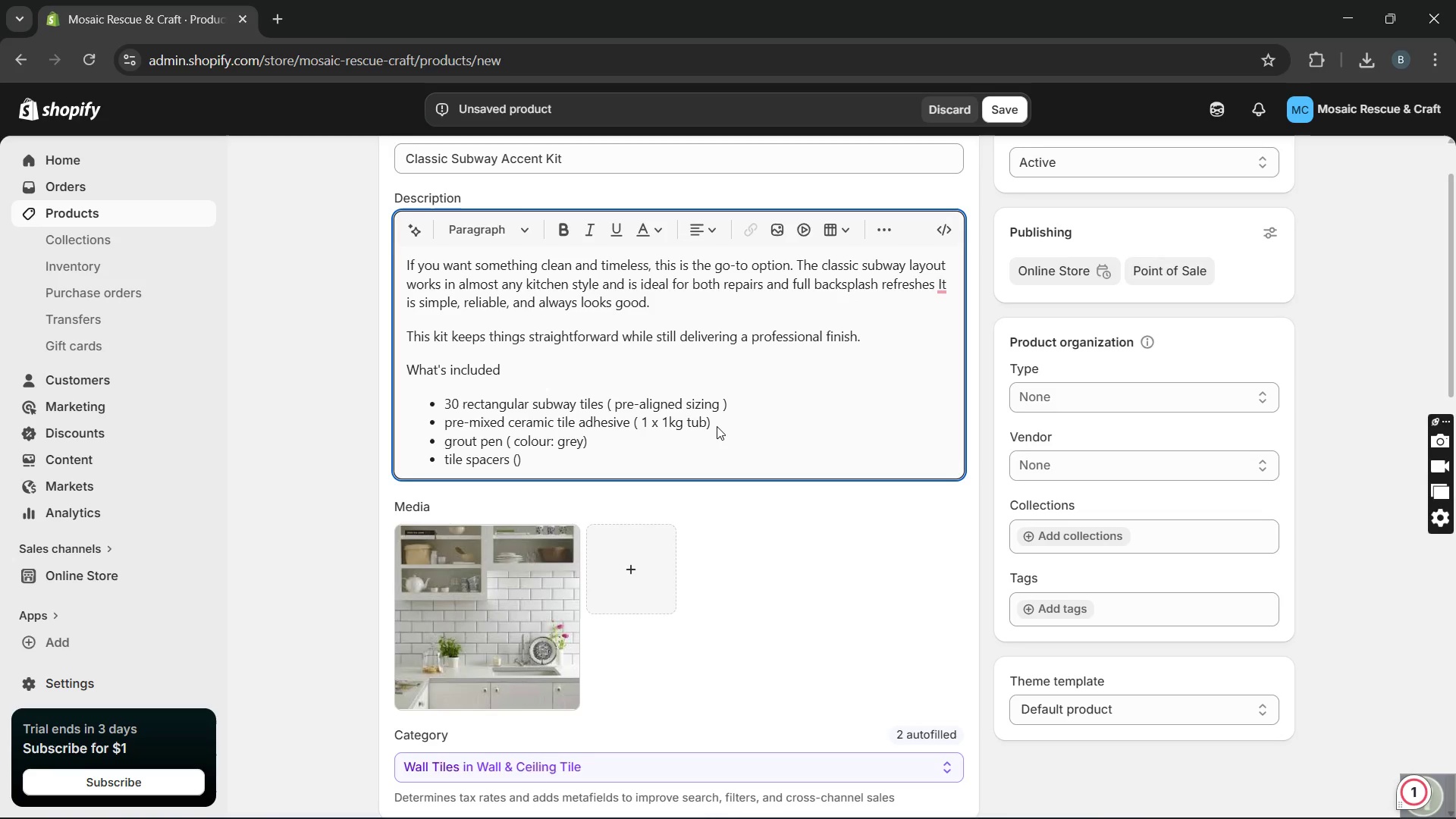 
key(ArrowRight)
 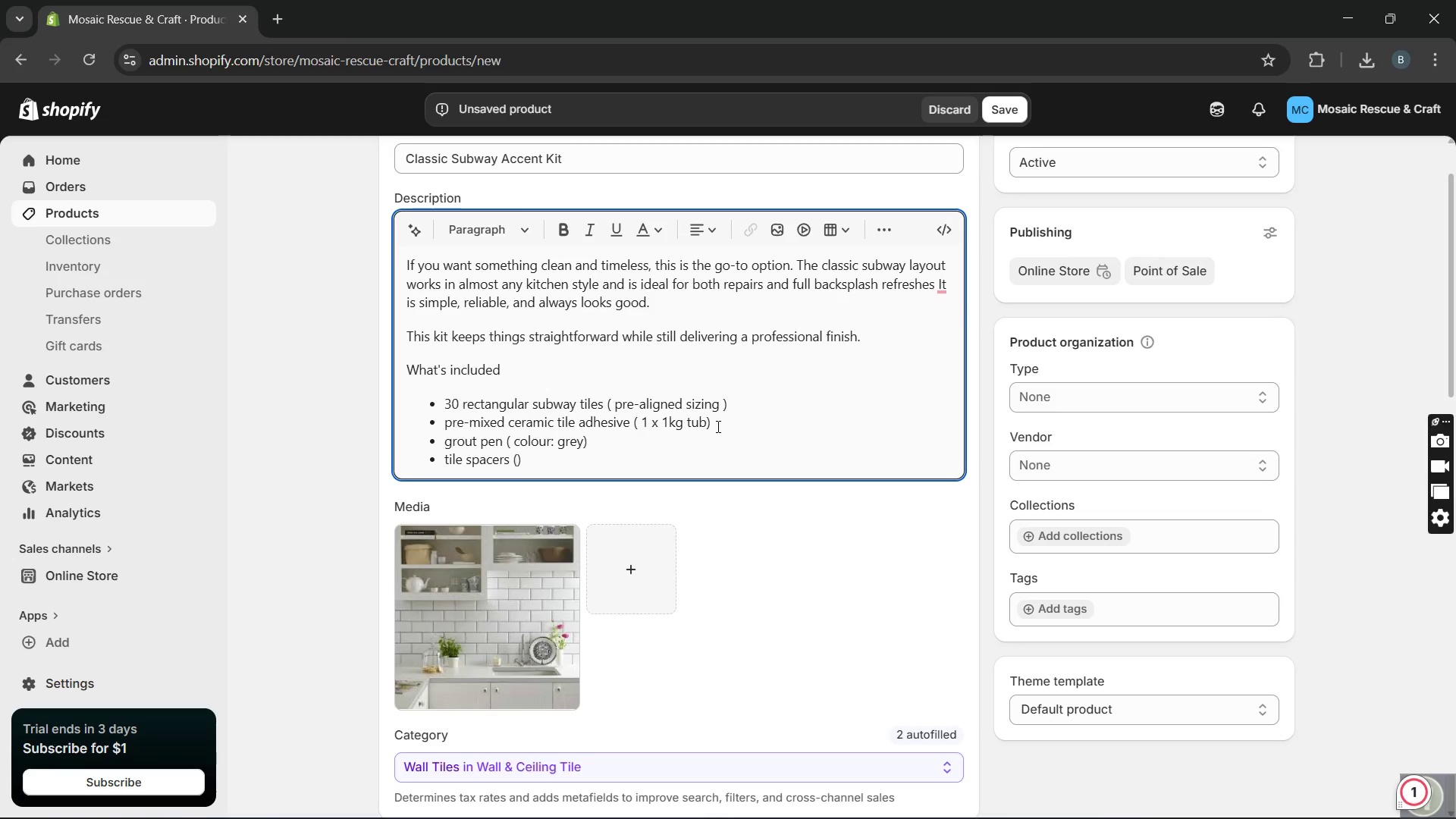 
type( 2mm )
 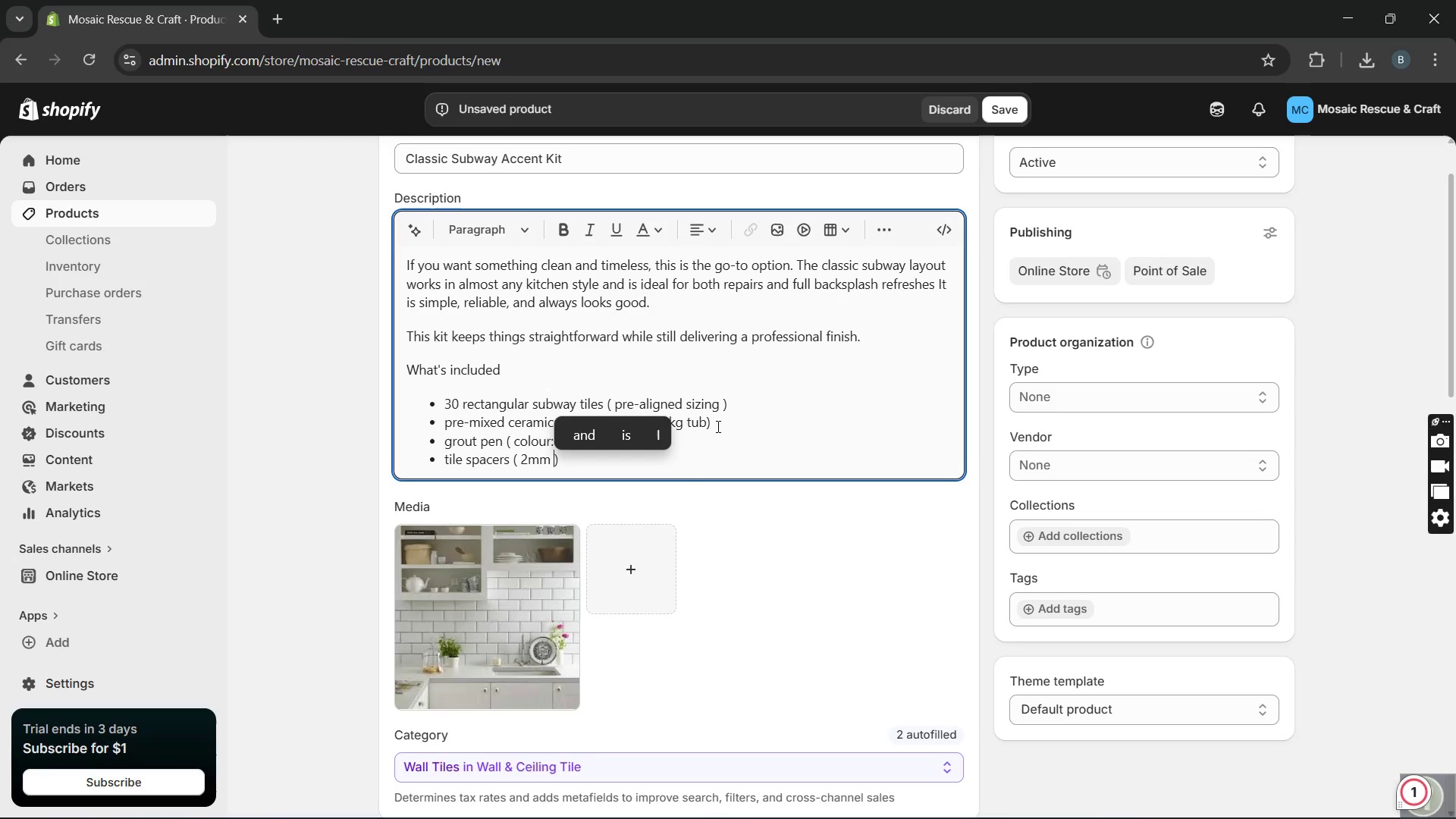 
key(ArrowRight)
 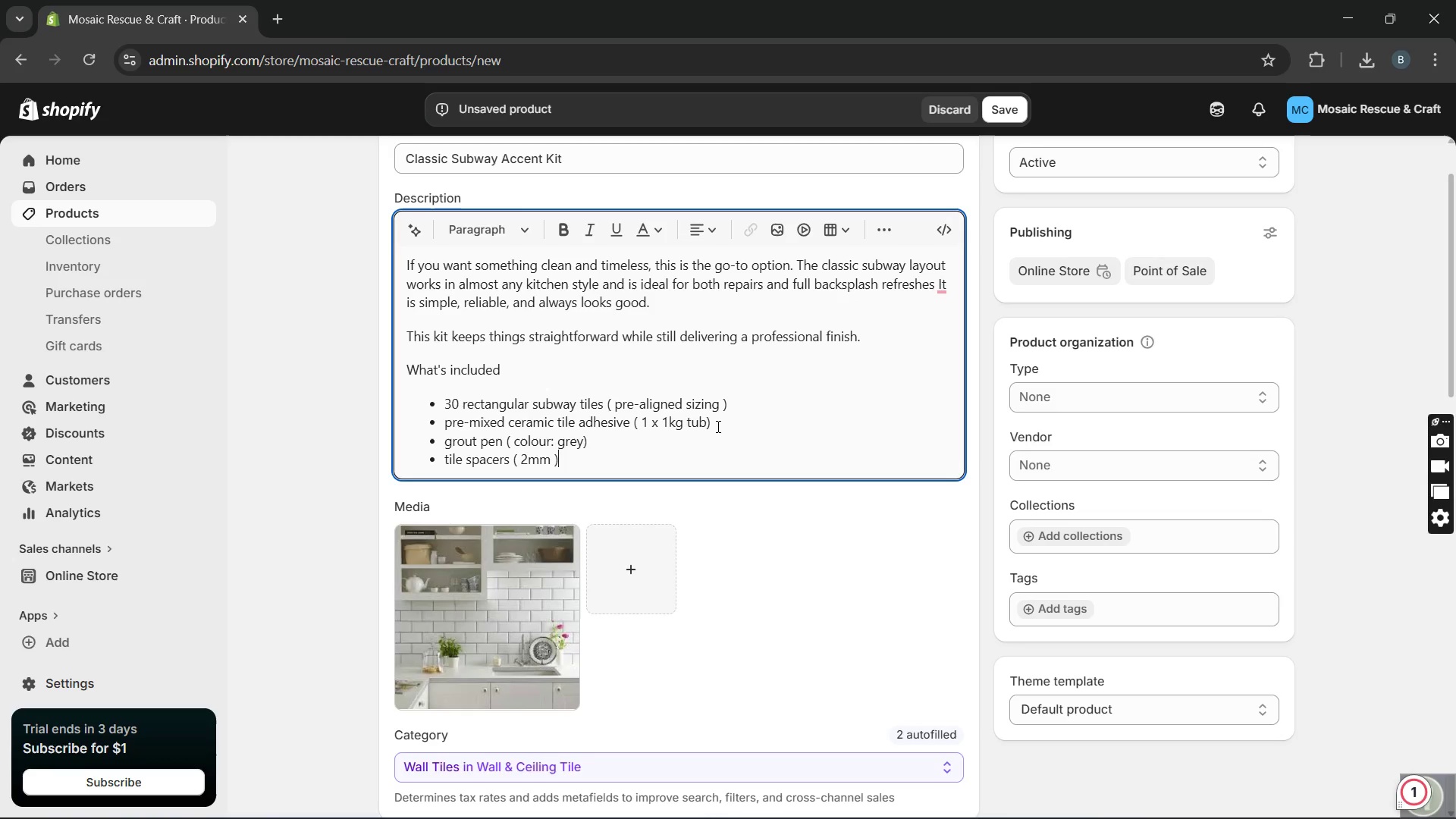 
key(ArrowRight)
 